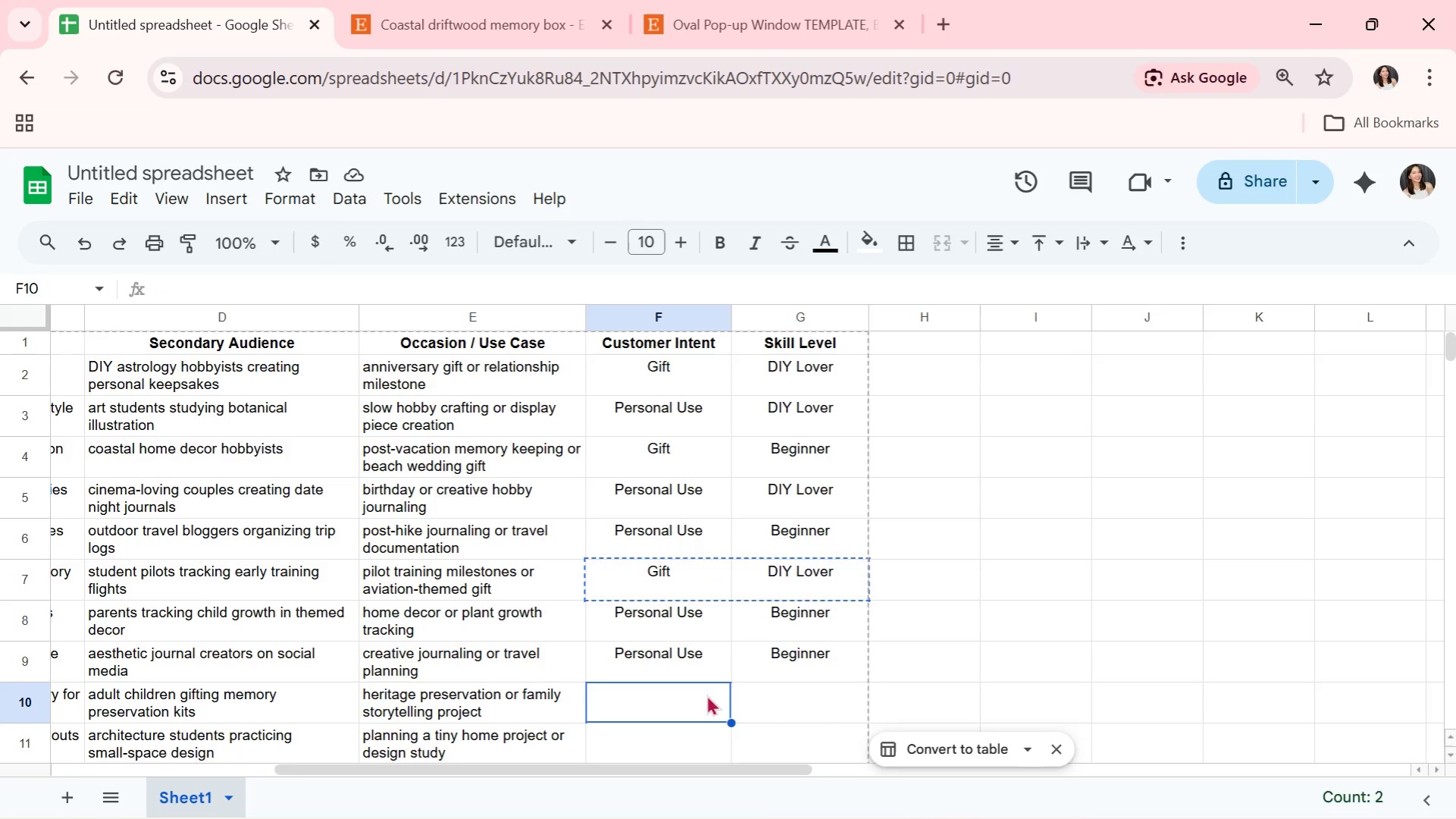 
key(Control+V)
 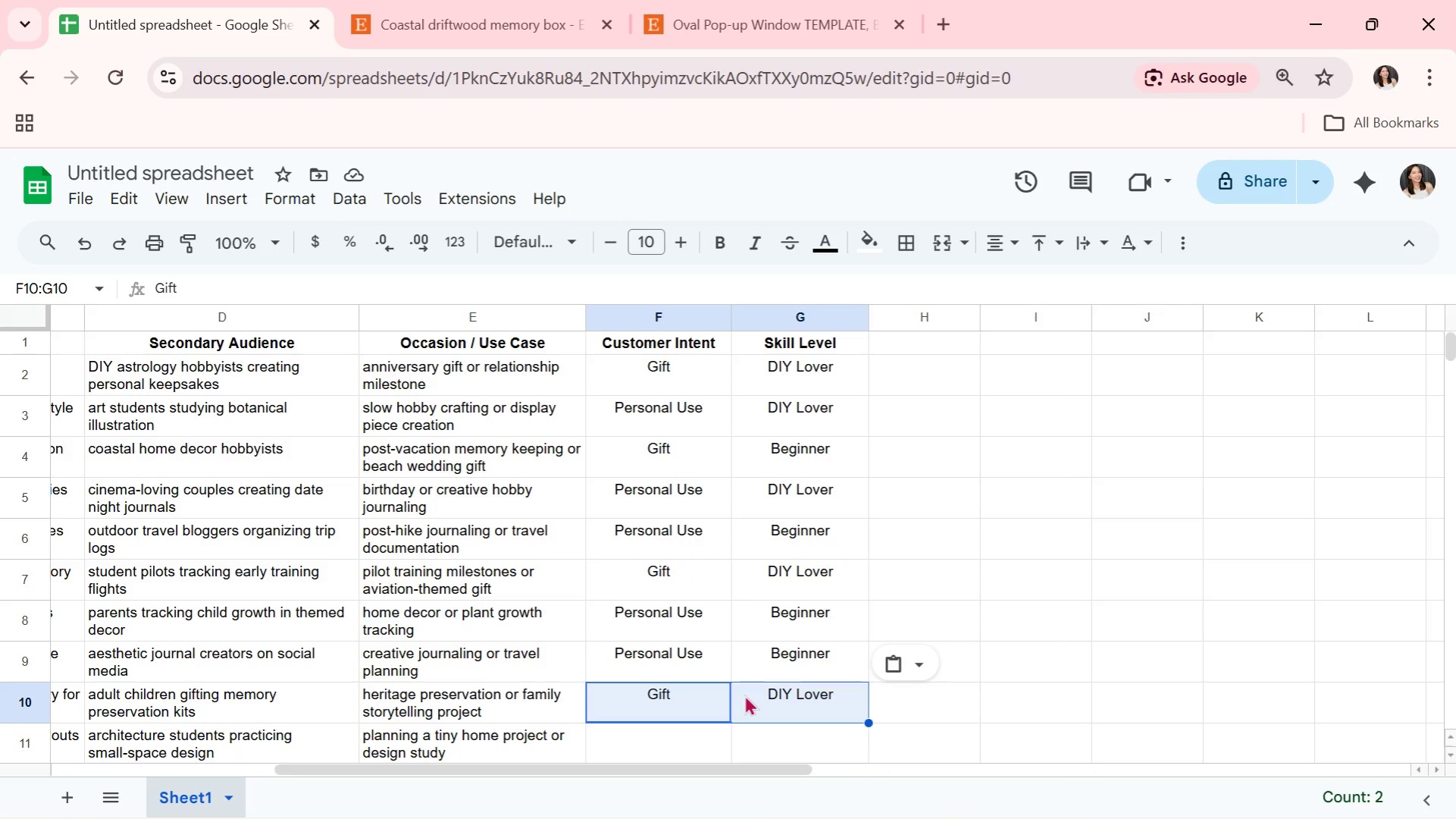 
wait(14.64)
 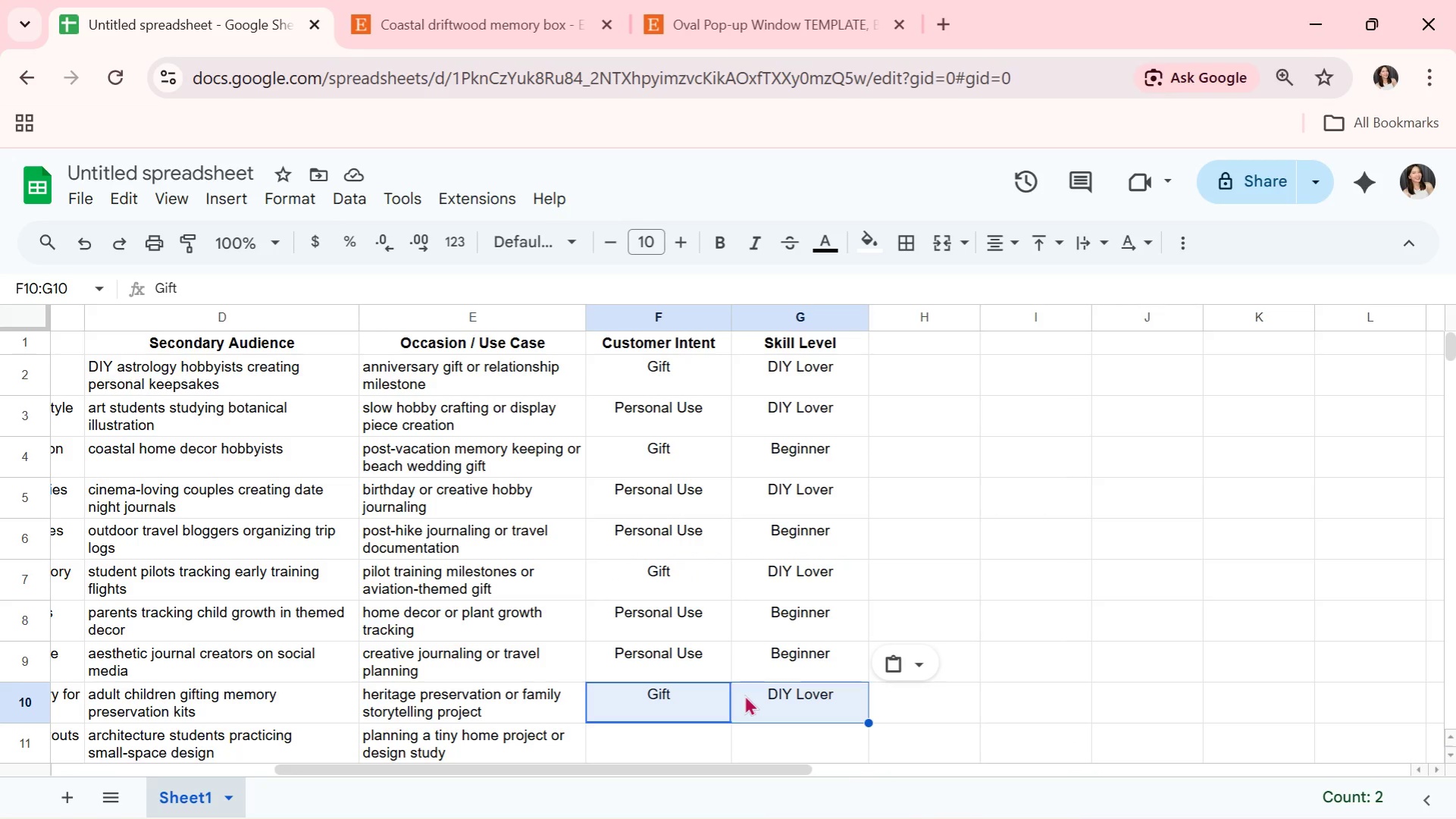 
scroll: coordinate [701, 648], scroll_direction: down, amount: 1.0
 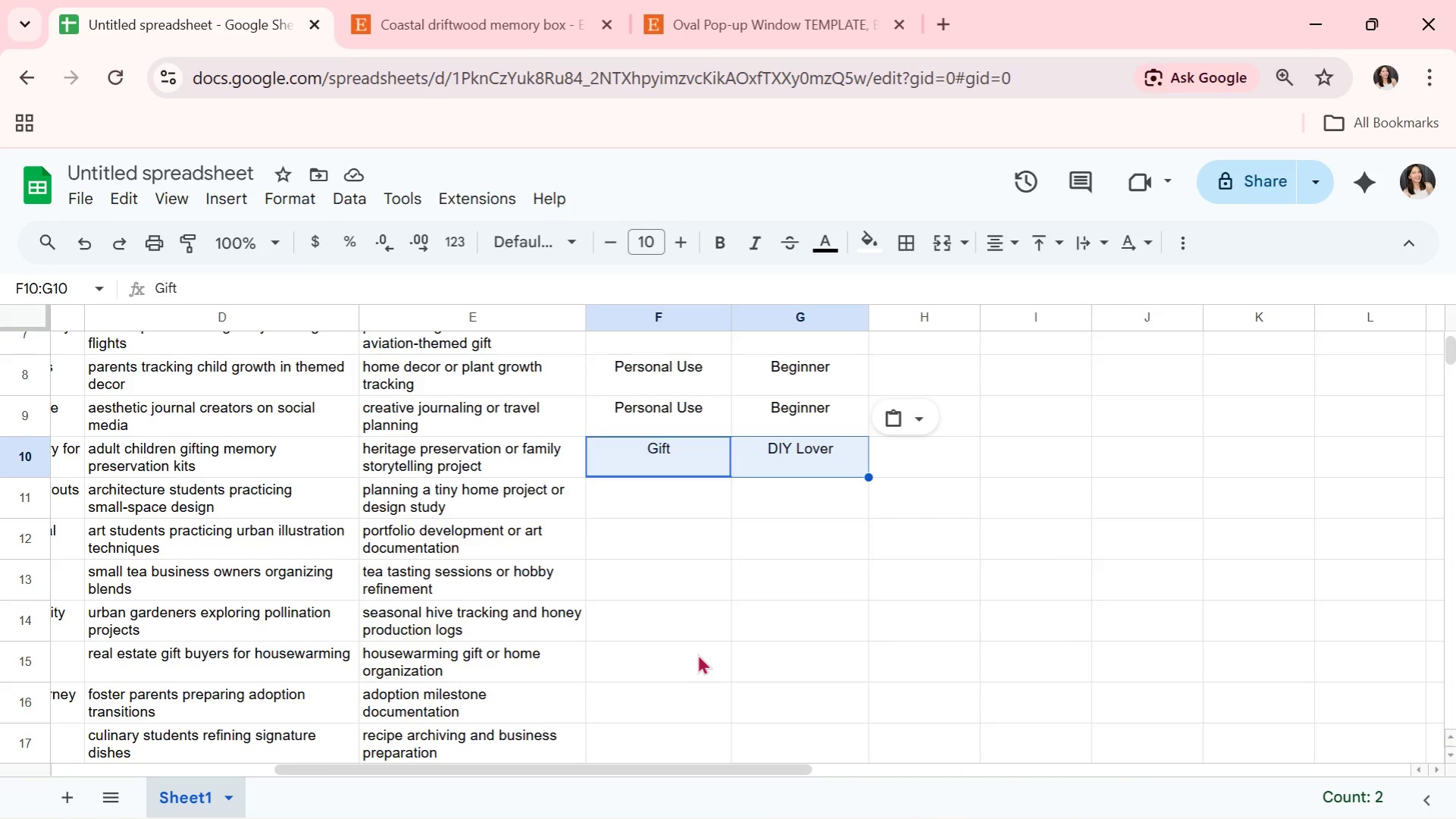 
scroll: coordinate [723, 525], scroll_direction: up, amount: 1.0
 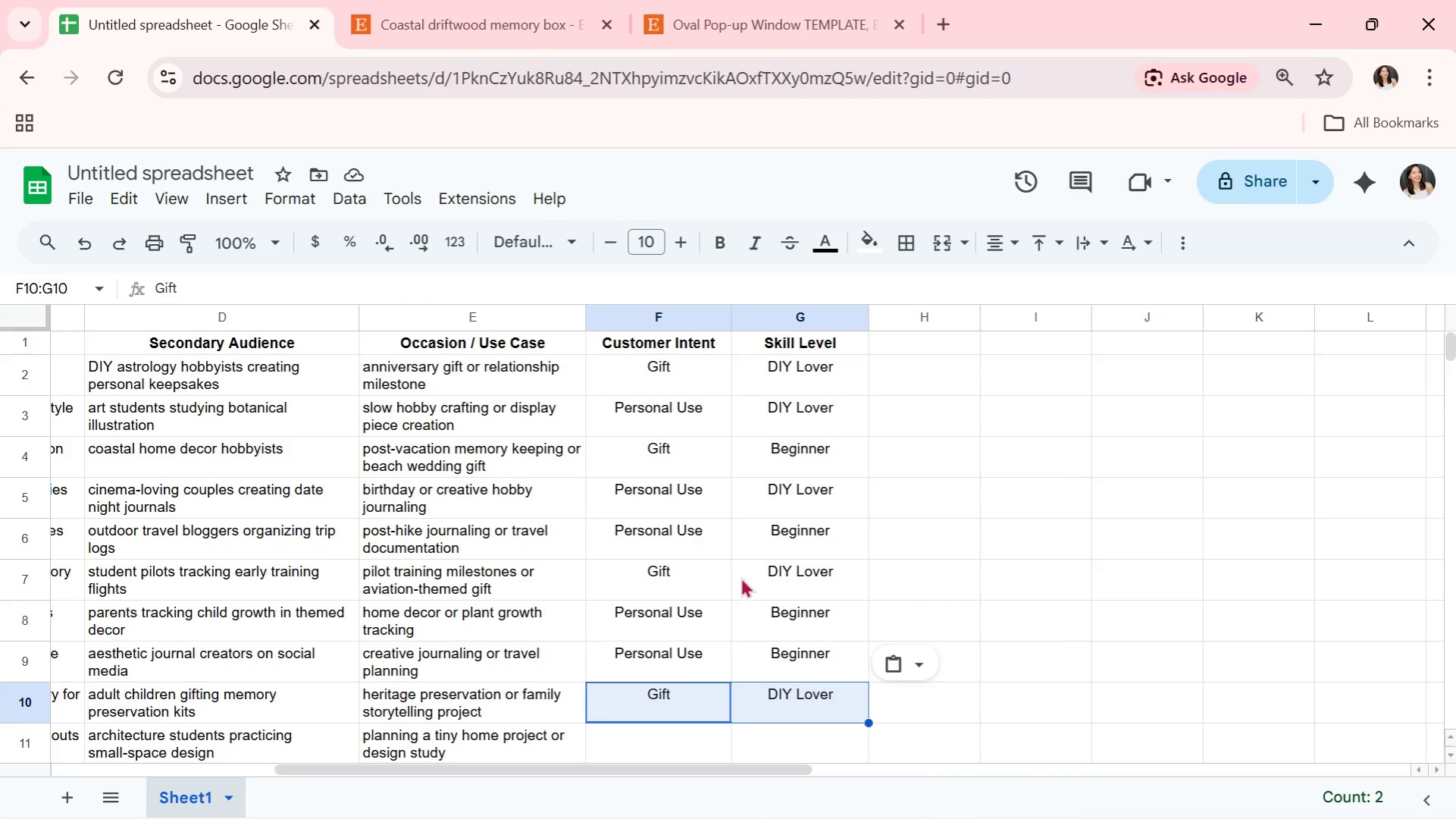 
scroll: coordinate [744, 590], scroll_direction: down, amount: 2.0
 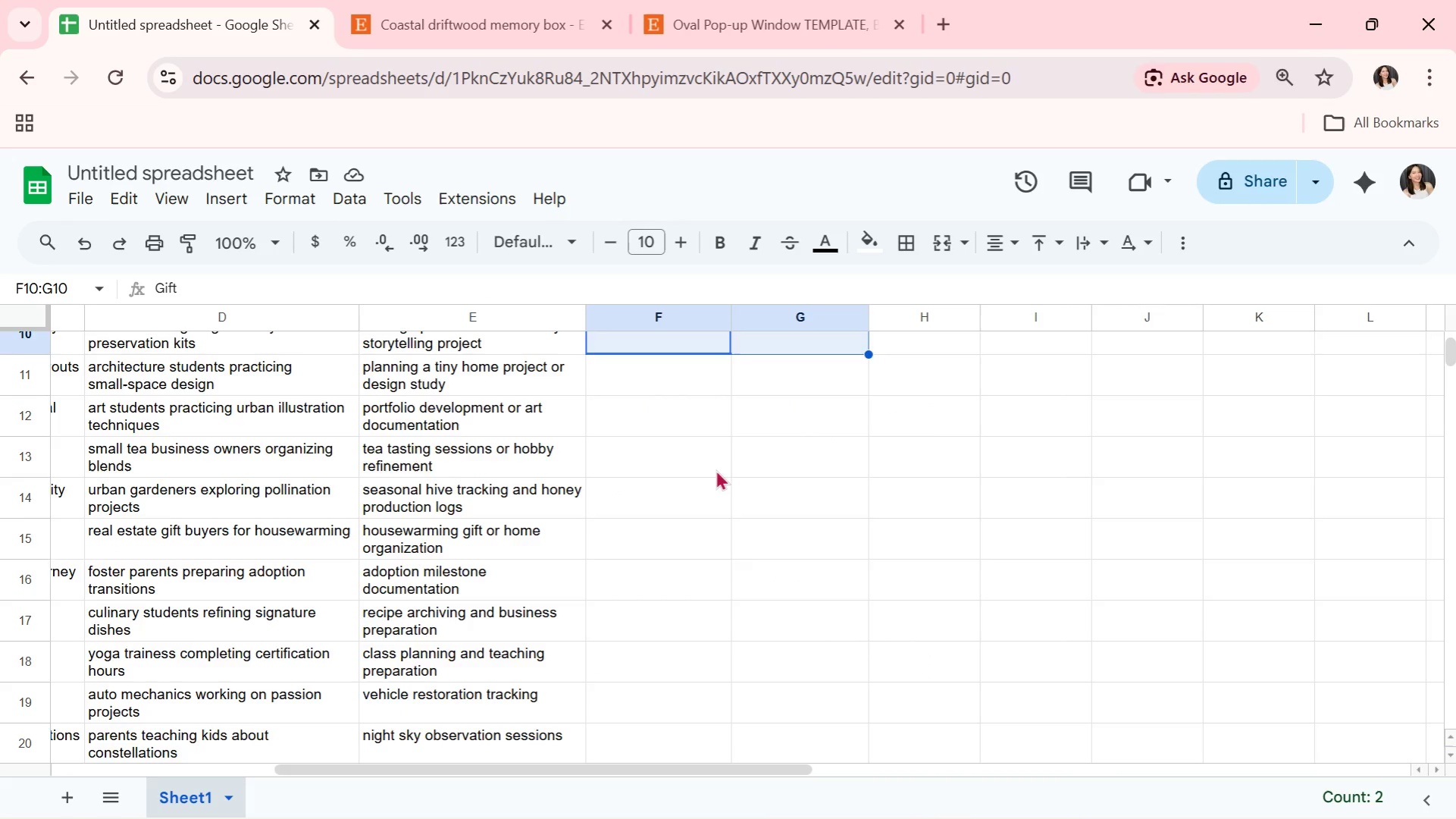 
scroll: coordinate [713, 479], scroll_direction: up, amount: 1.0
 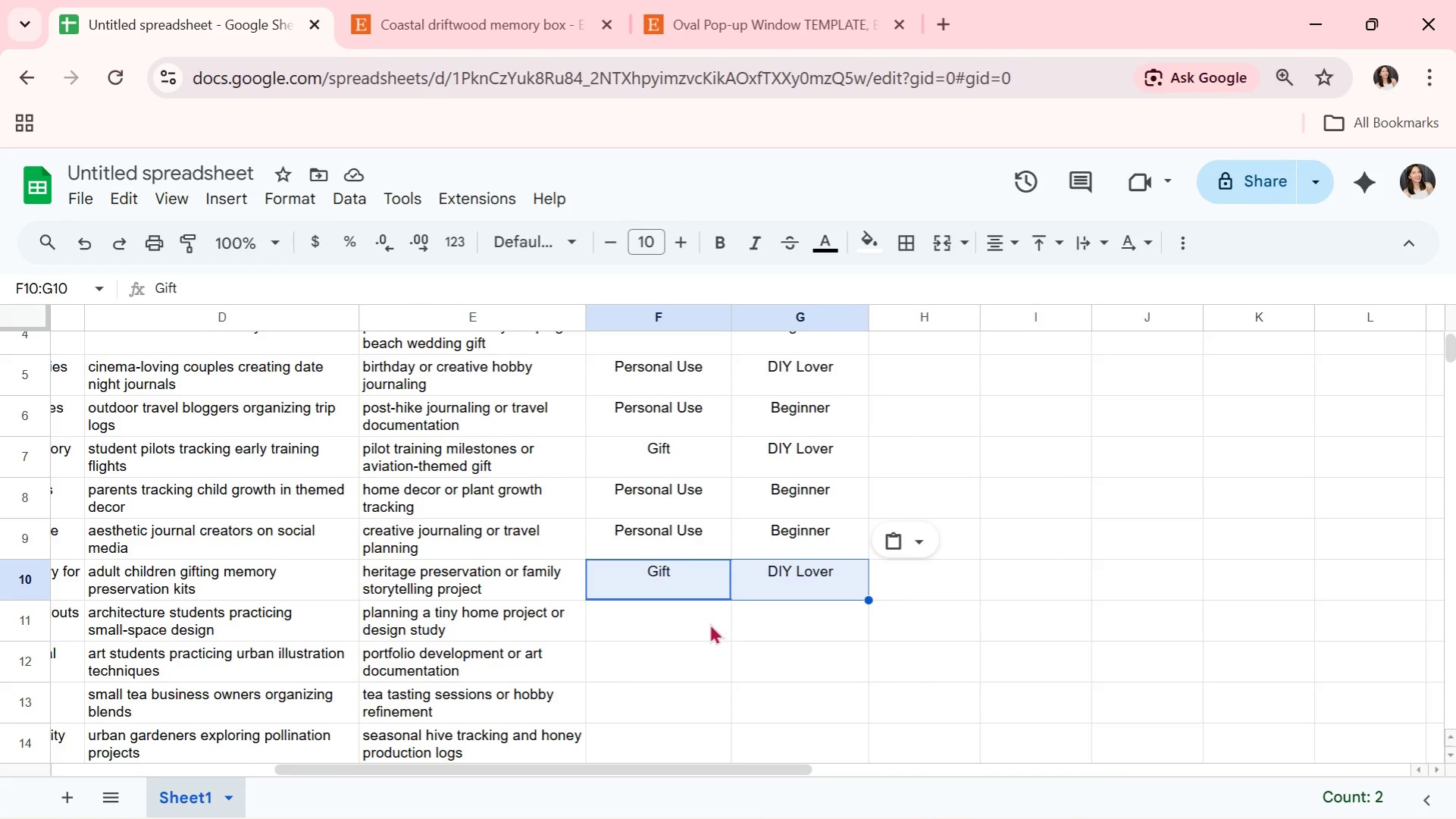 
left_click([706, 628])
 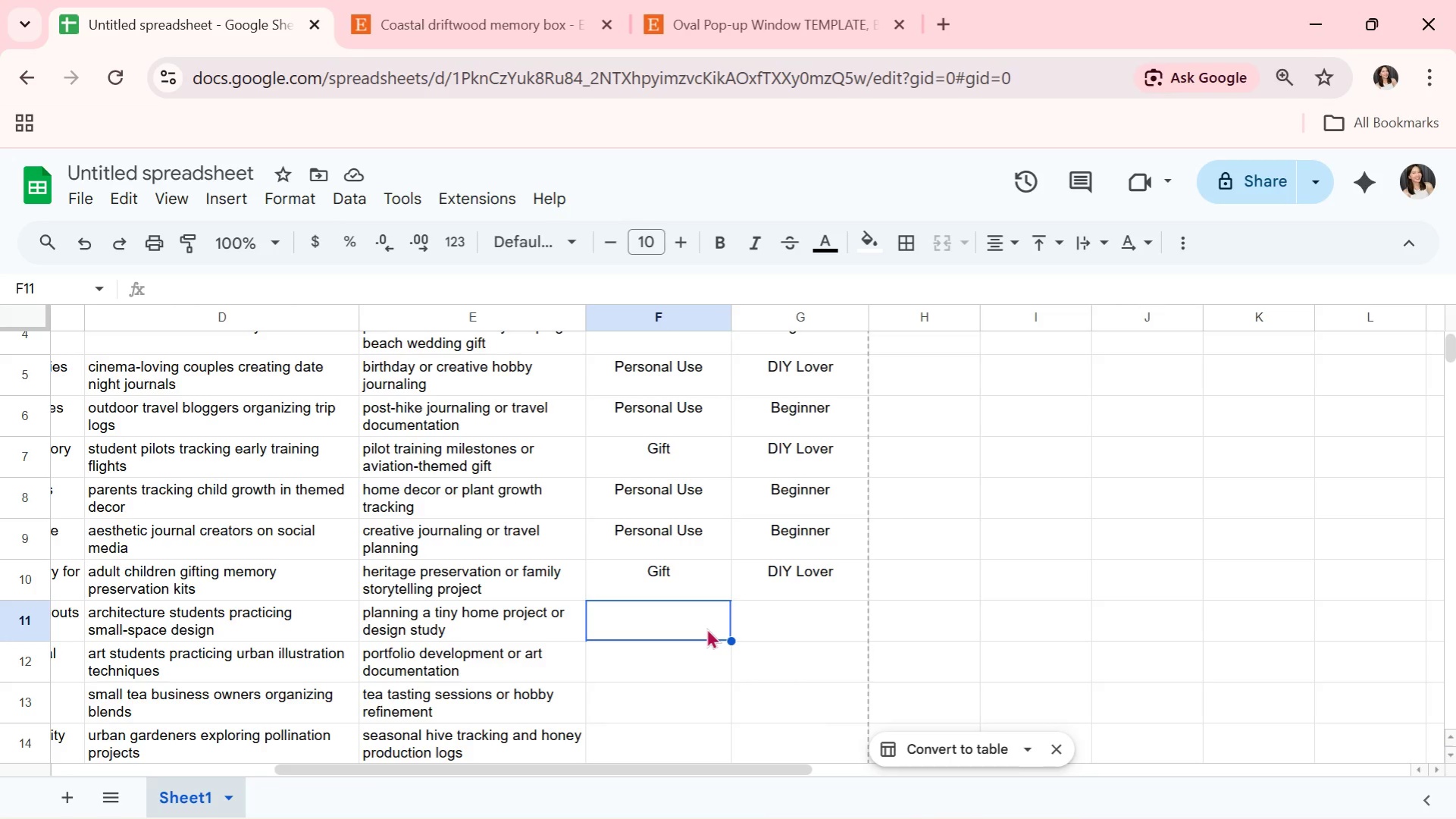 
type(e)
key(Backspace)
type(Educt)
key(Backspace)
type(ation)
 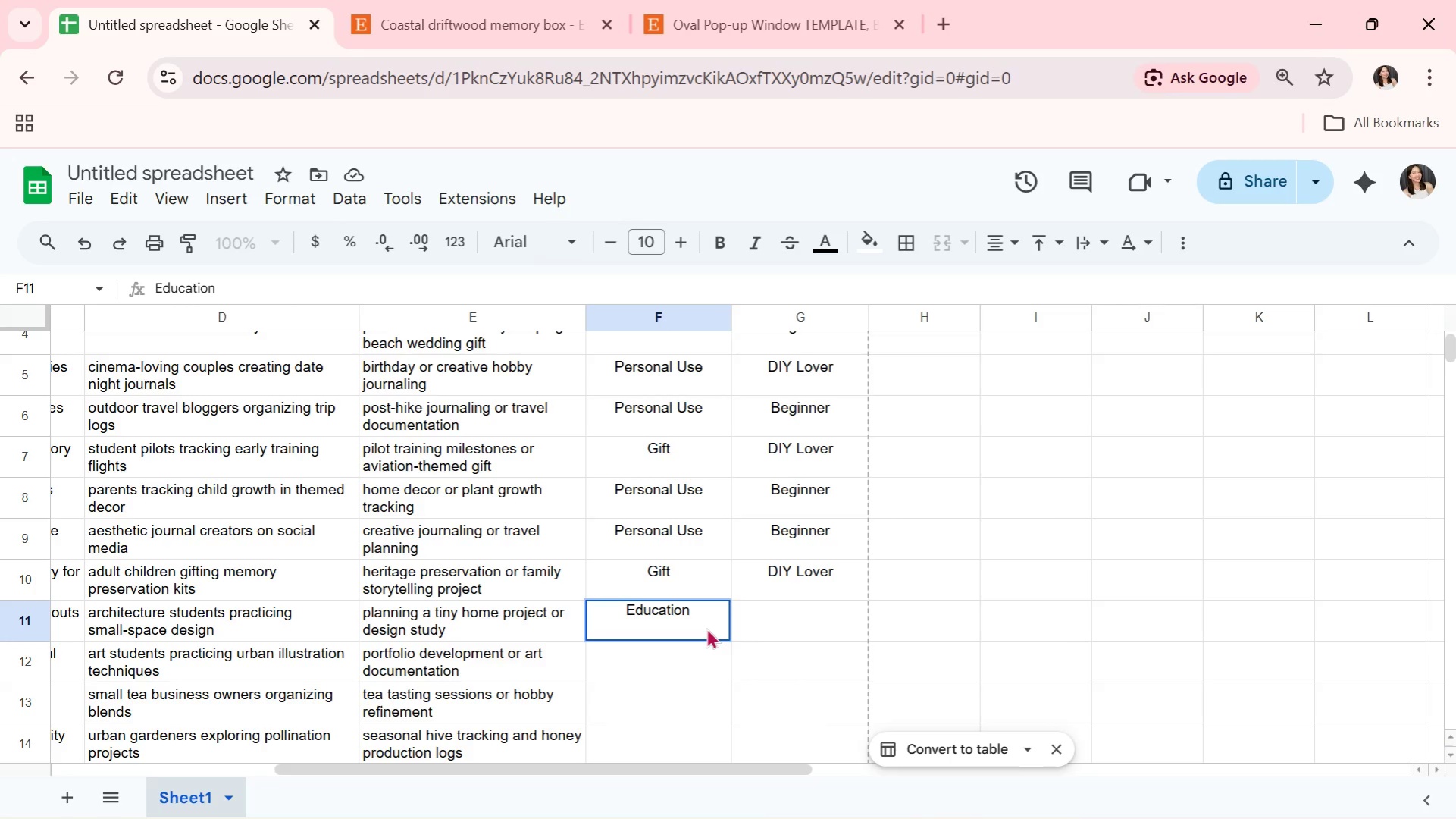 
hold_key(key=ArrowRight, duration=0.38)
 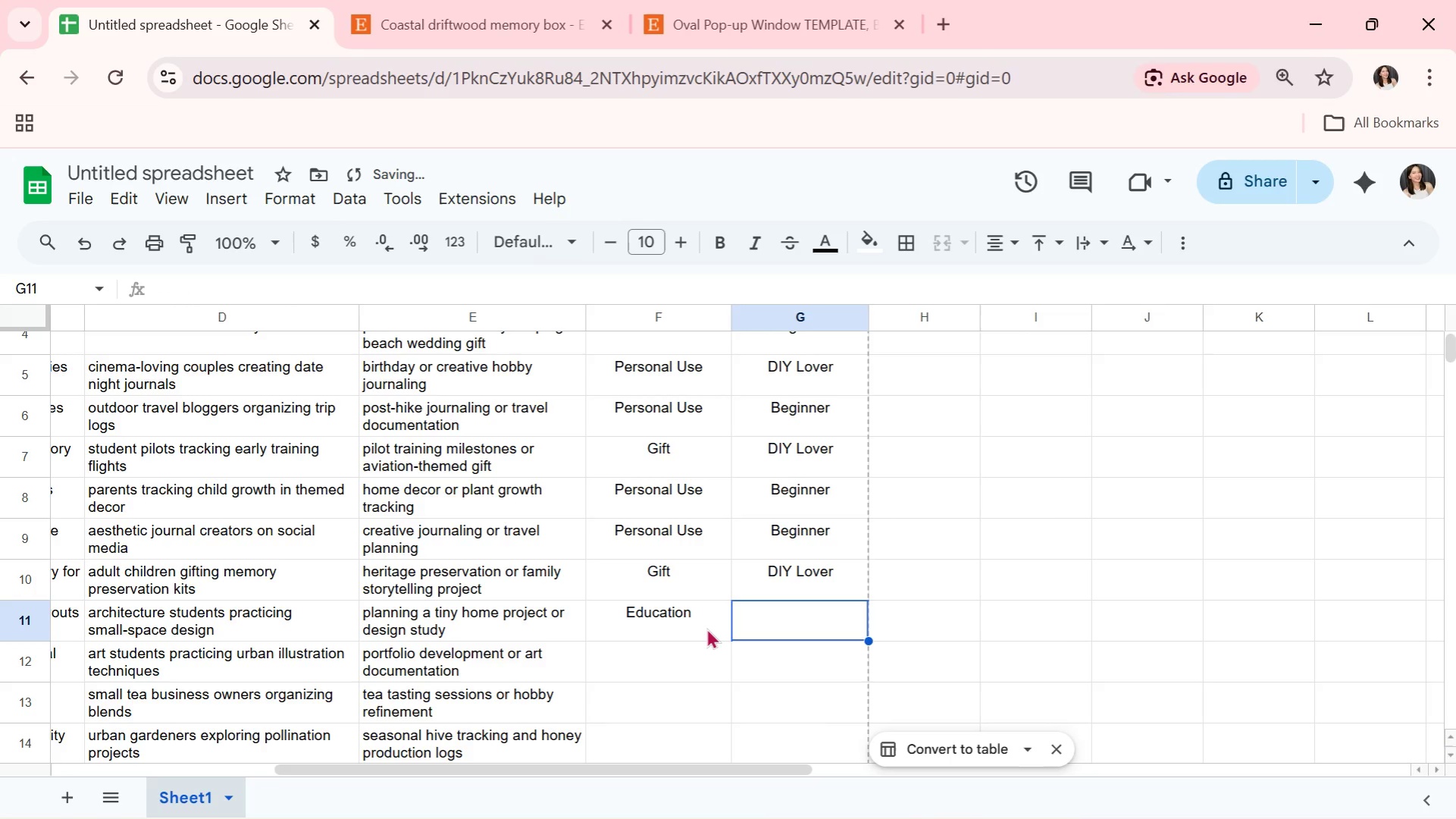 
type(Professional)
 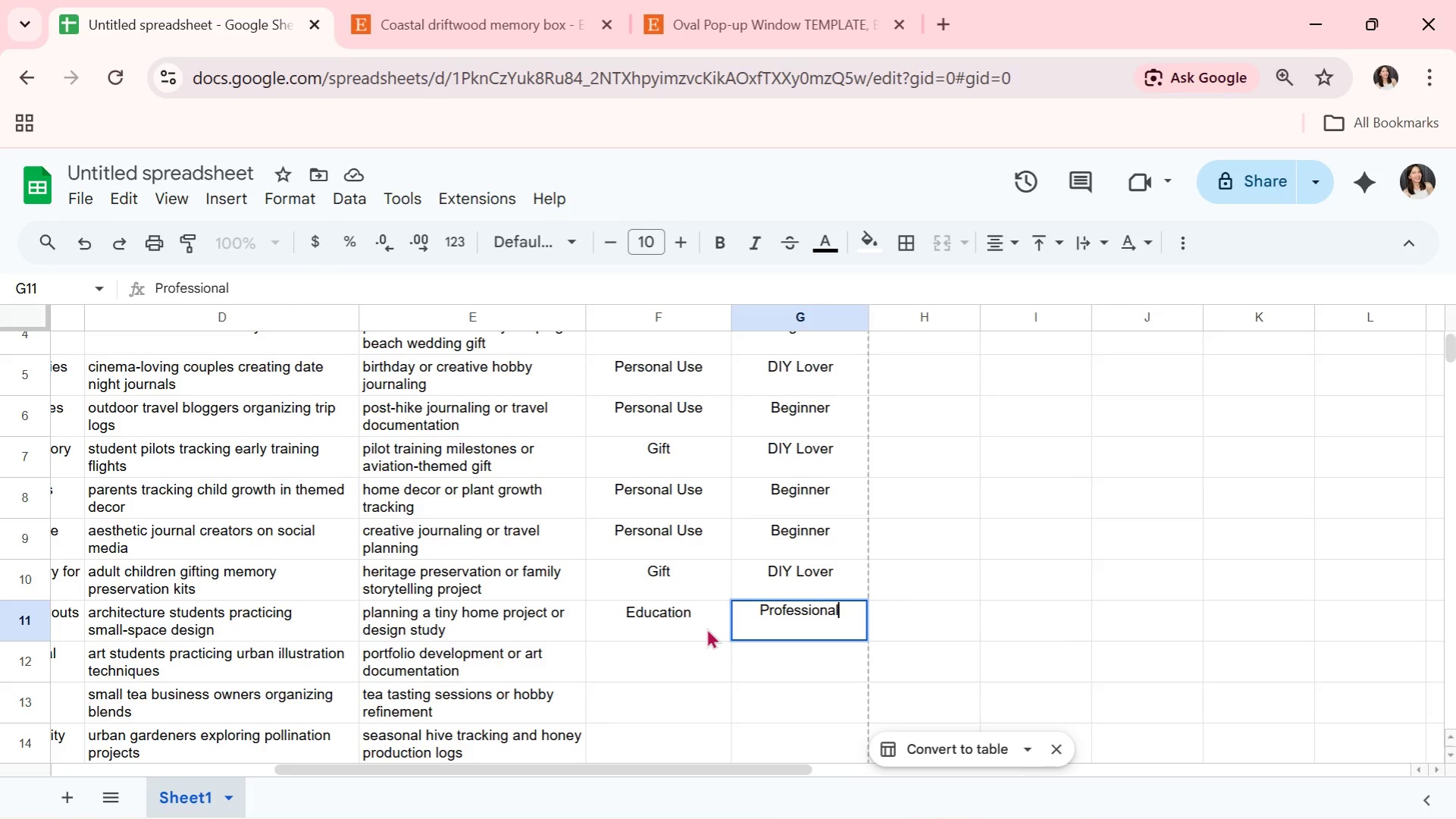 
wait(8.19)
 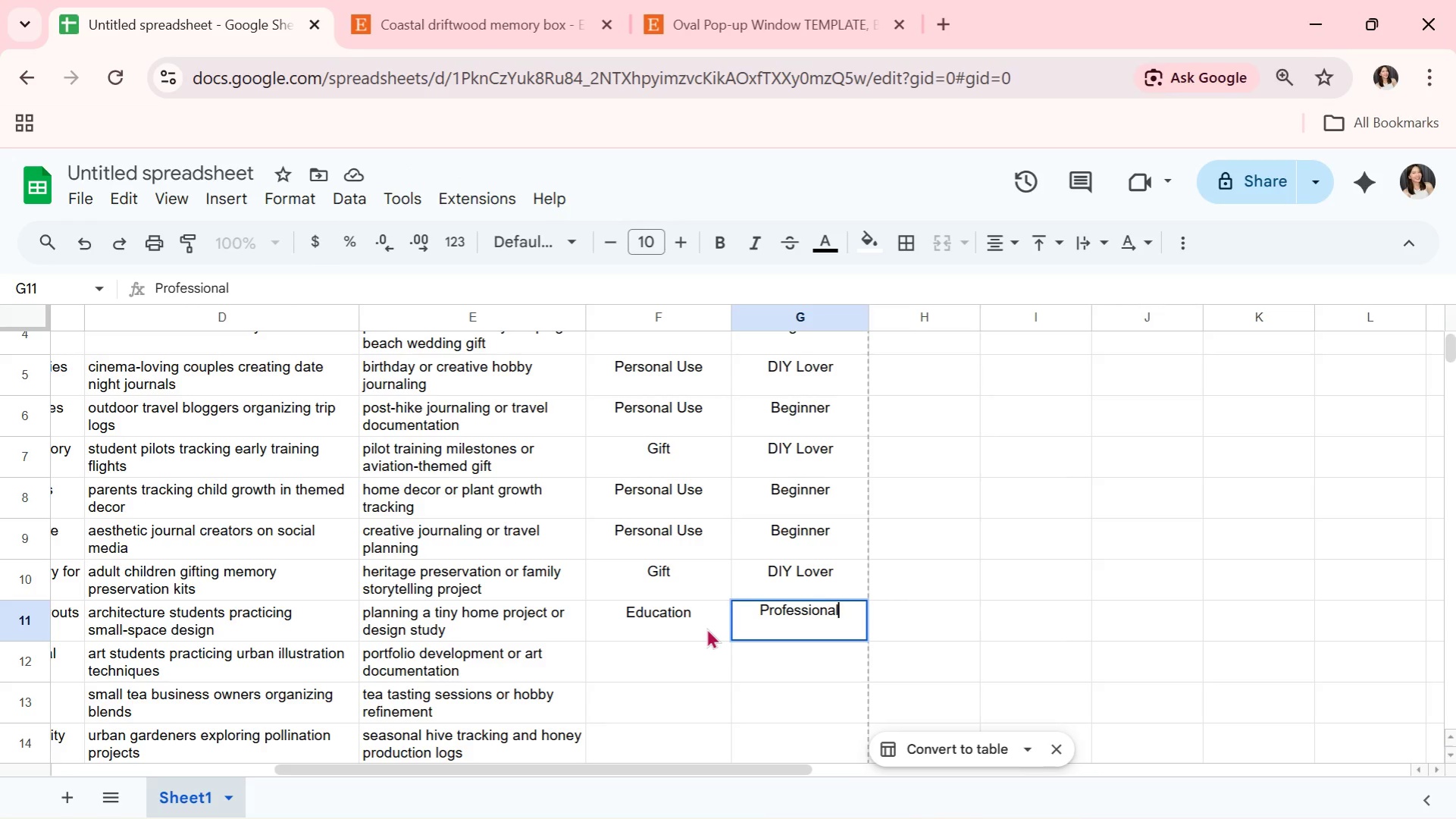 
key(Enter)
 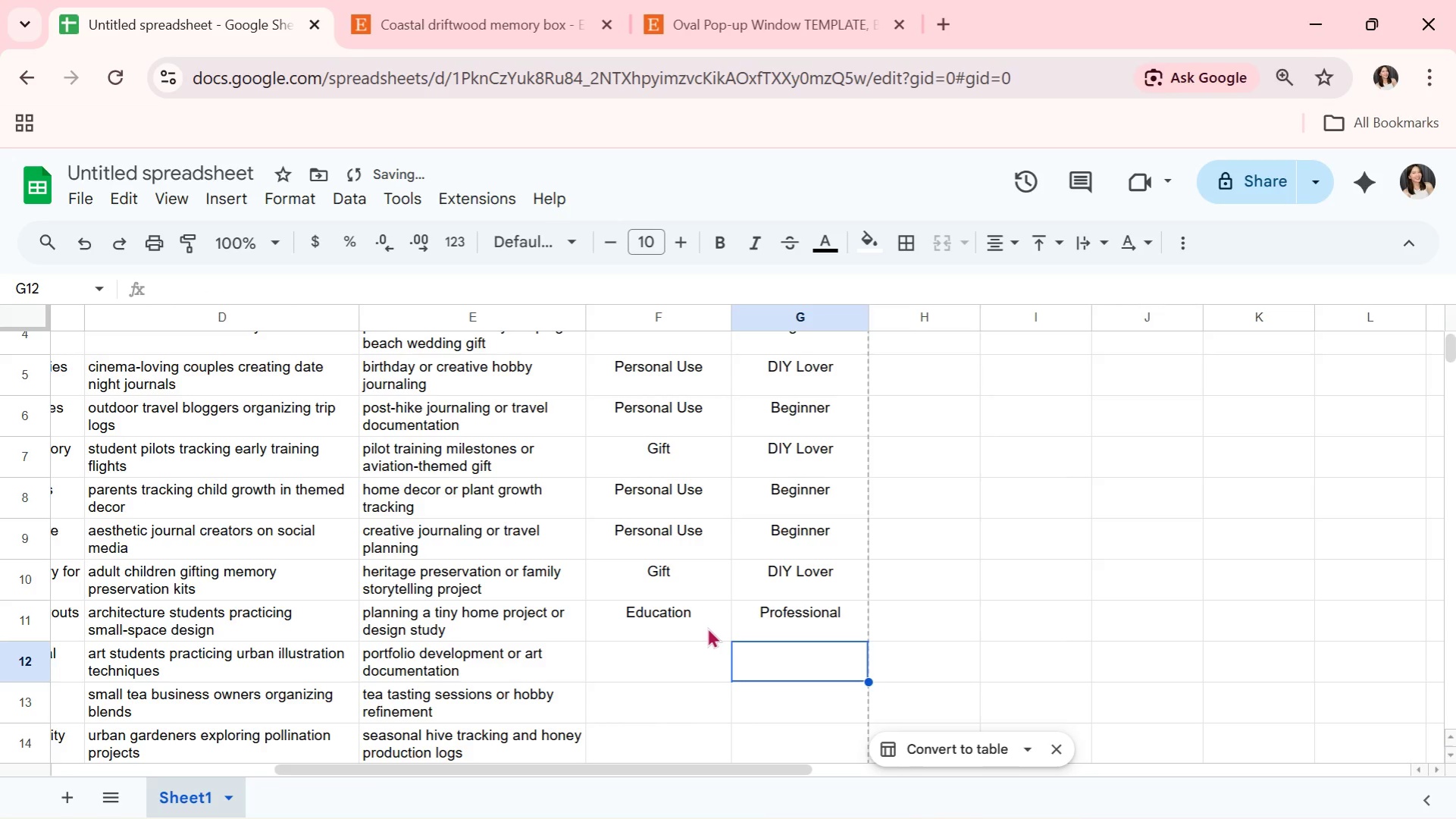 
double_click([707, 626])
 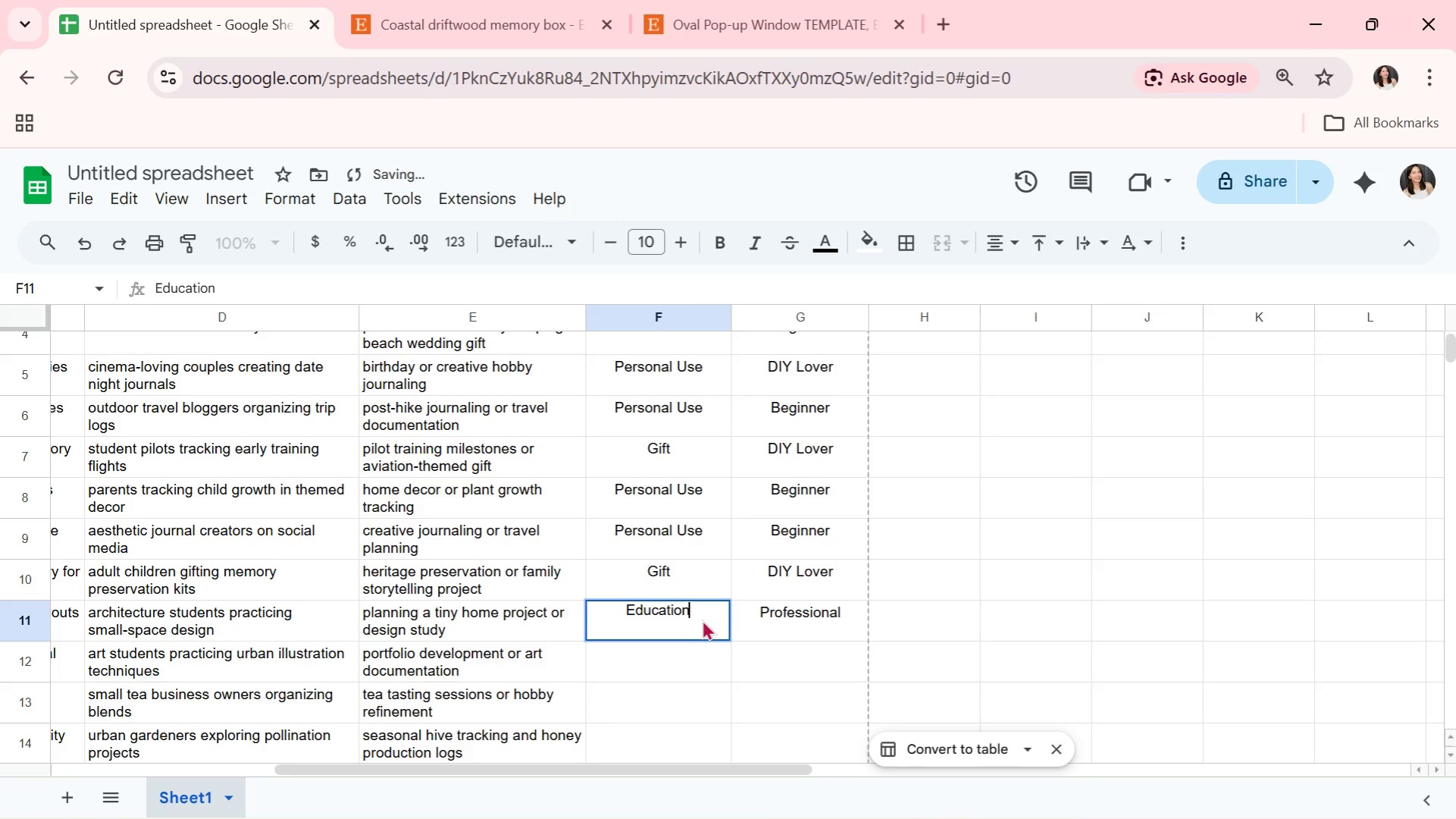 
type(al)
 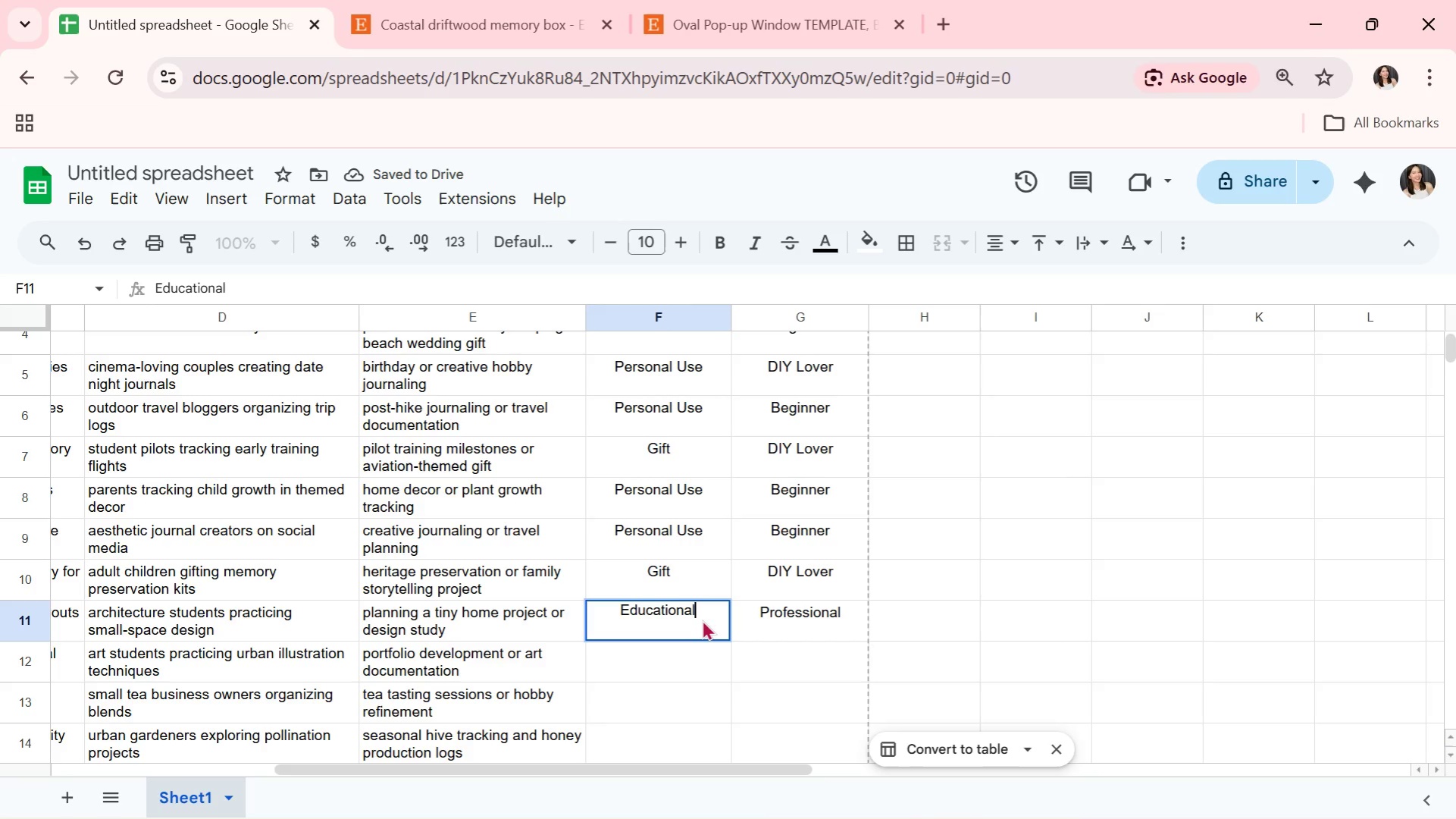 
key(Enter)
 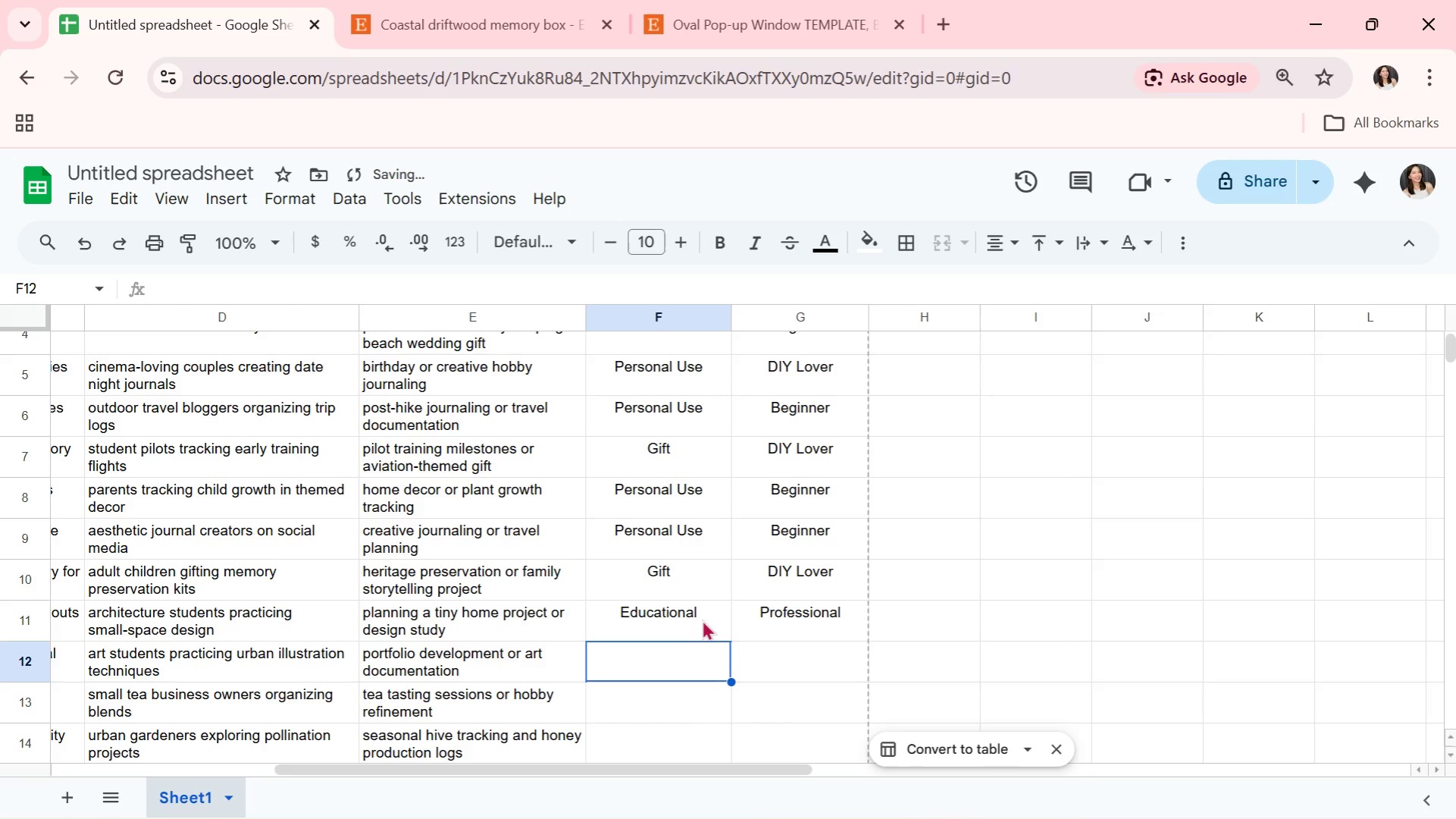 
scroll: coordinate [708, 599], scroll_direction: down, amount: 1.0
 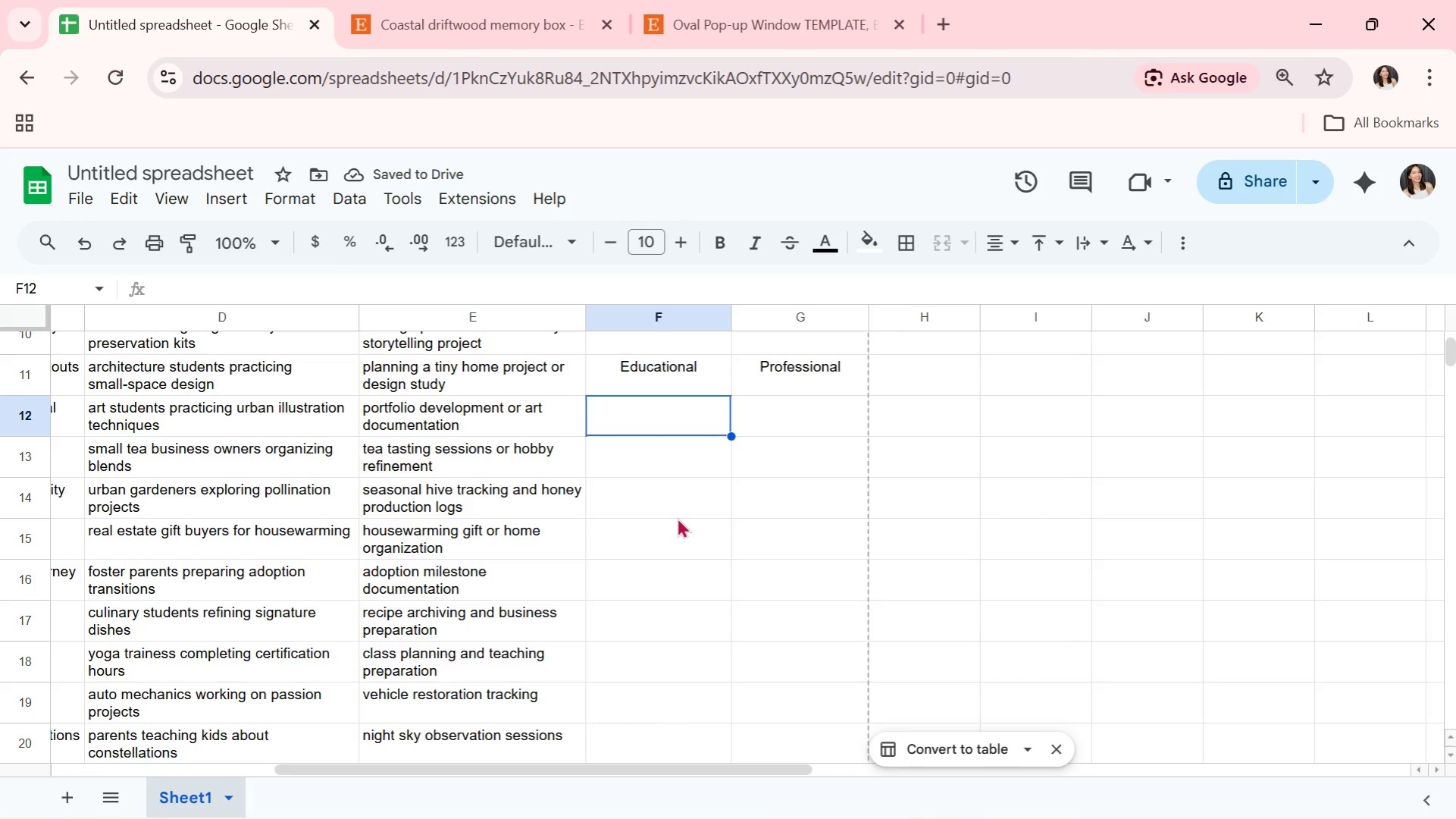 
type(Per)
 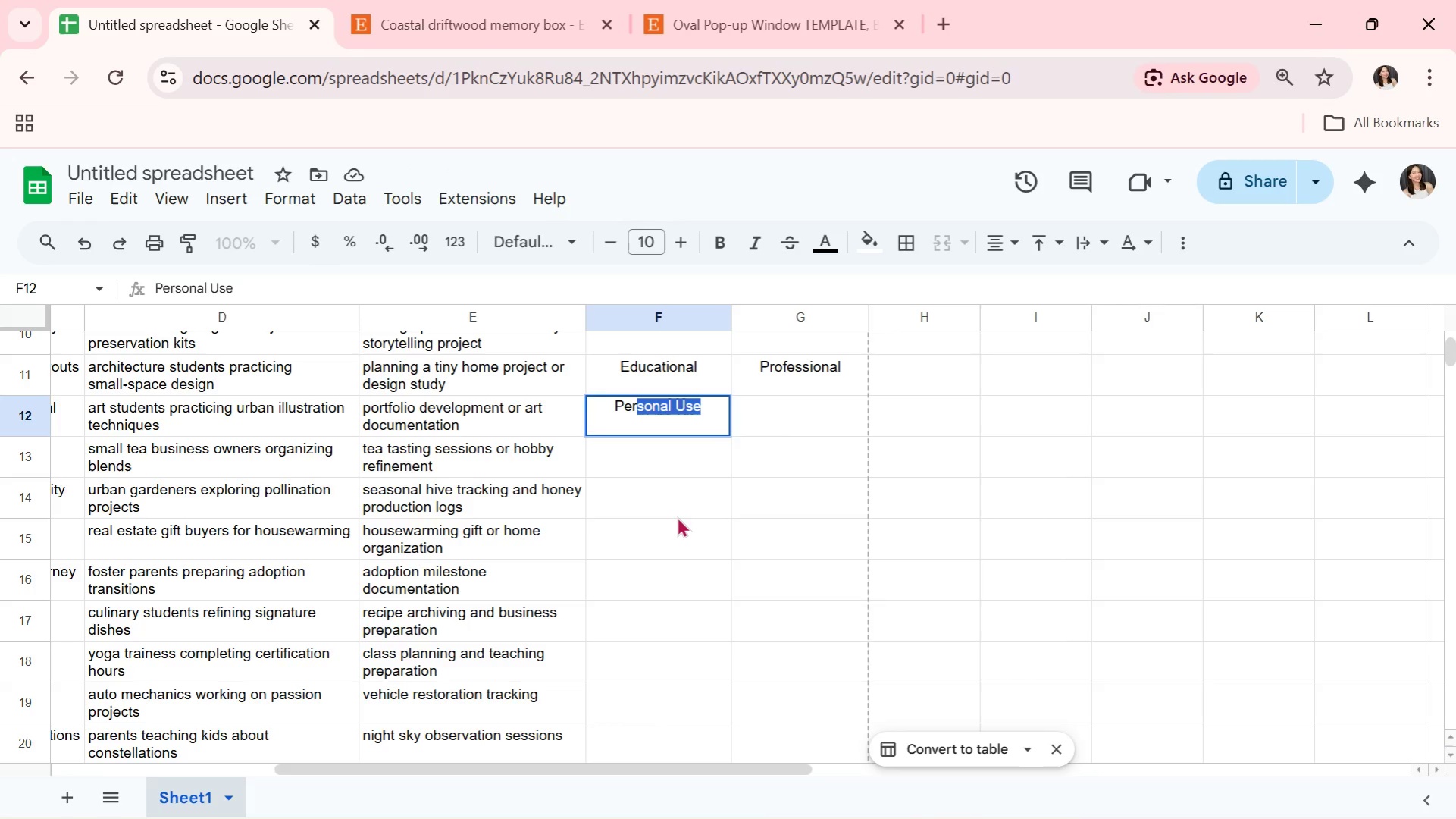 
key(Enter)
 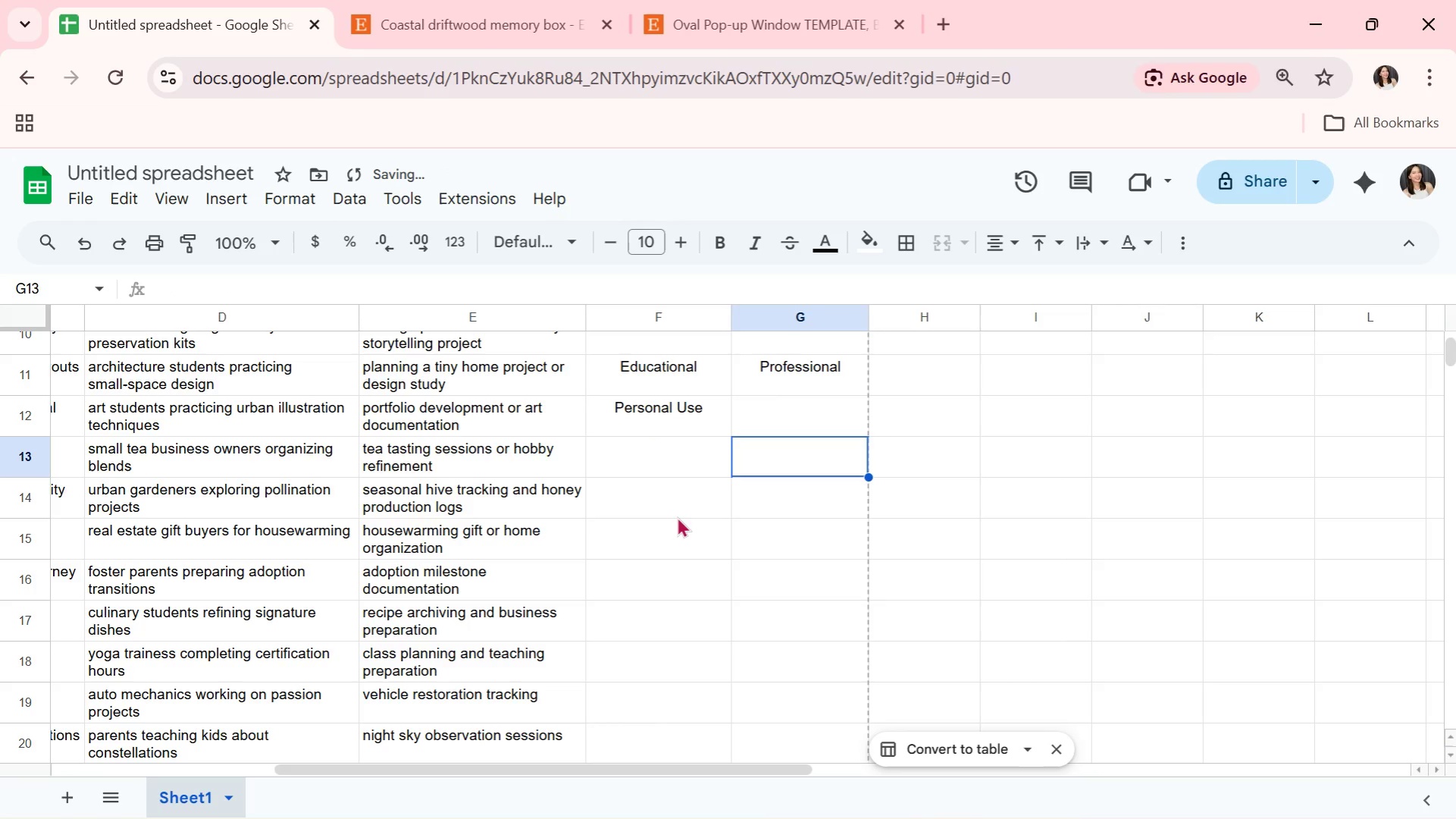 
key(ArrowRight)
 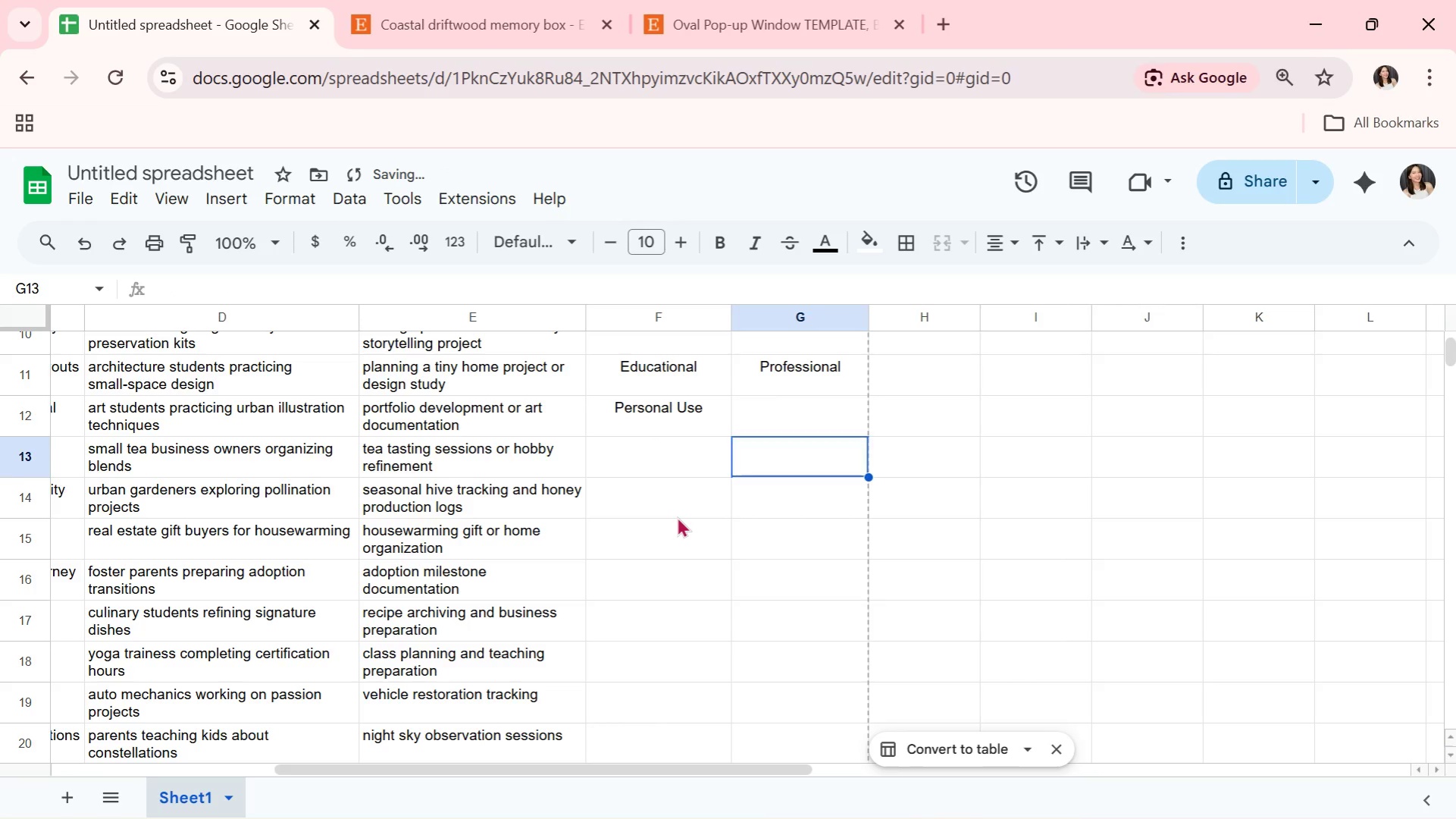 
key(ArrowUp)
 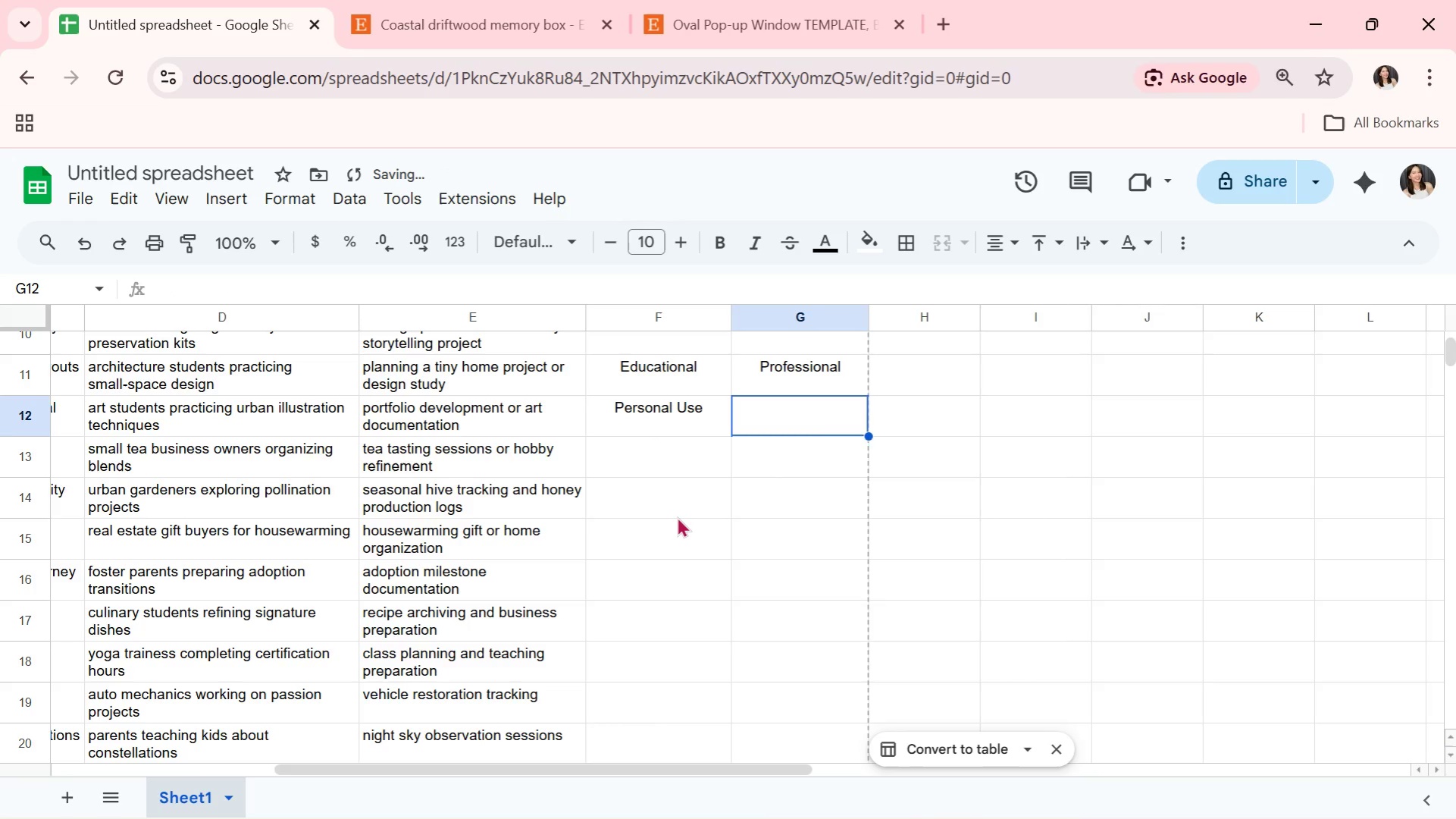 
key(P)
 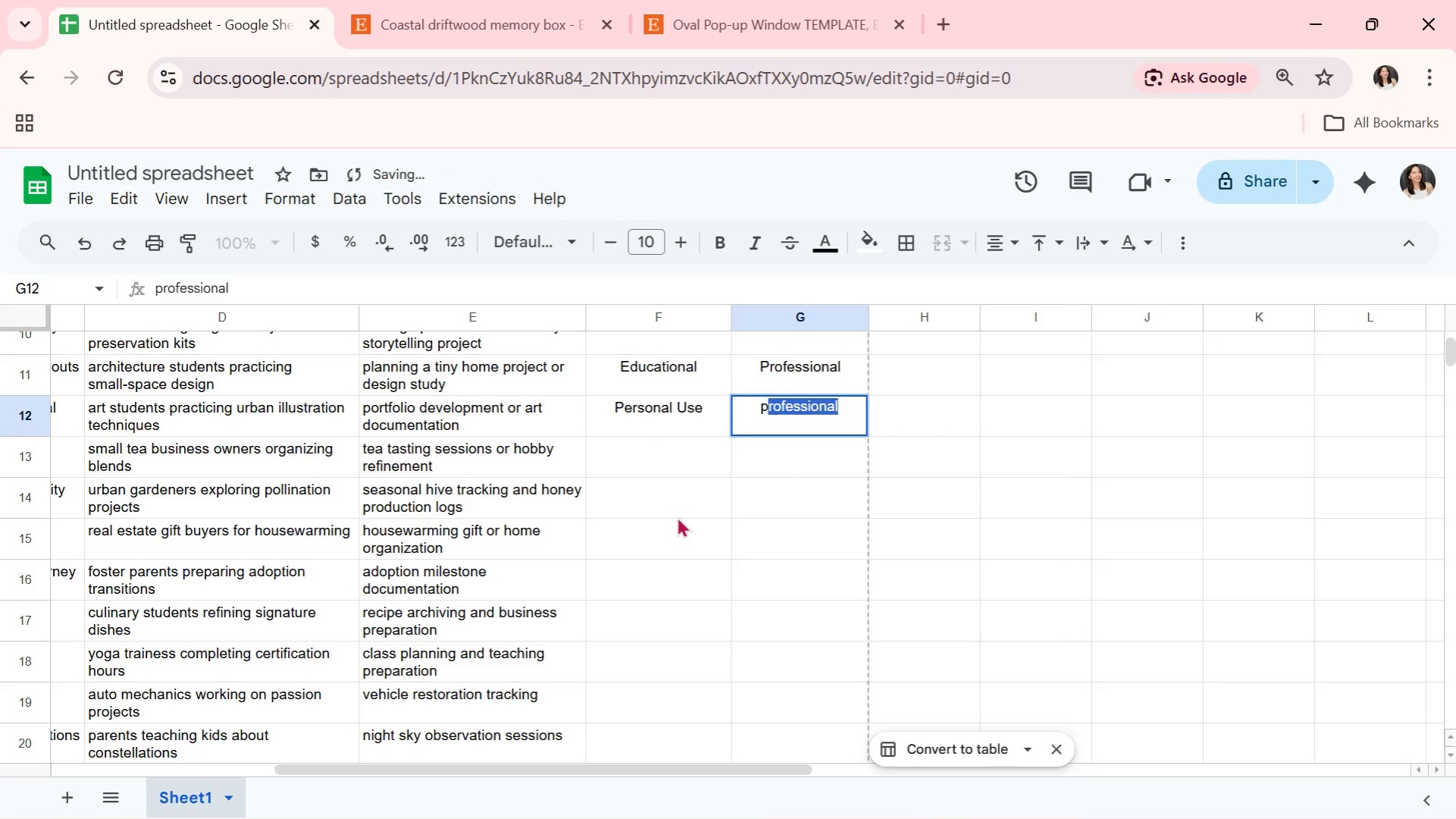 
key(Enter)
 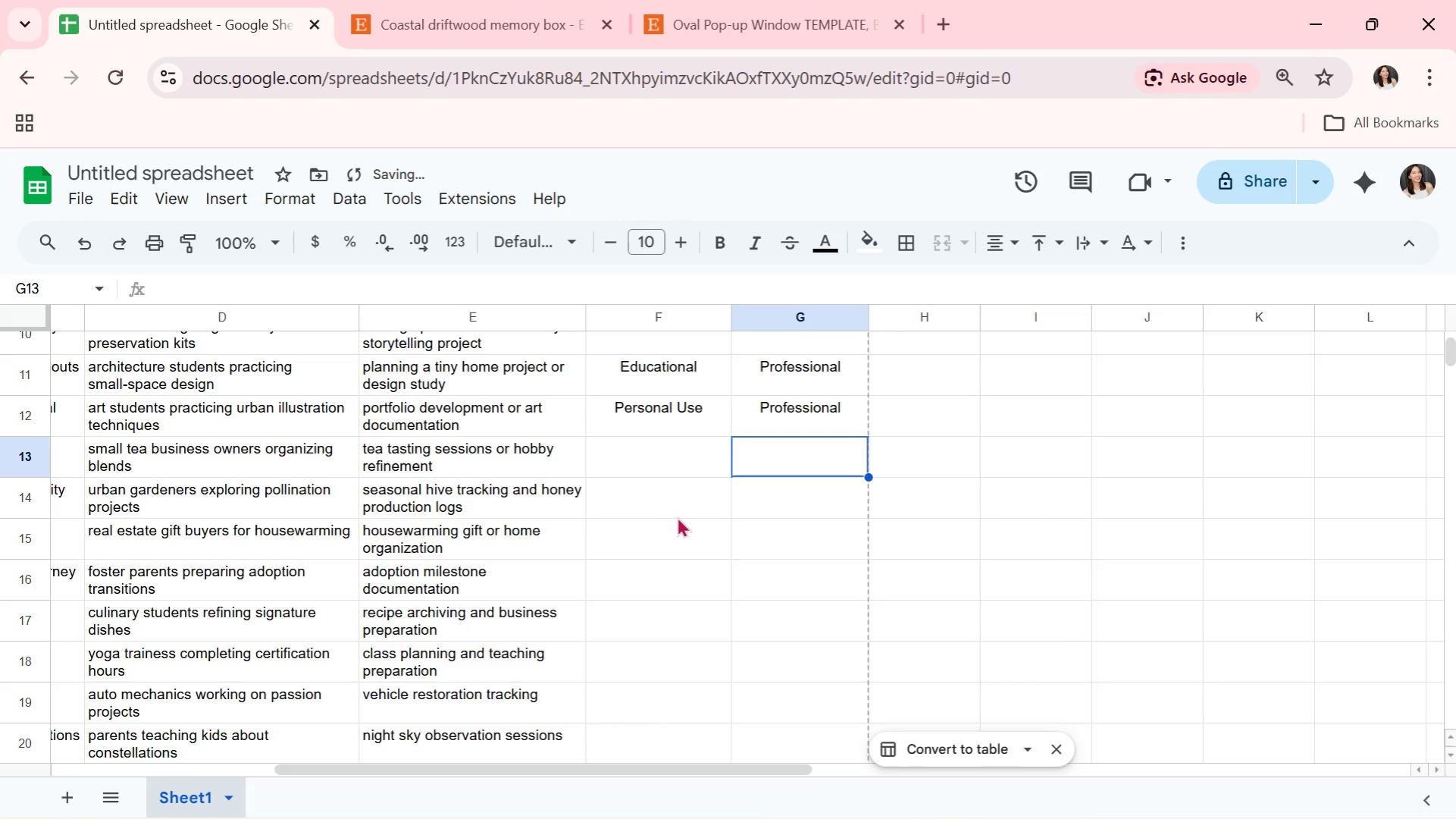 
key(ArrowLeft)
 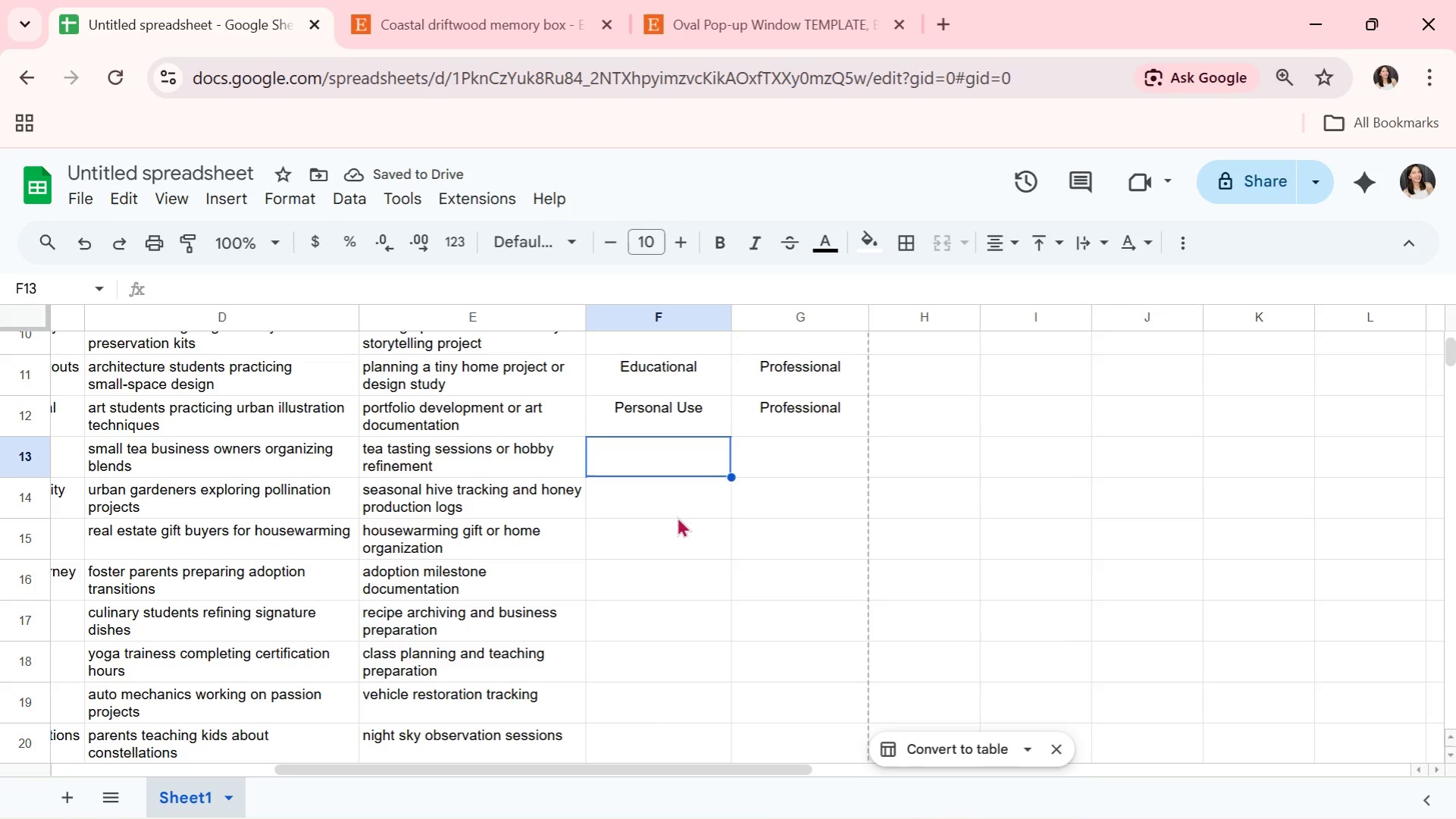 
key(ArrowUp)
 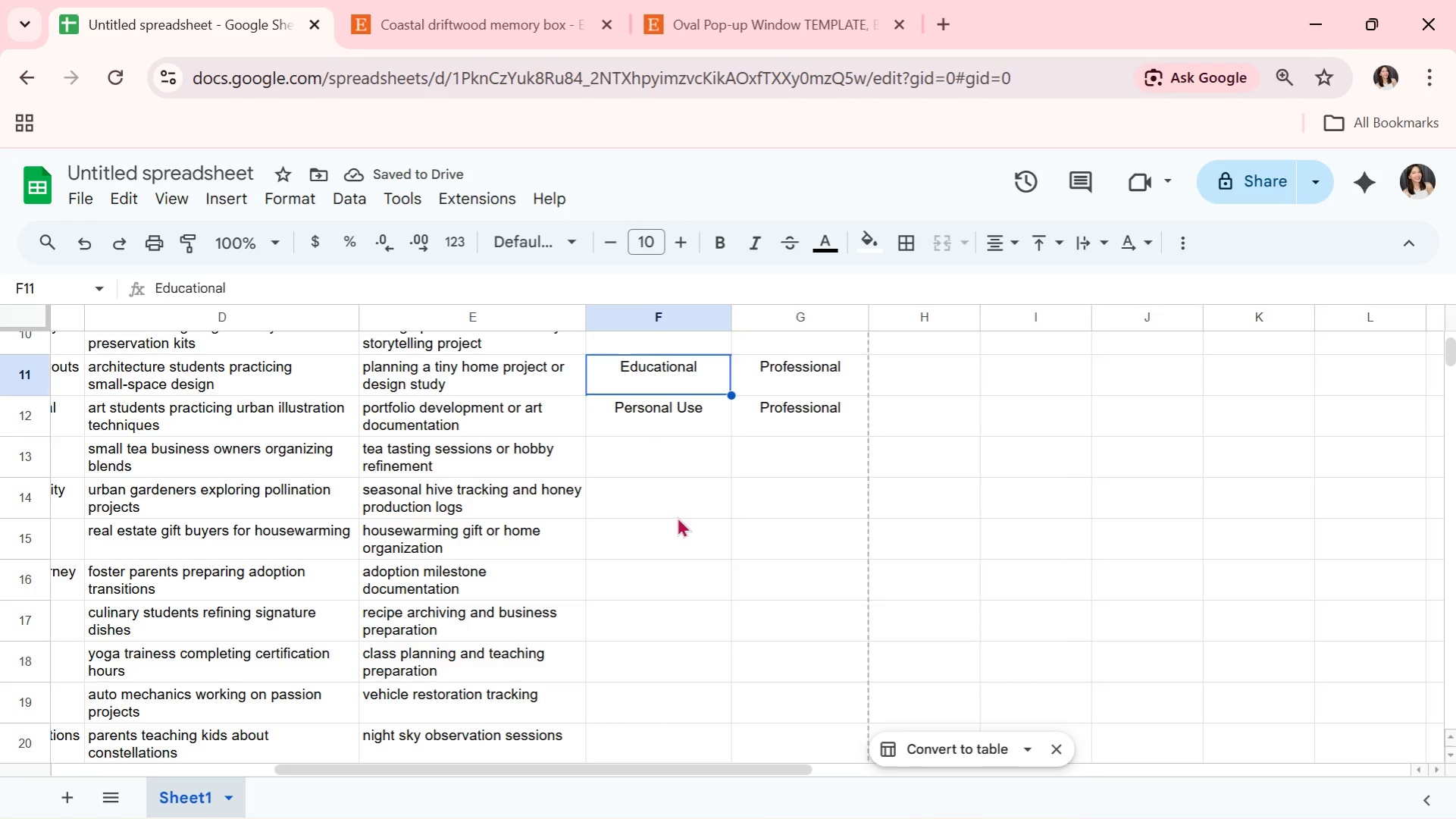 
key(ArrowUp)
 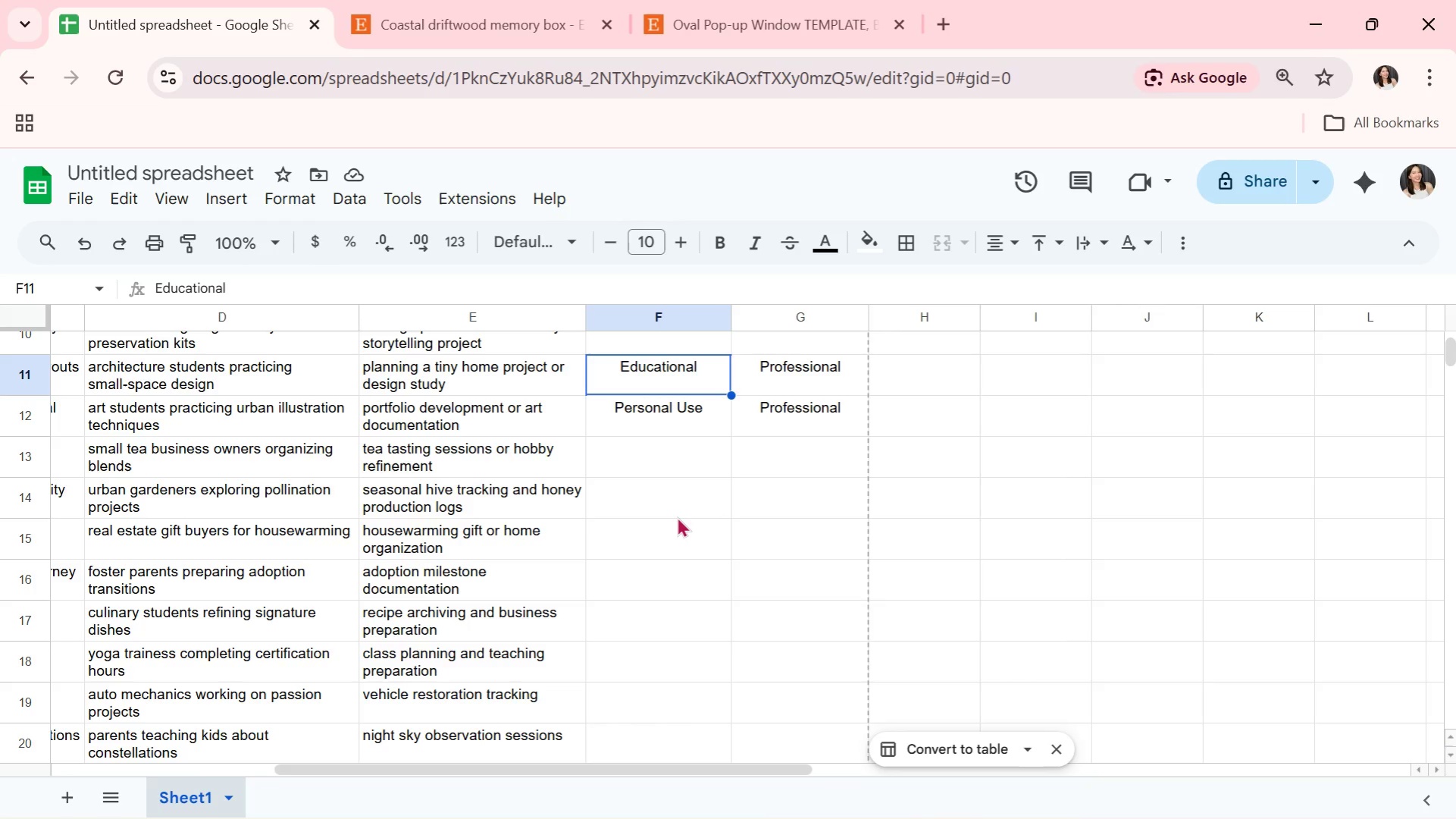 
key(ArrowDown)
 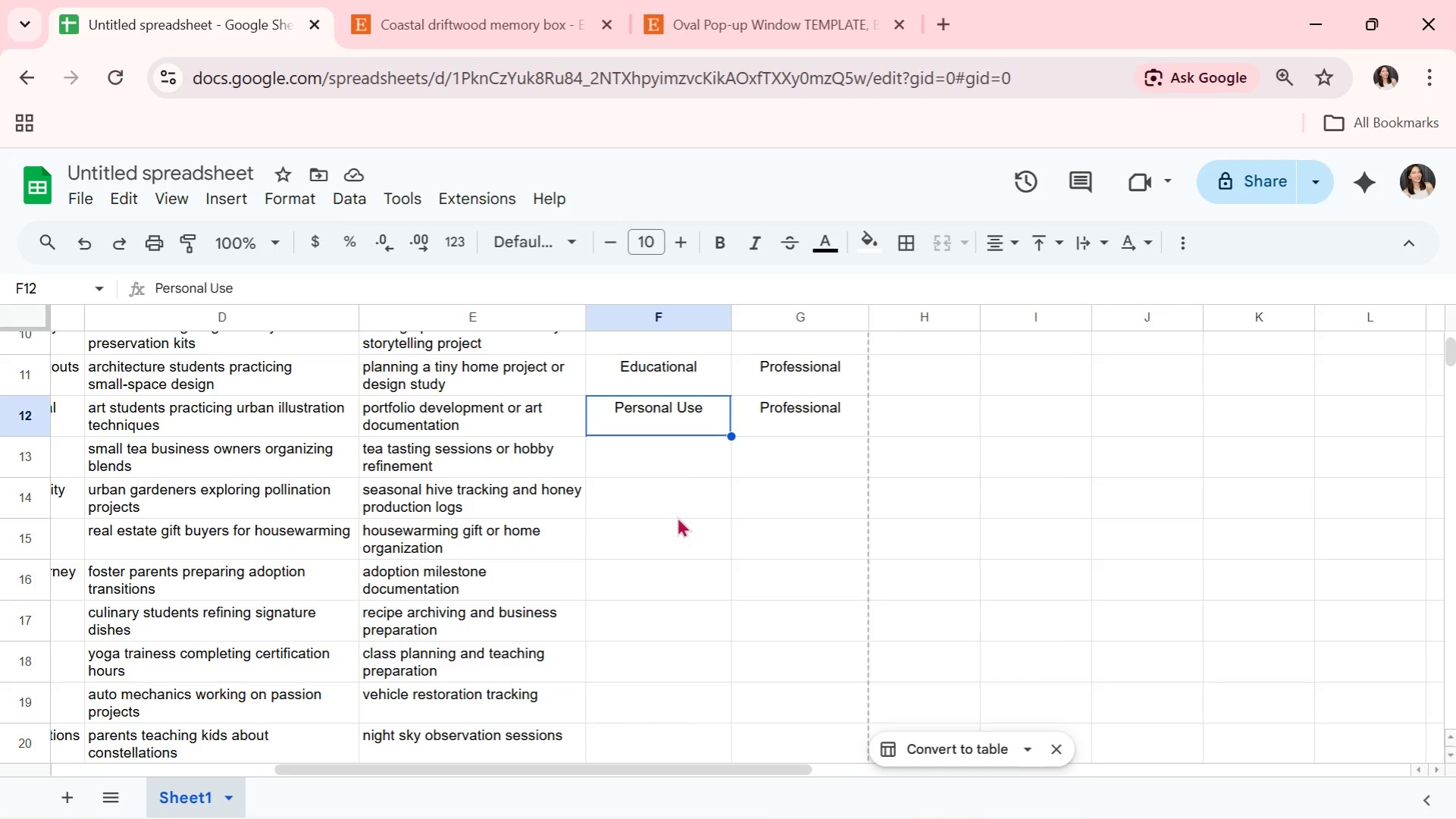 
key(ArrowDown)
 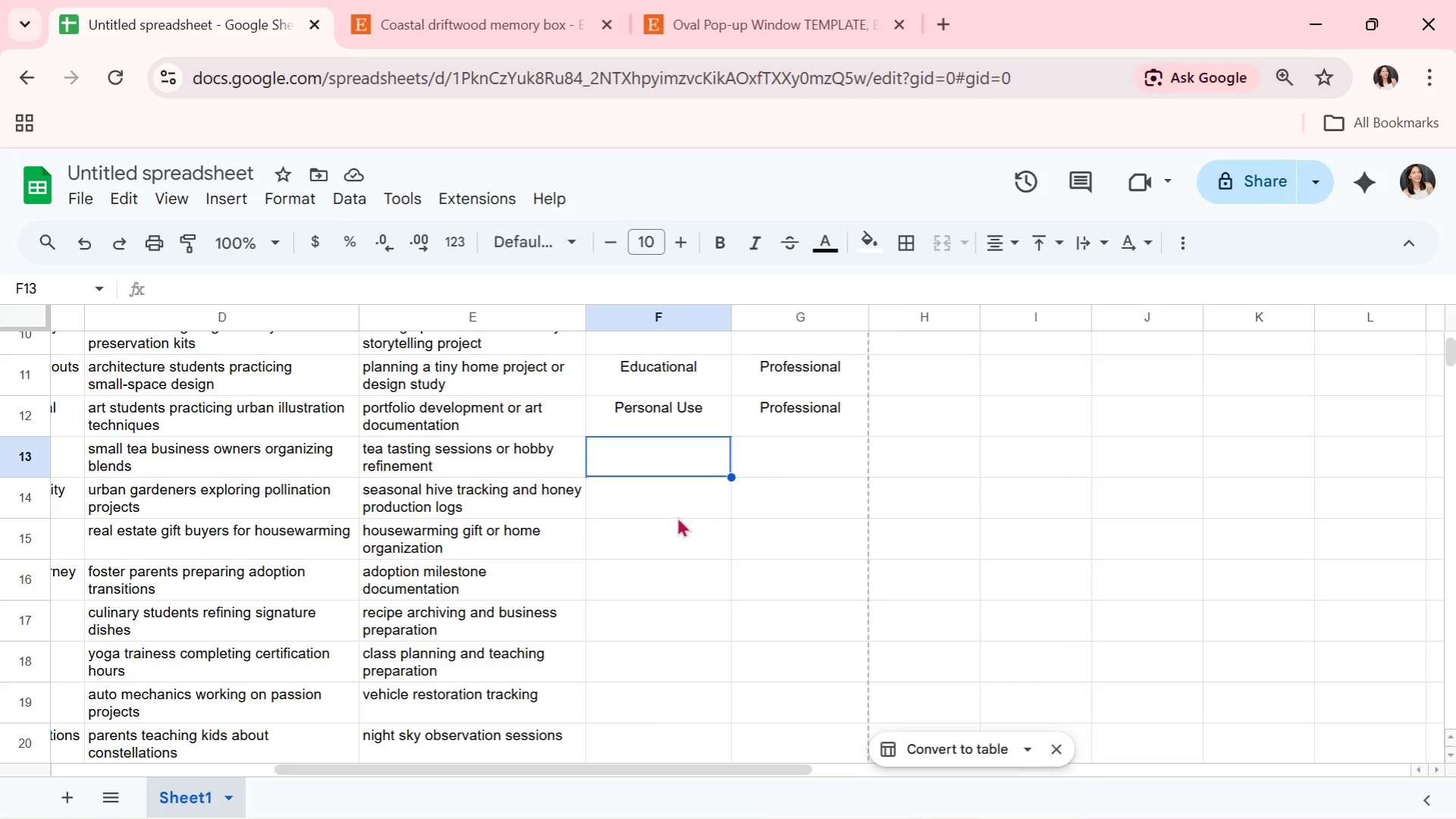 
key(CapsLock)
 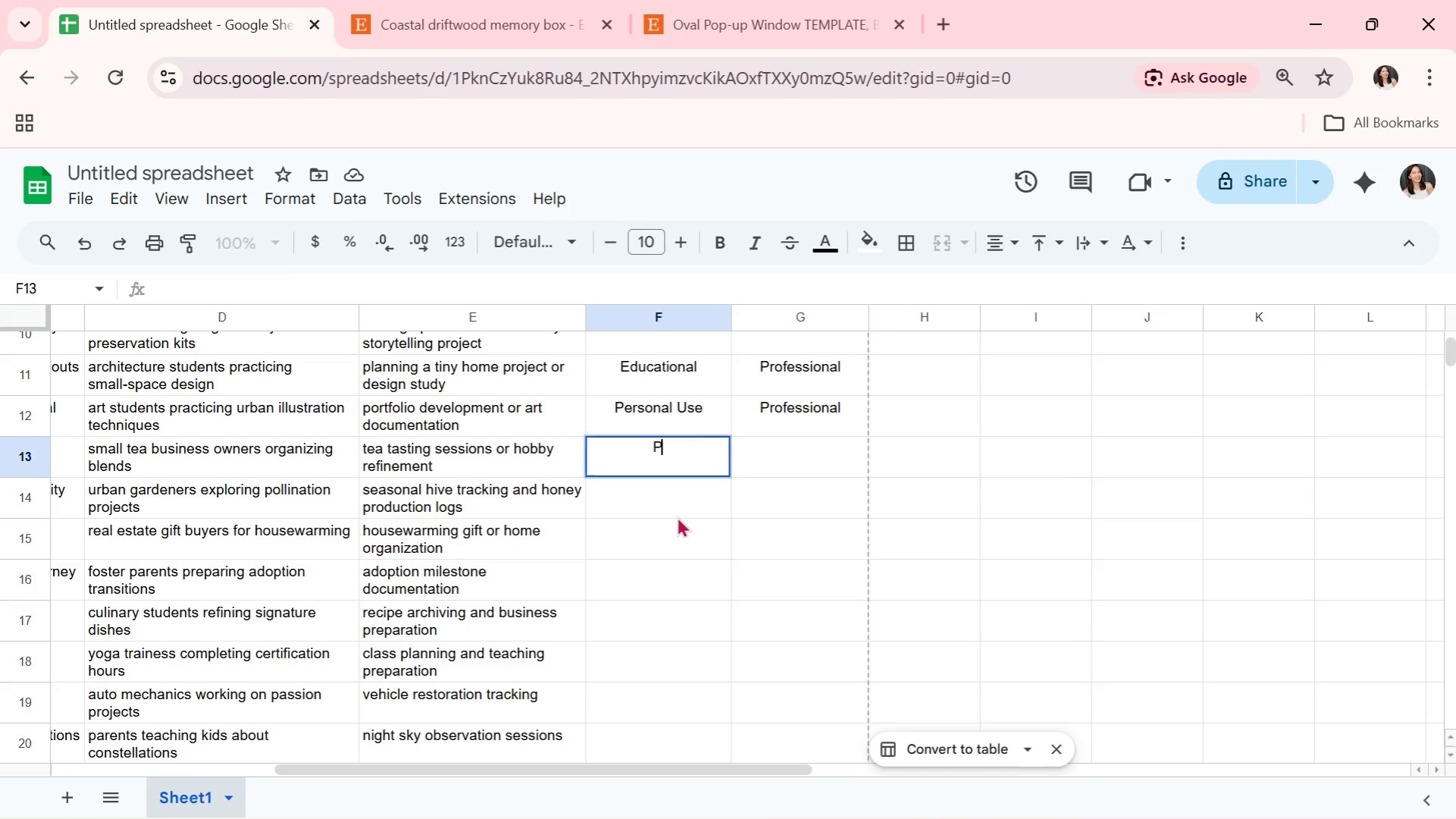 
key(P)
 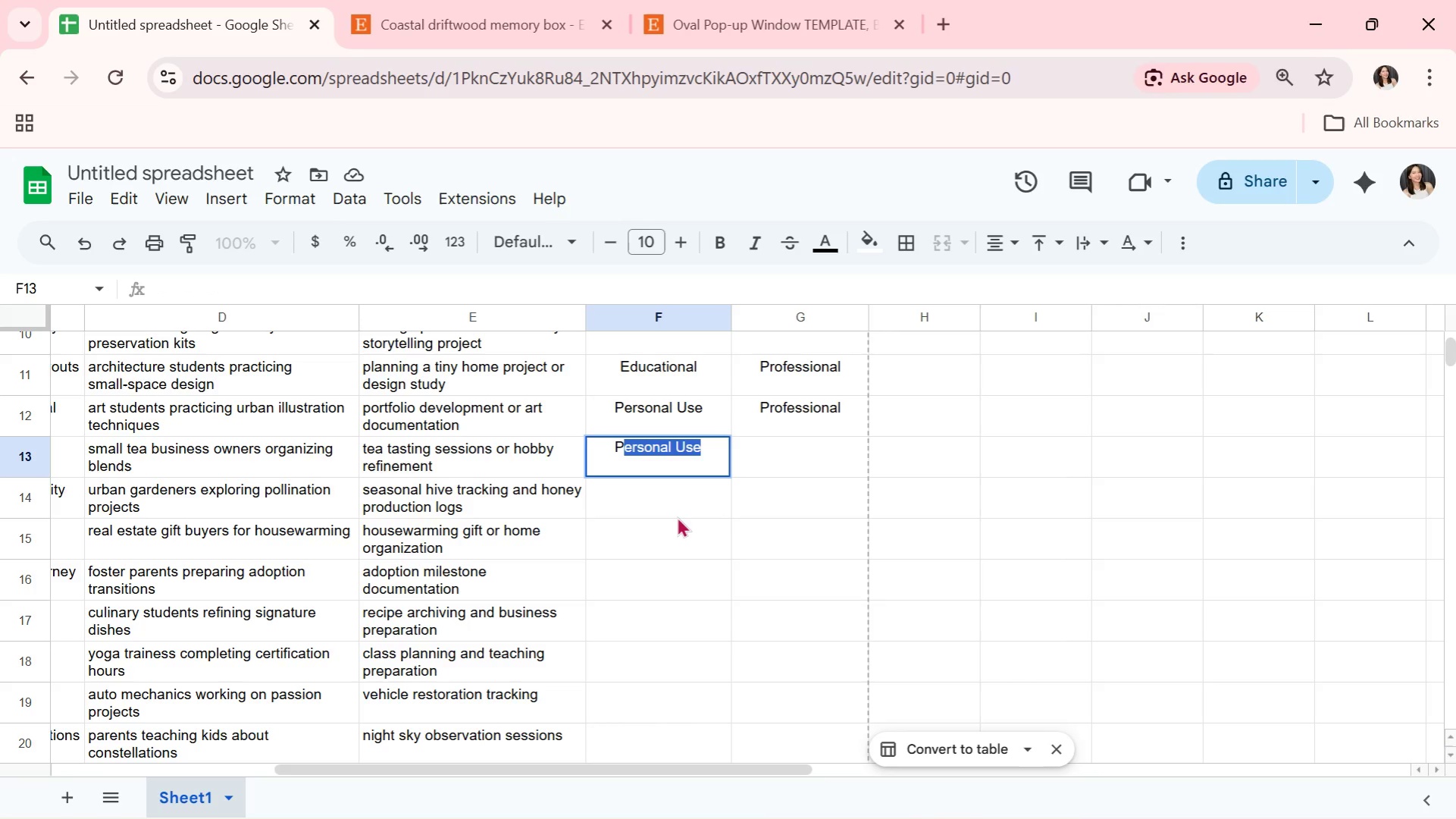 
key(CapsLock)
 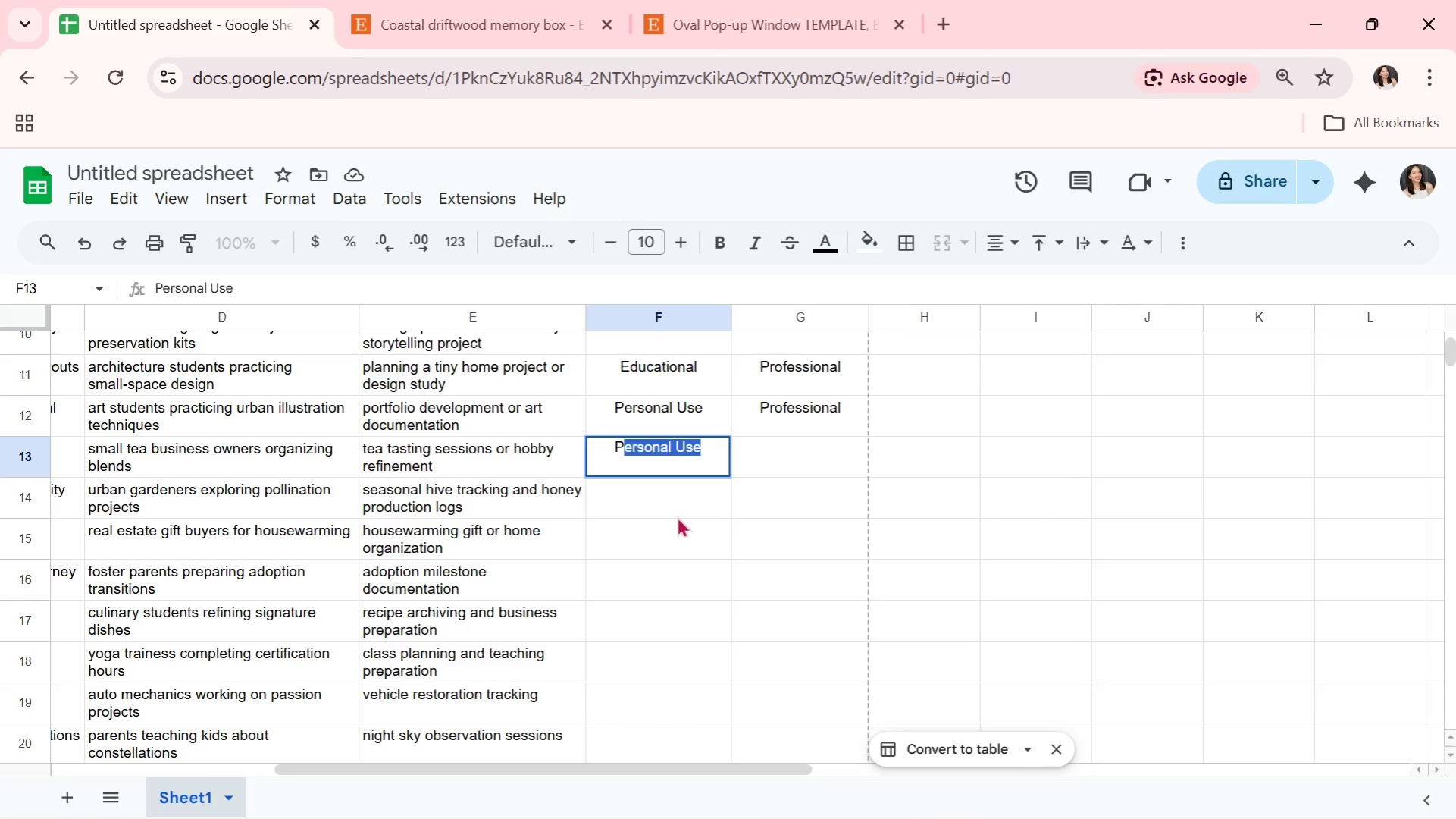 
key(Enter)
 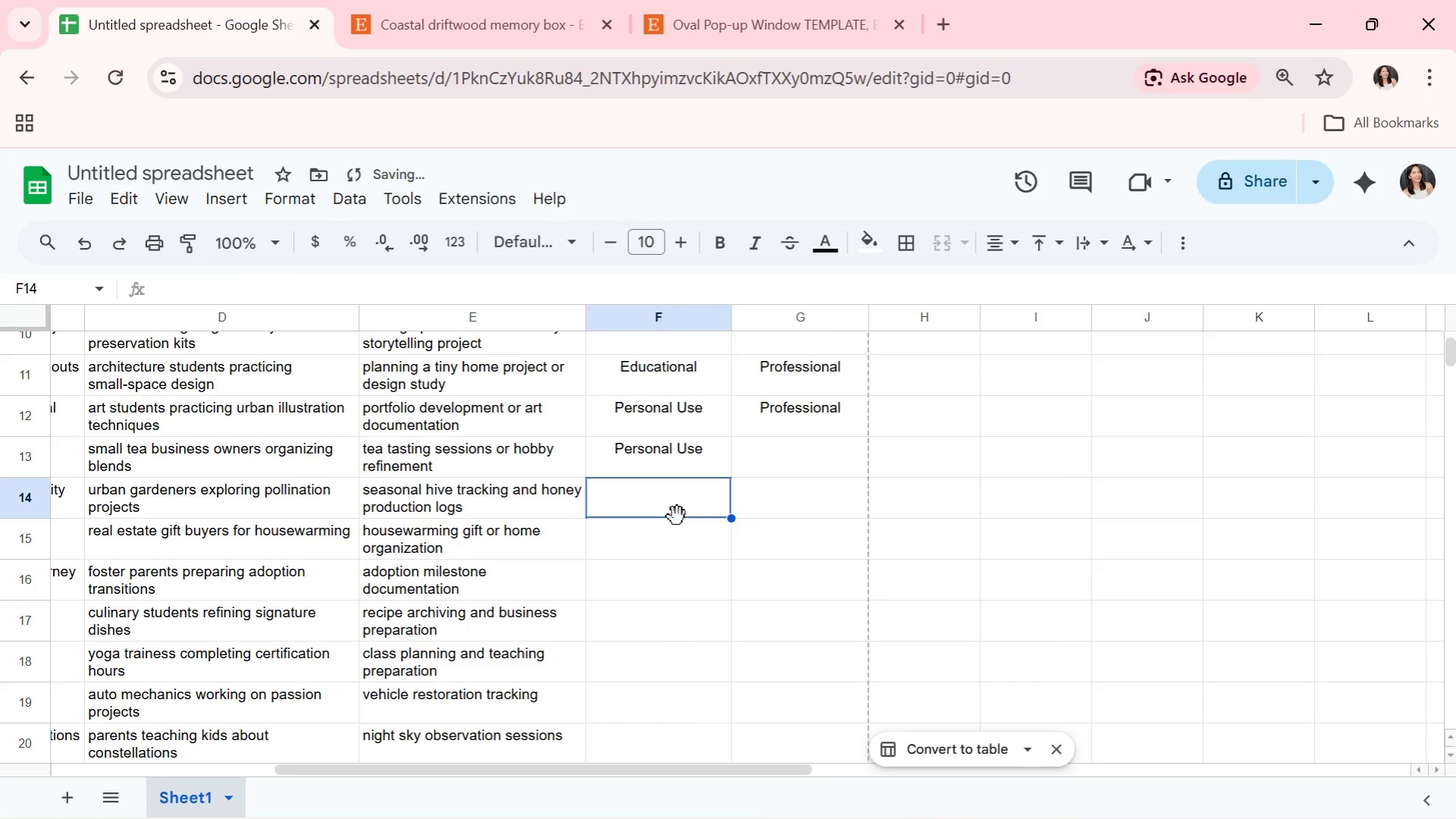 
key(ArrowRight)
 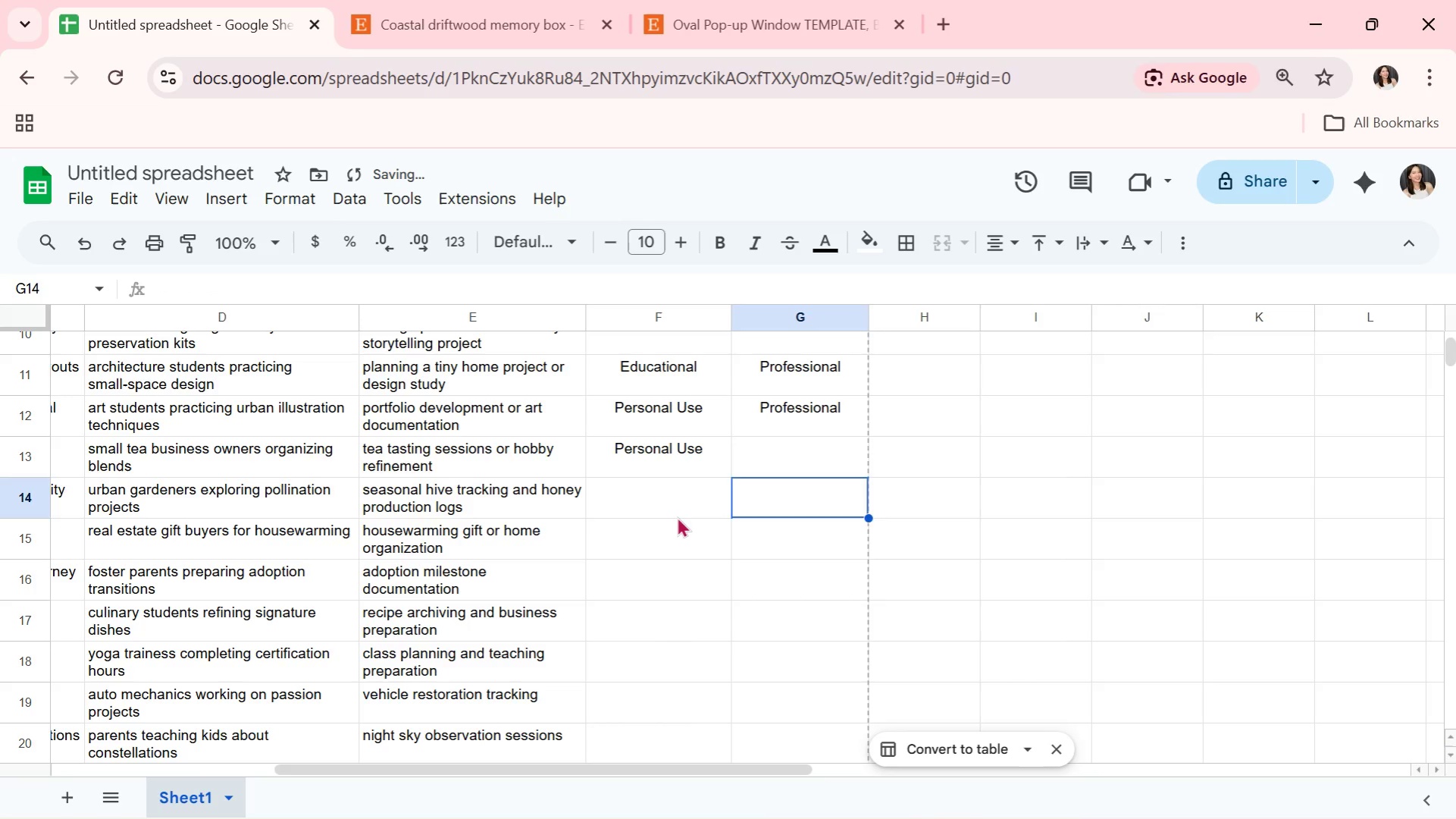 
key(ArrowUp)
 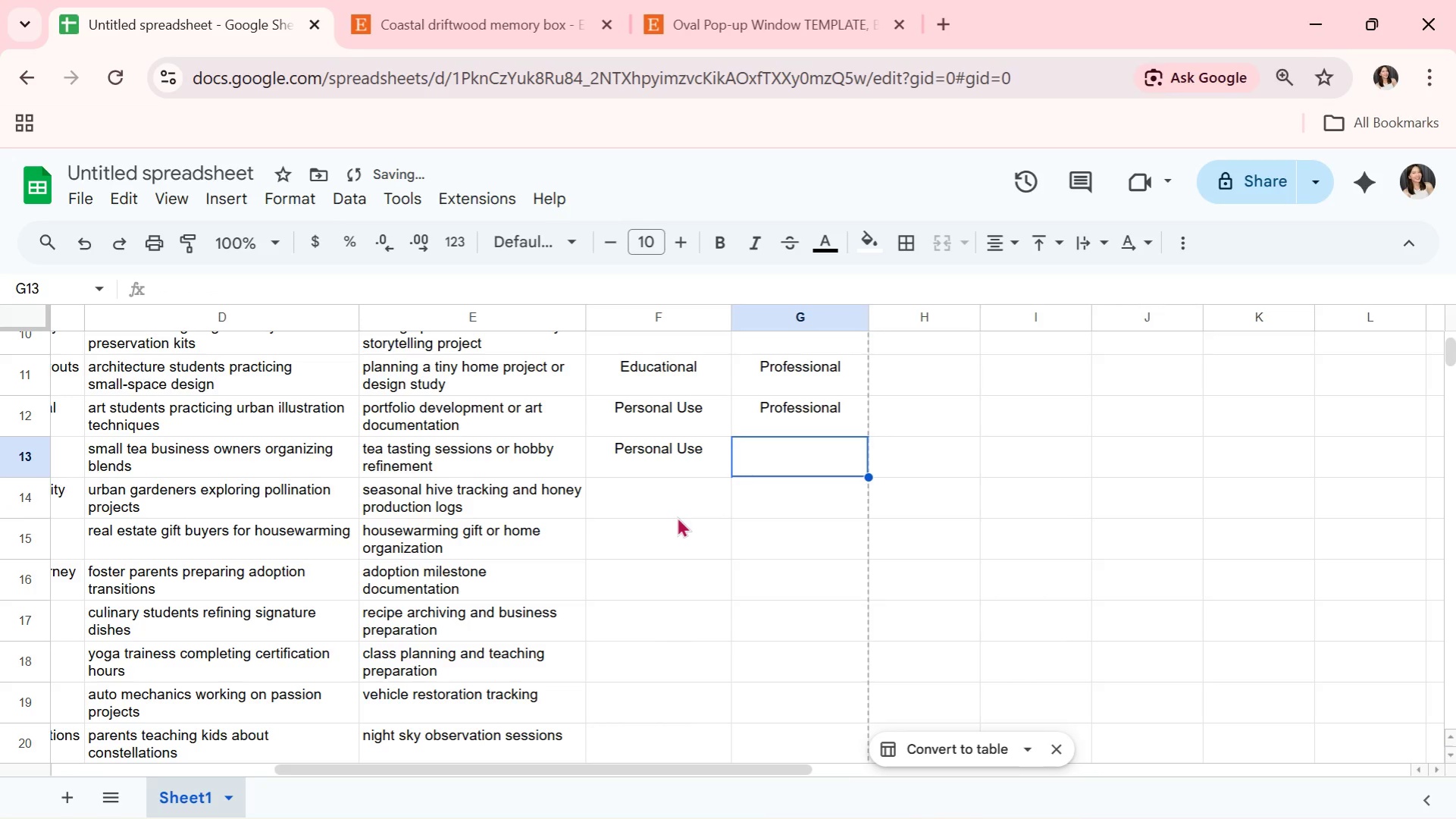 
key(CapsLock)
 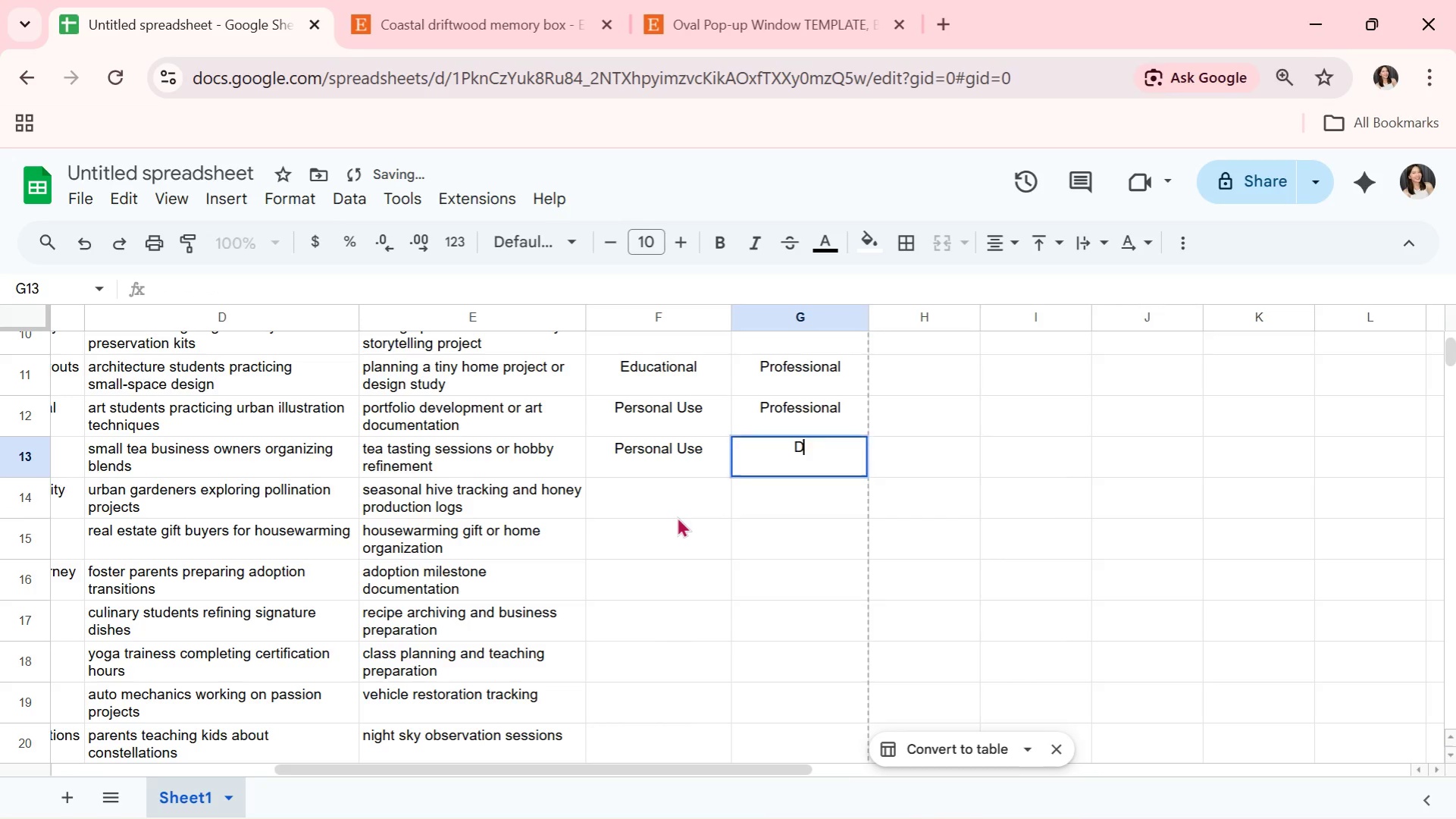 
key(D)
 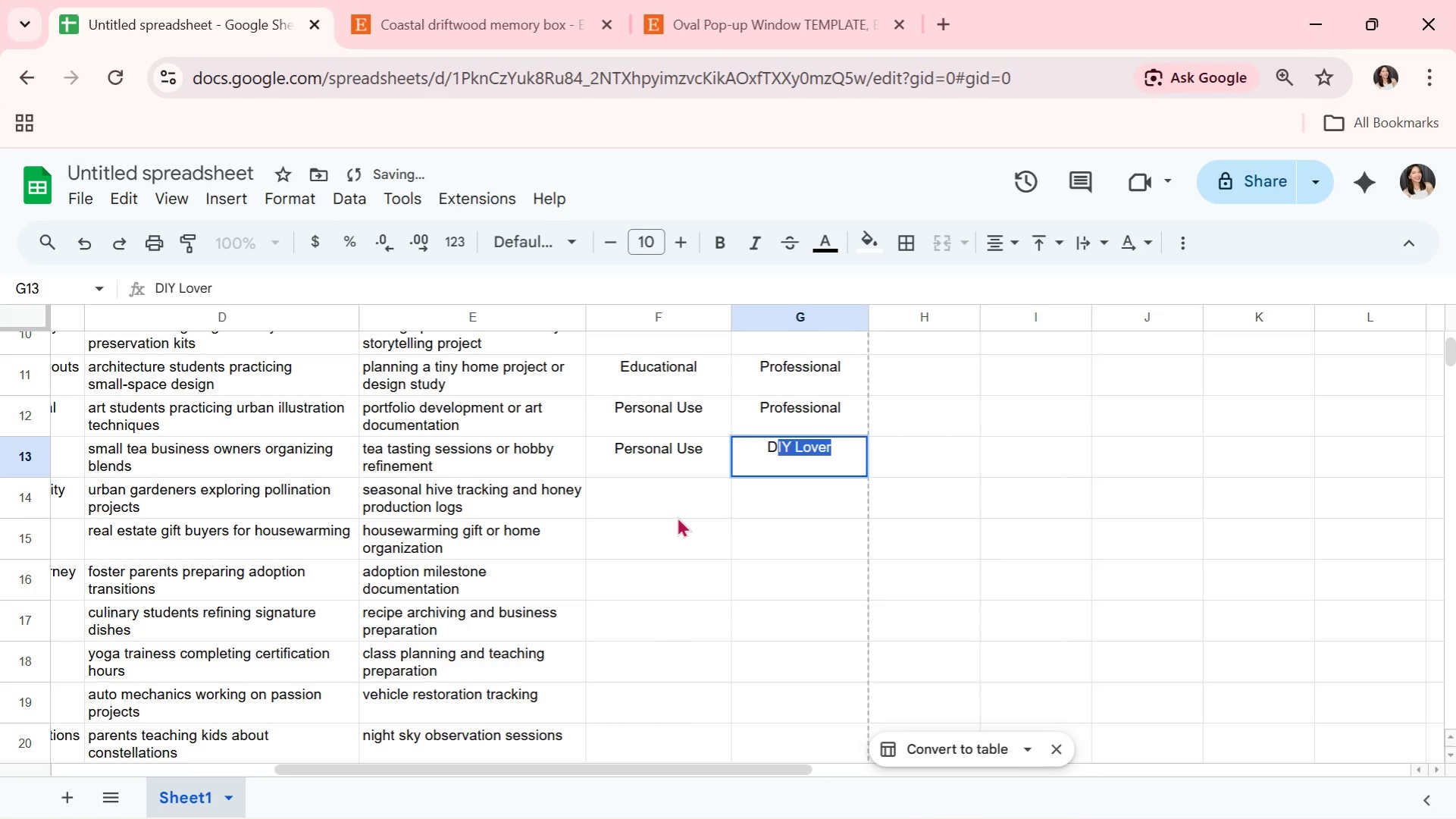 
key(Enter)
 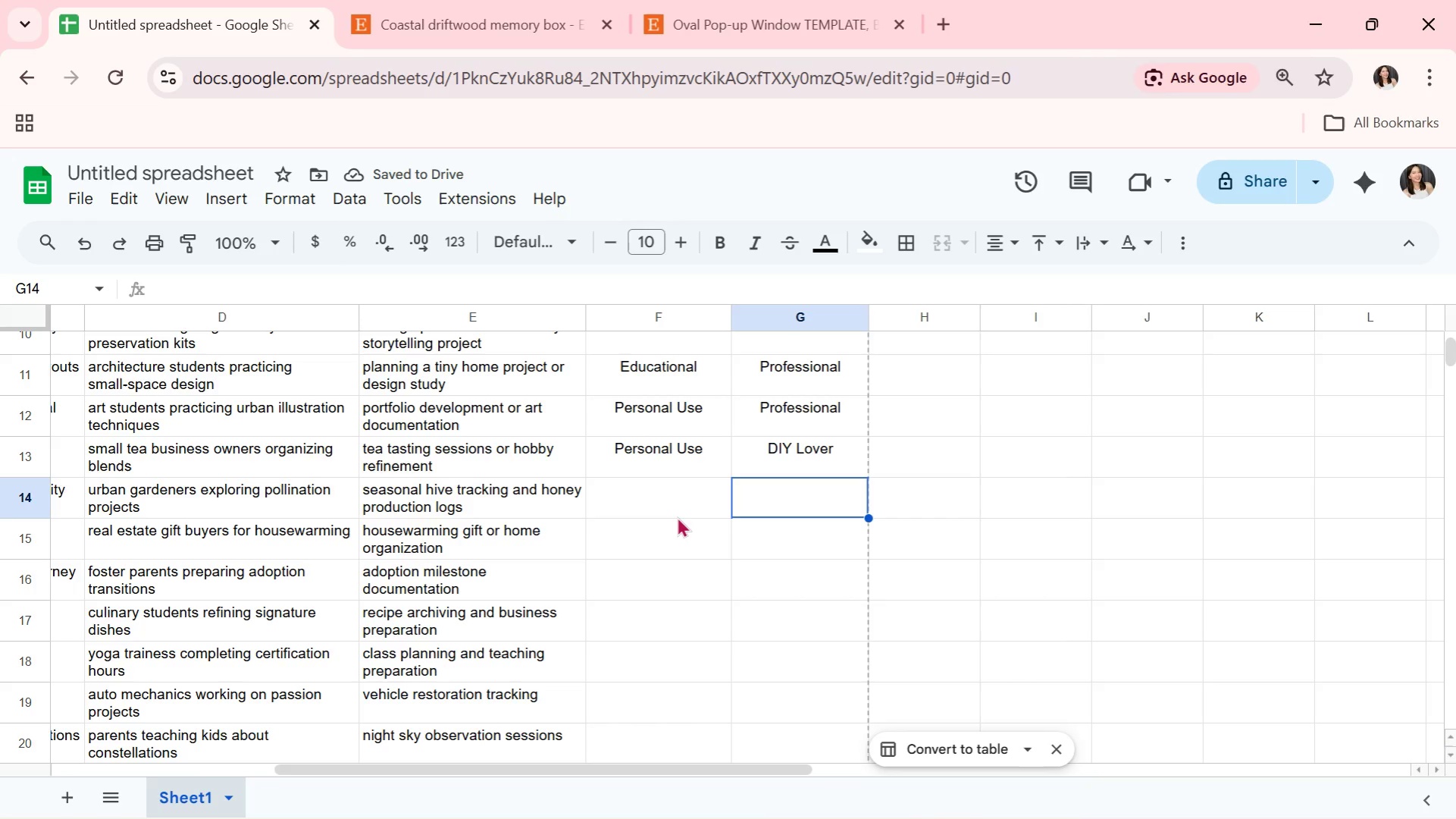 
key(ArrowLeft)
 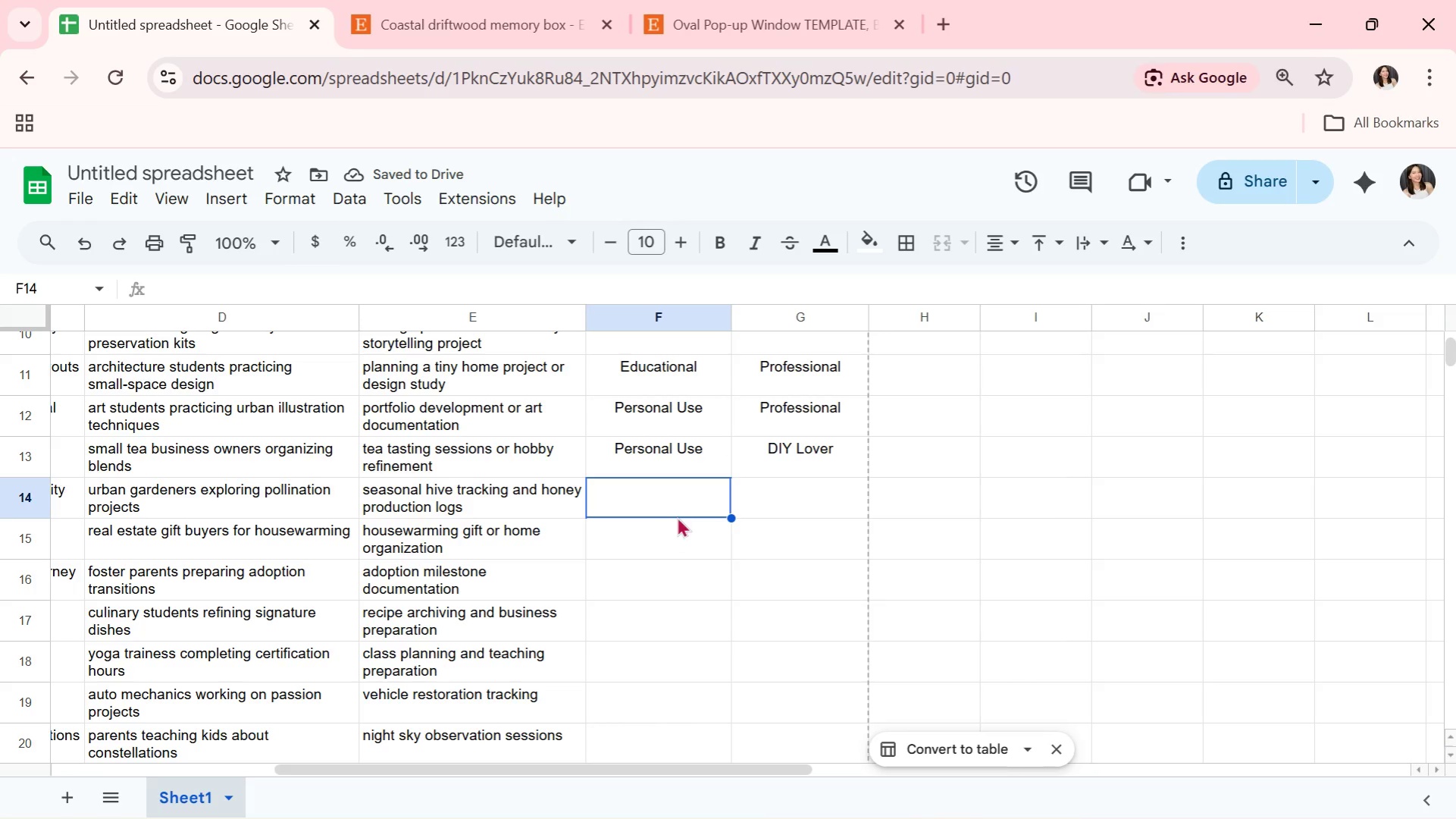 
type(ED)
 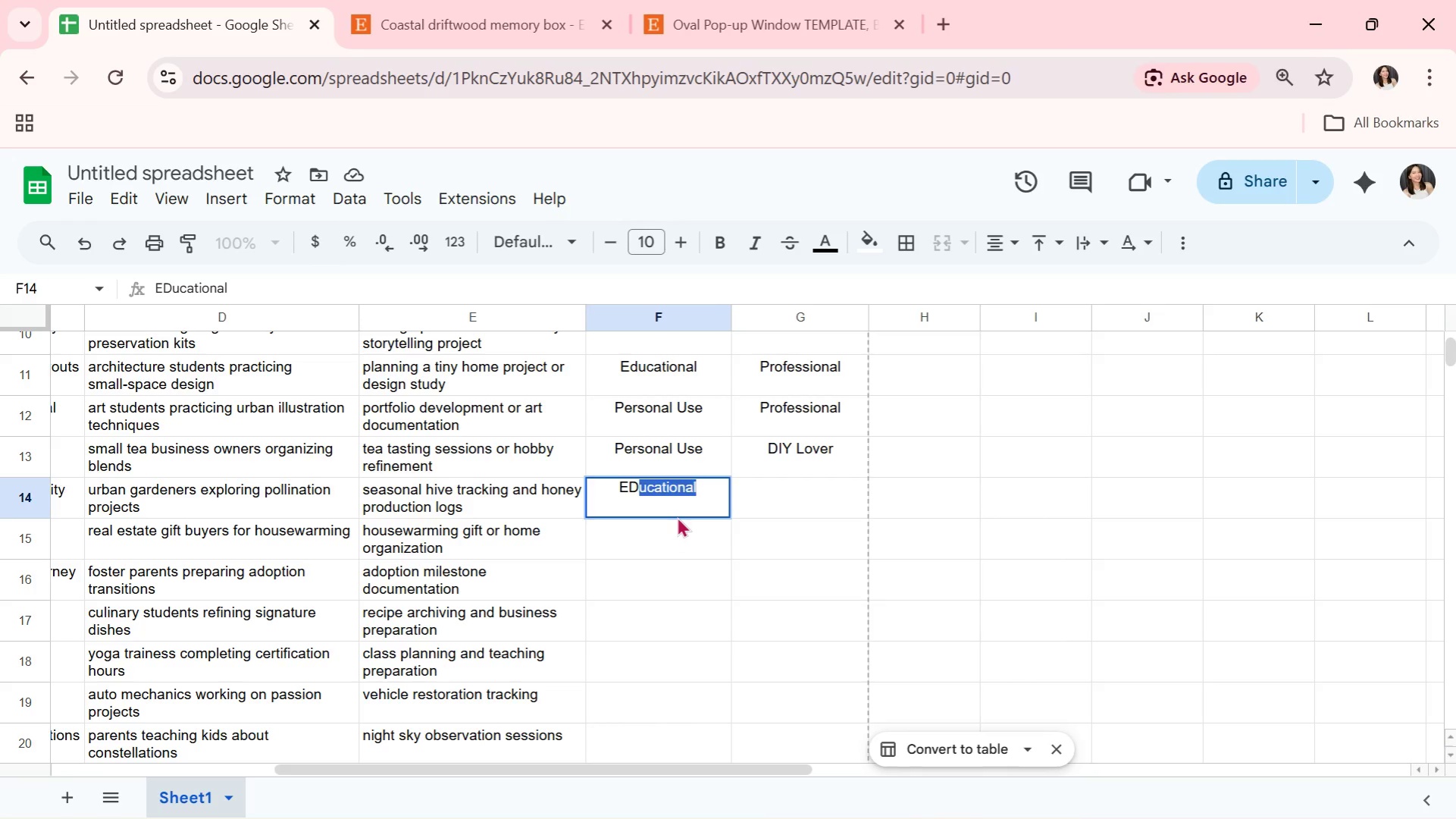 
key(ArrowRight)
 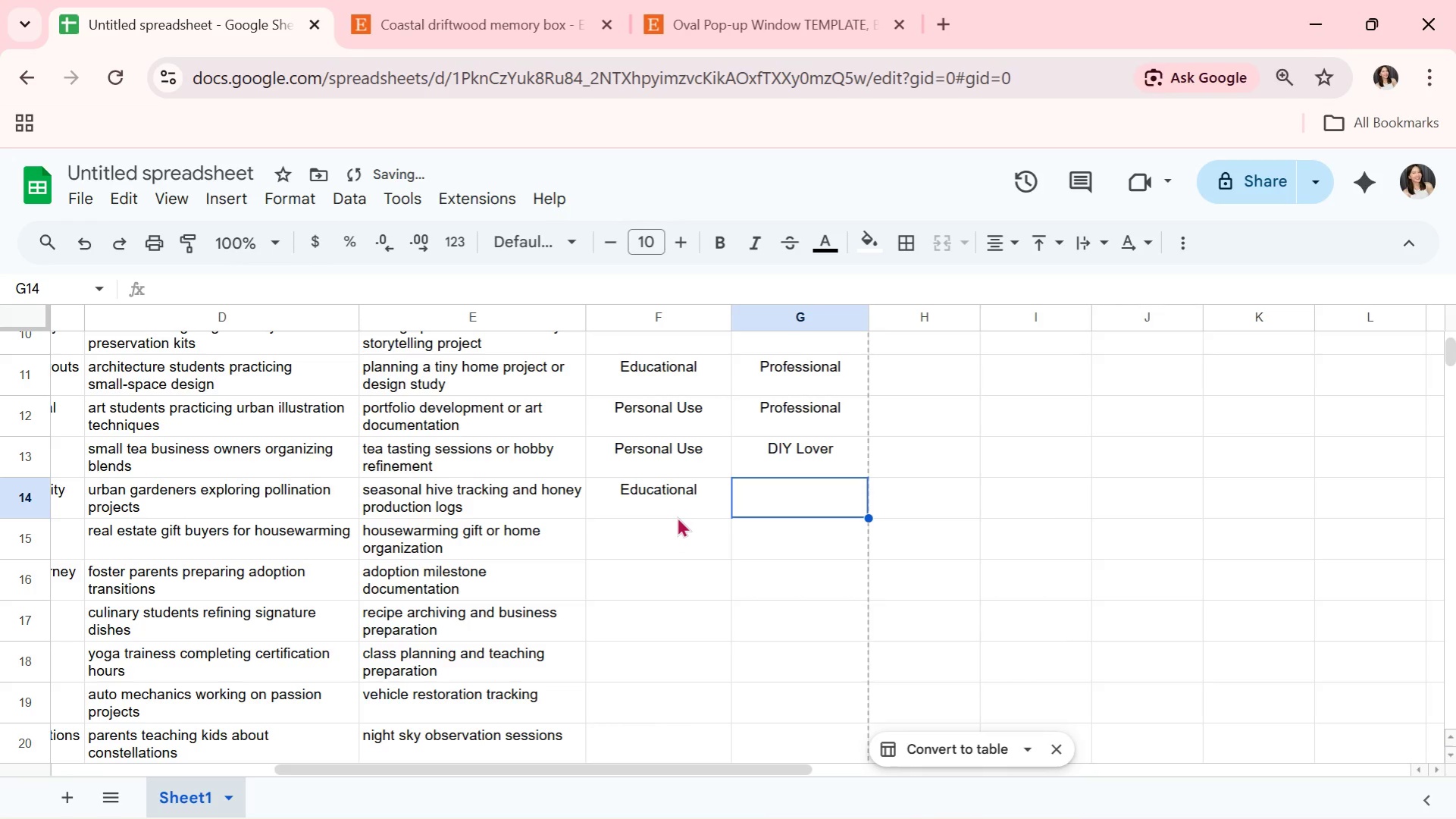 
key(D)
 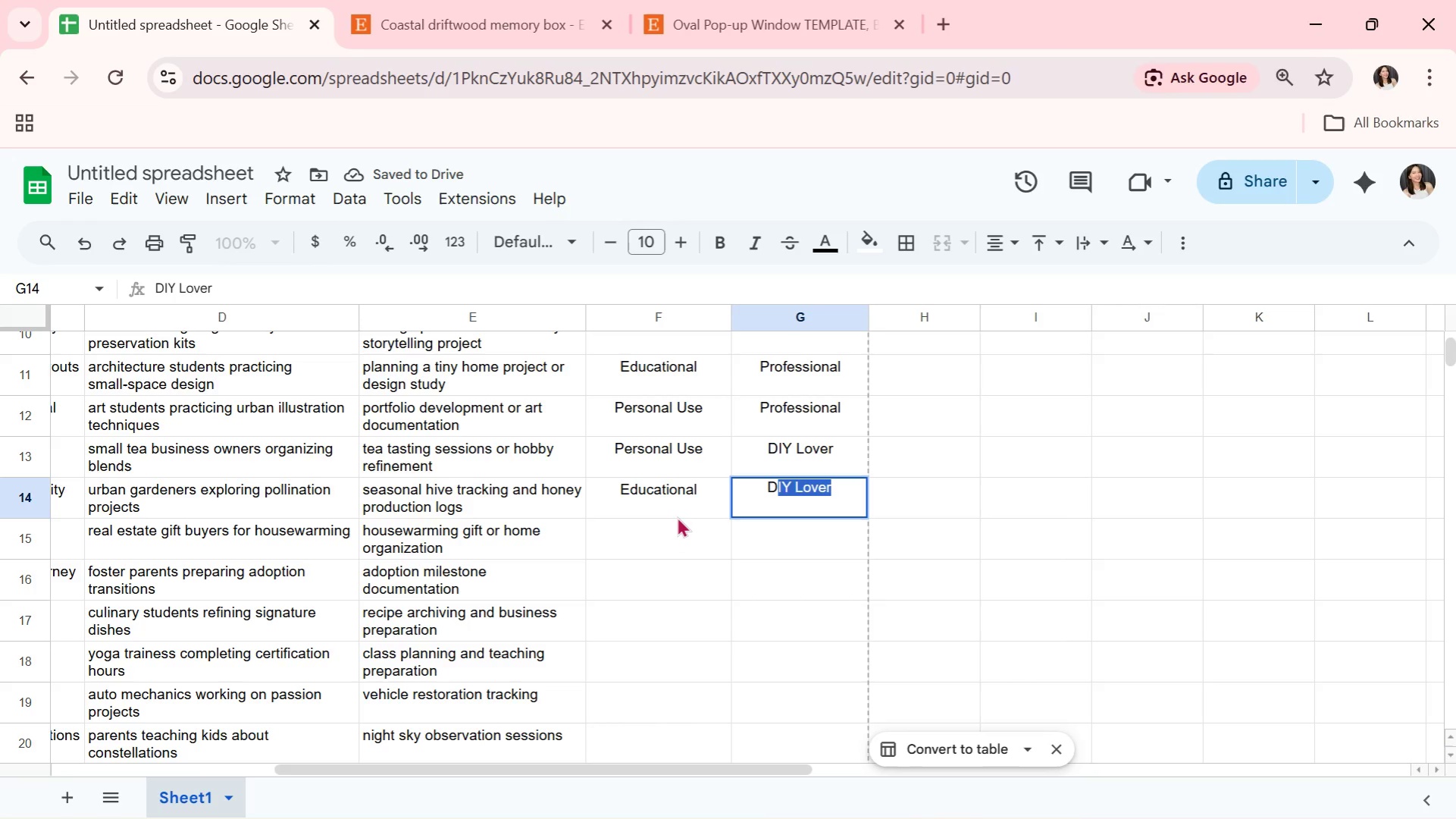 
key(ArrowDown)
 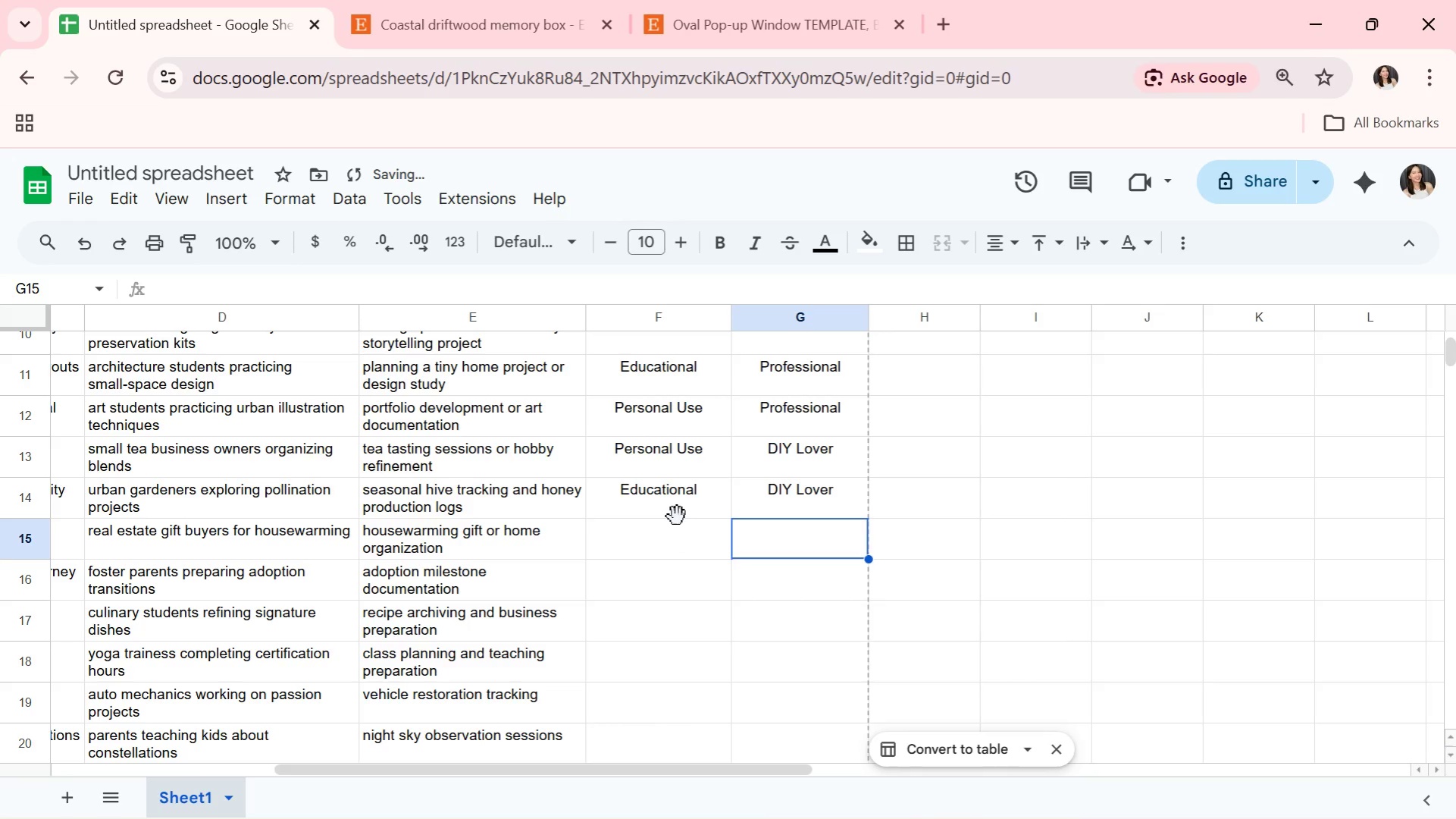 
key(ArrowLeft)
 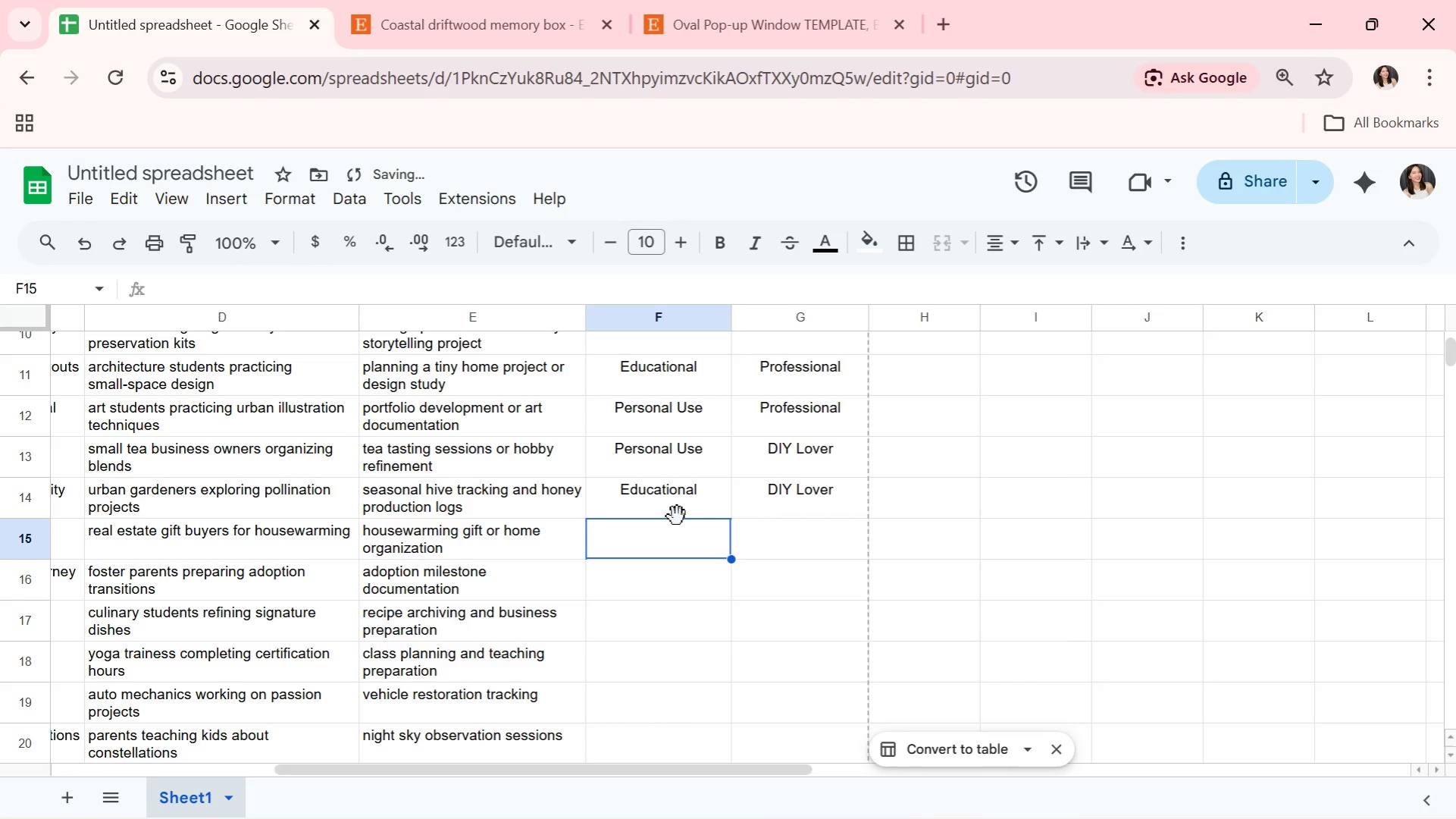 
type(GI)
 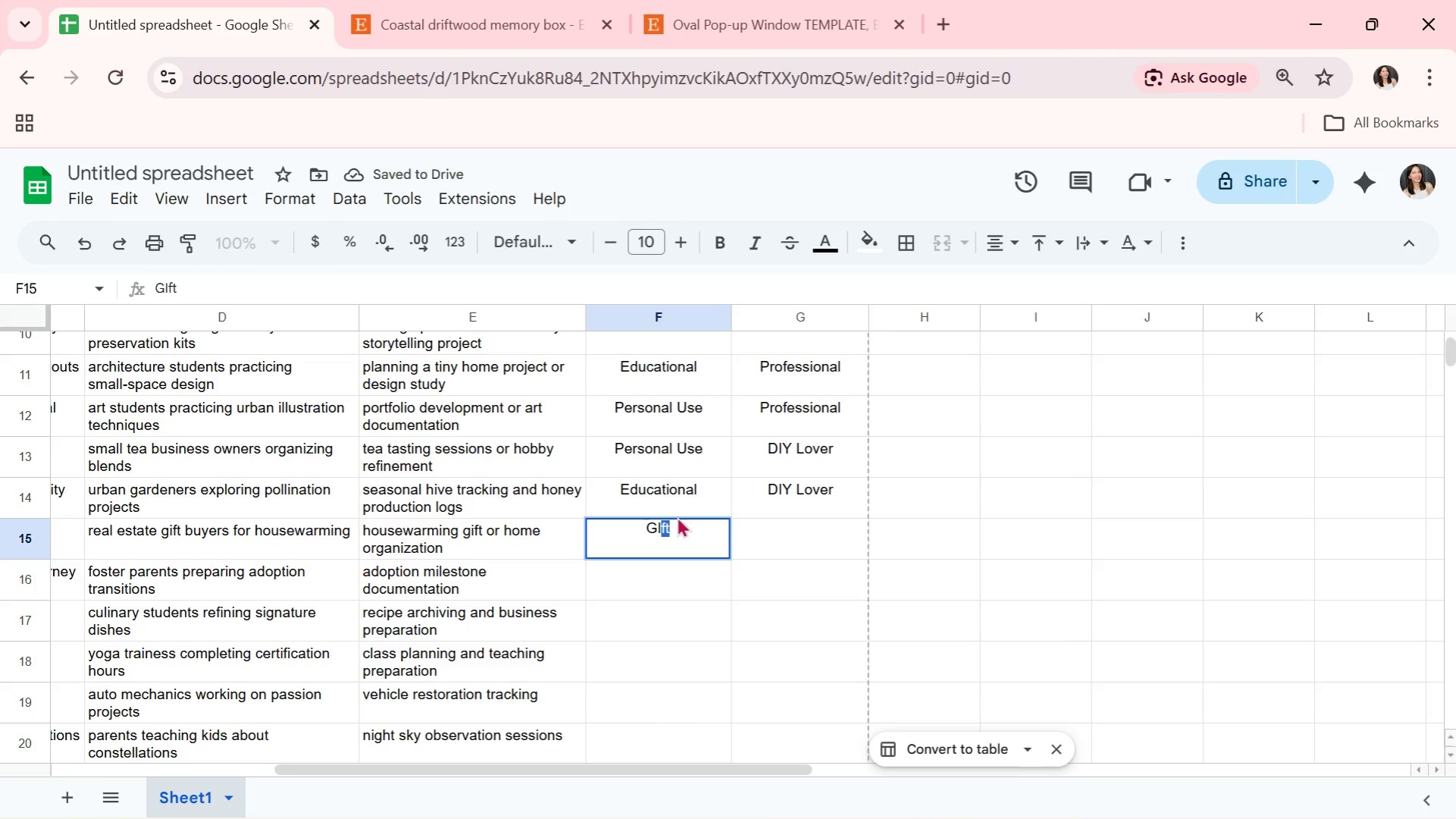 
key(ArrowRight)
 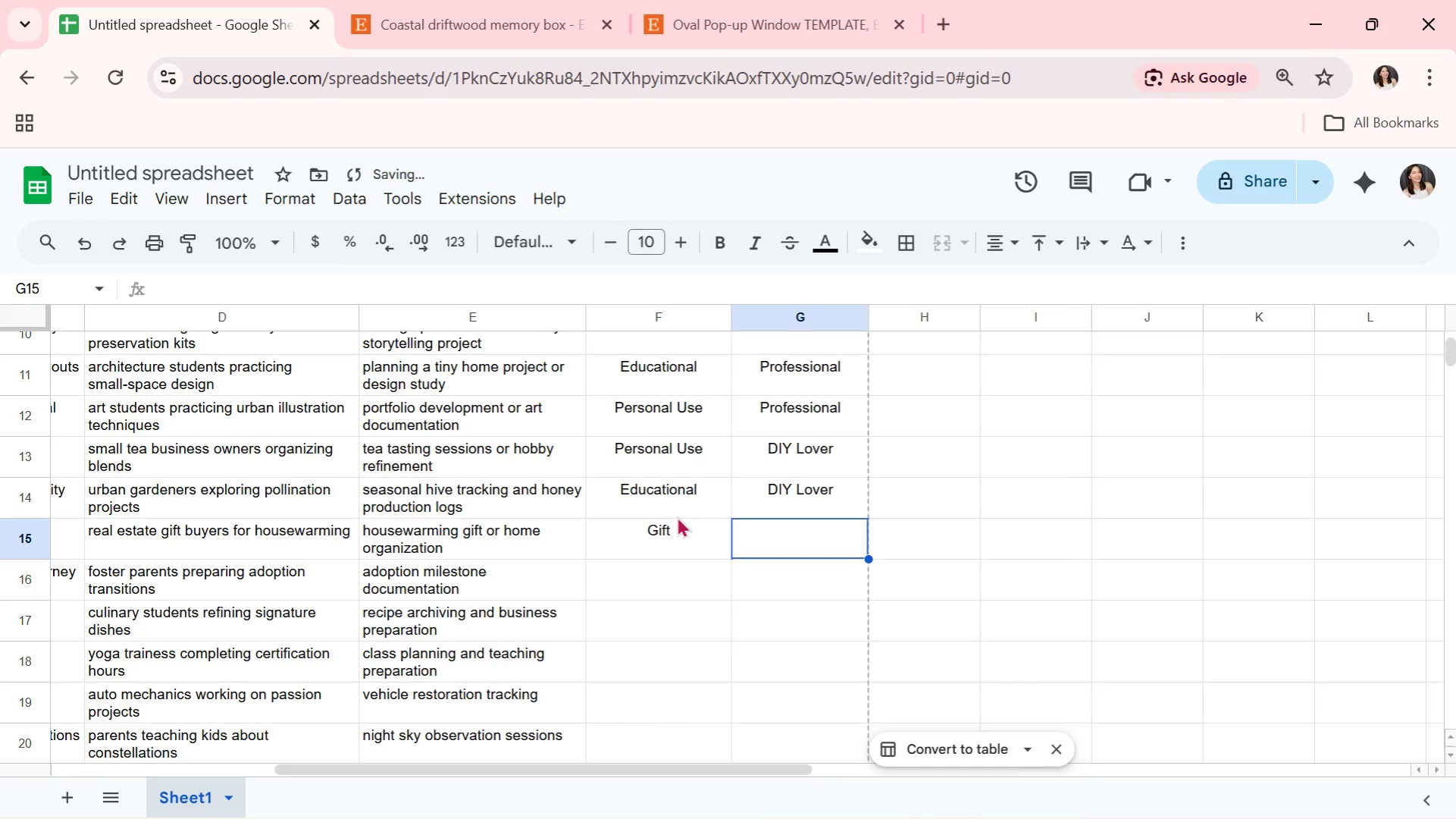 
key(B)
 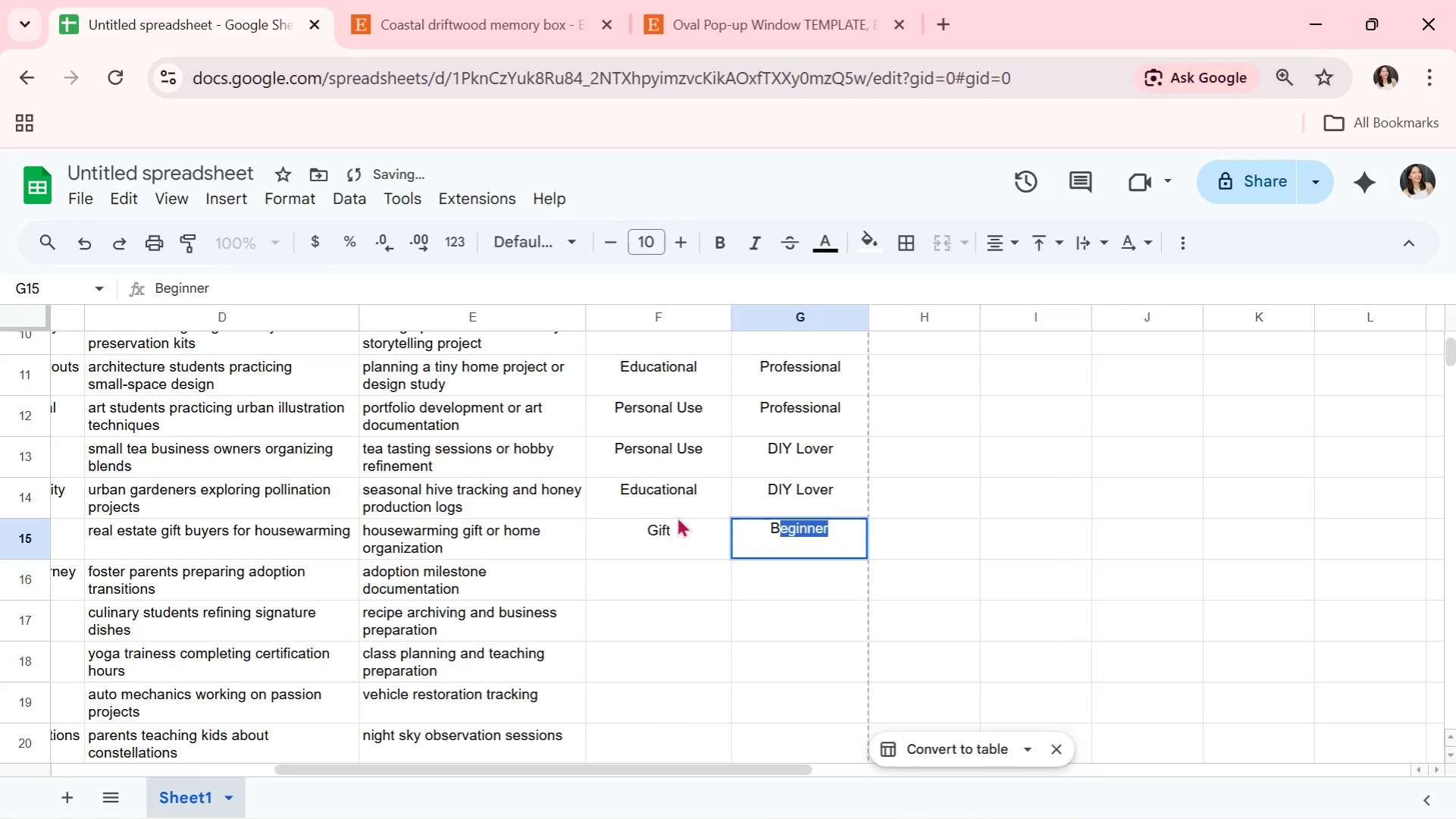 
key(Enter)
 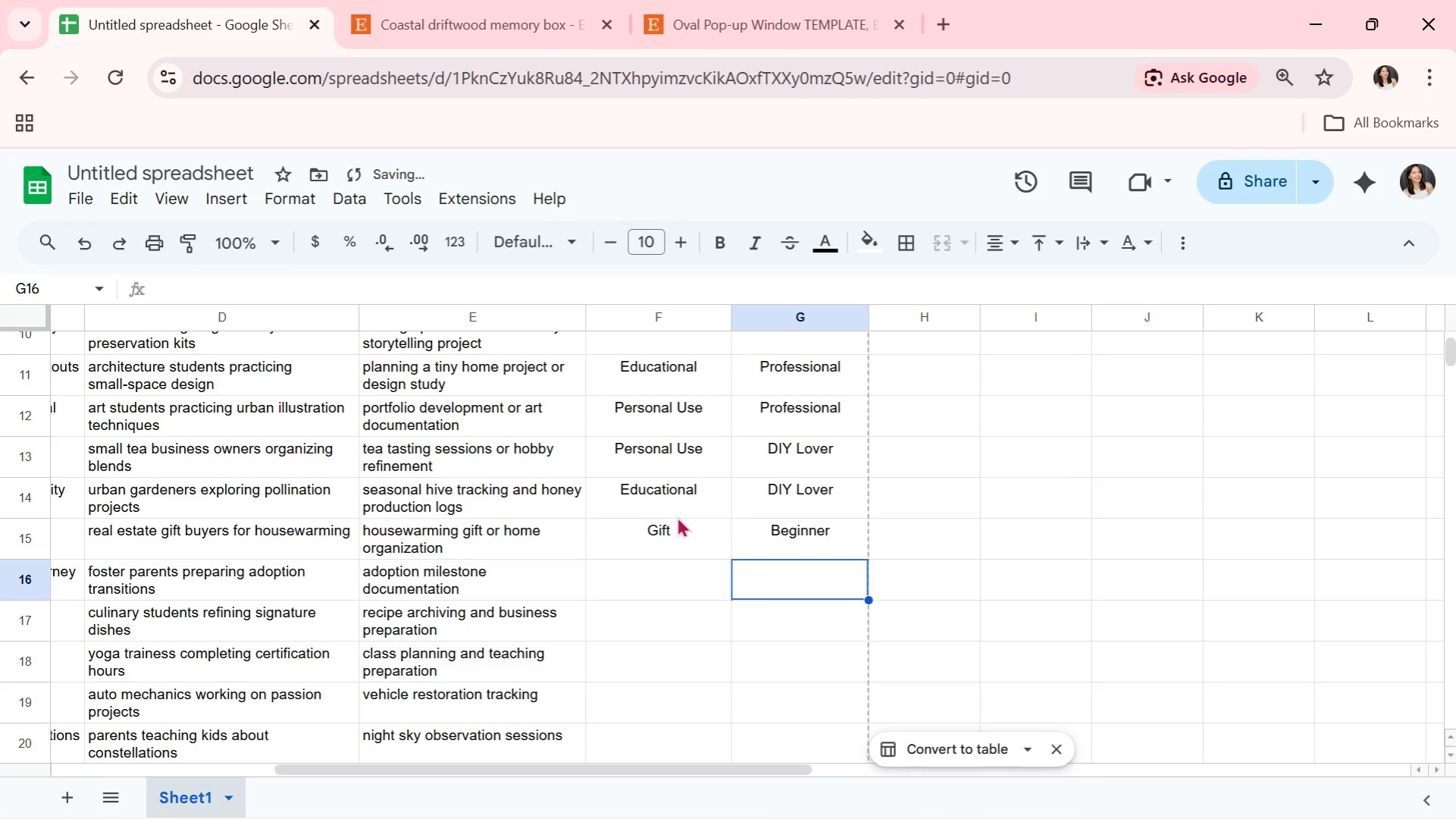 
key(ArrowLeft)
 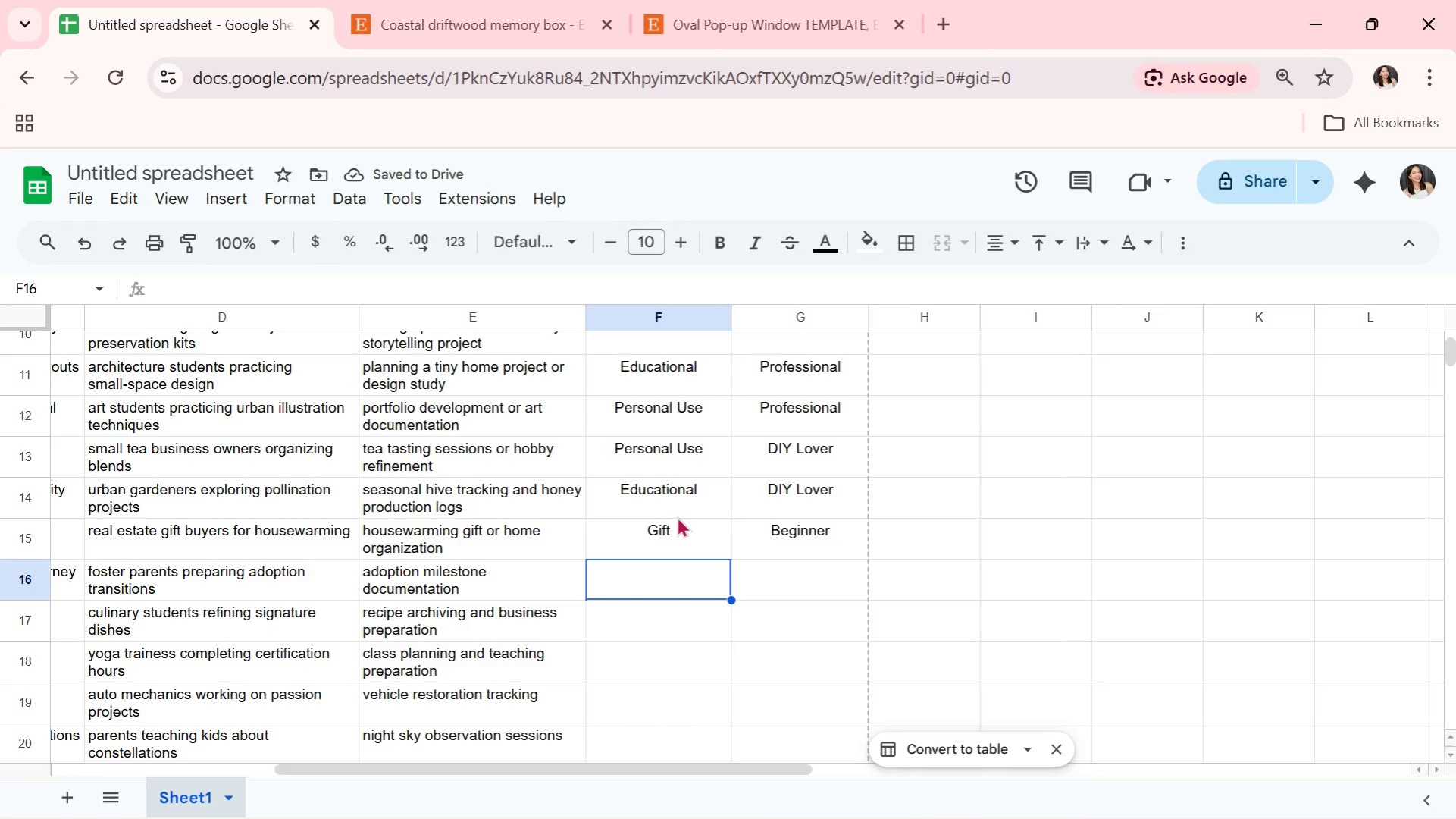 
key(P)
 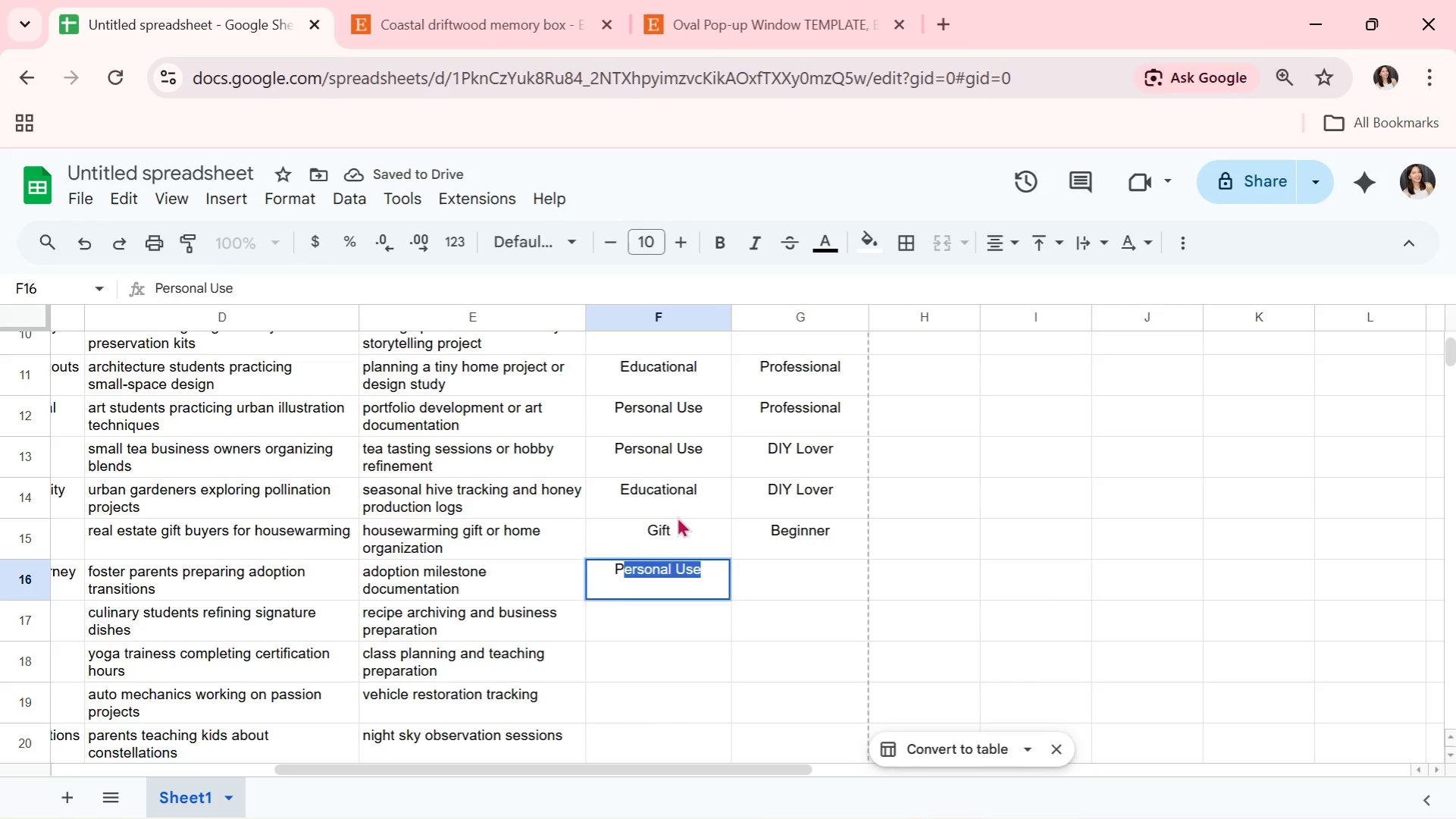 
key(Enter)
 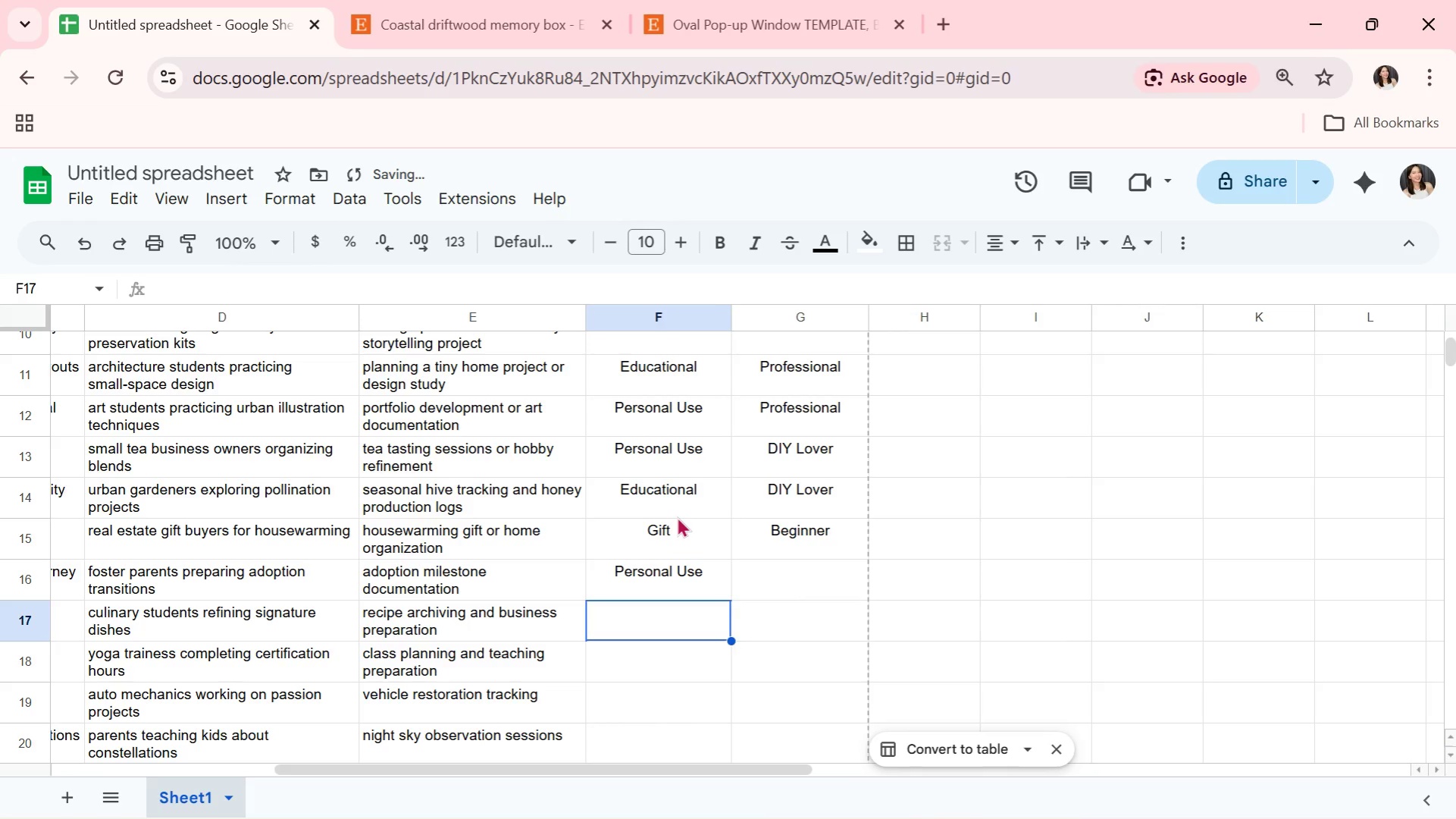 
key(ArrowRight)
 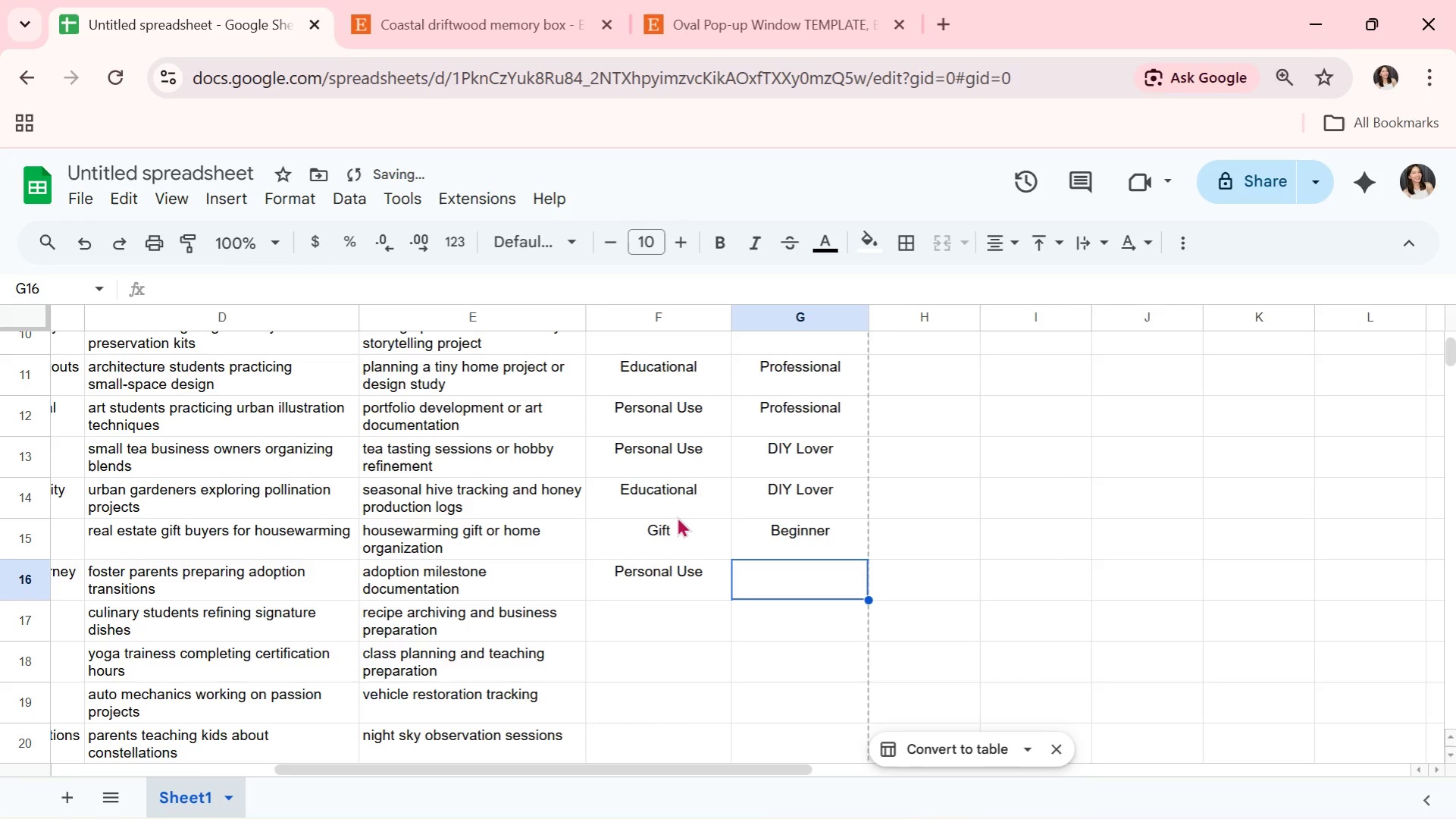 
key(ArrowUp)
 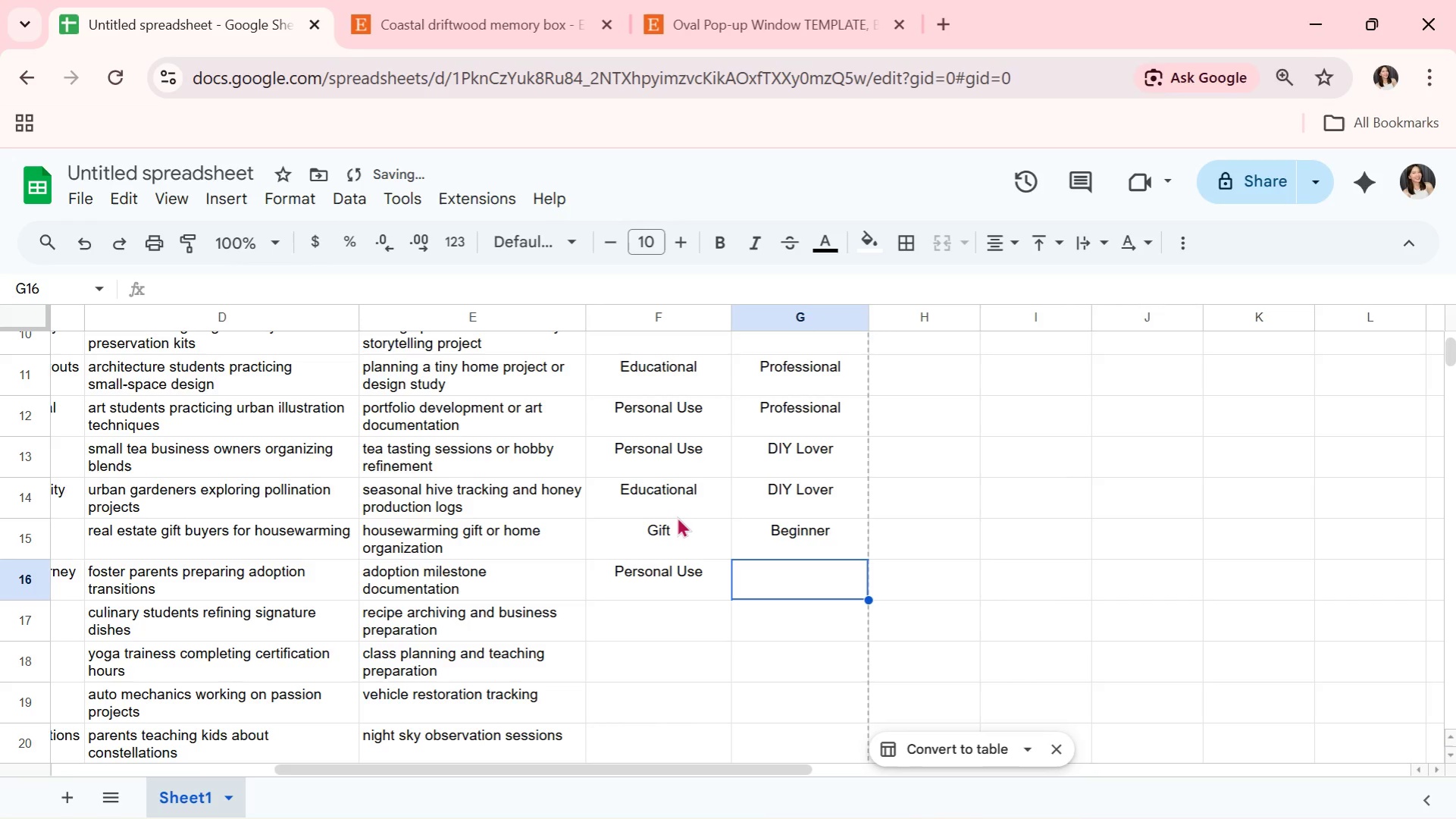 
key(D)
 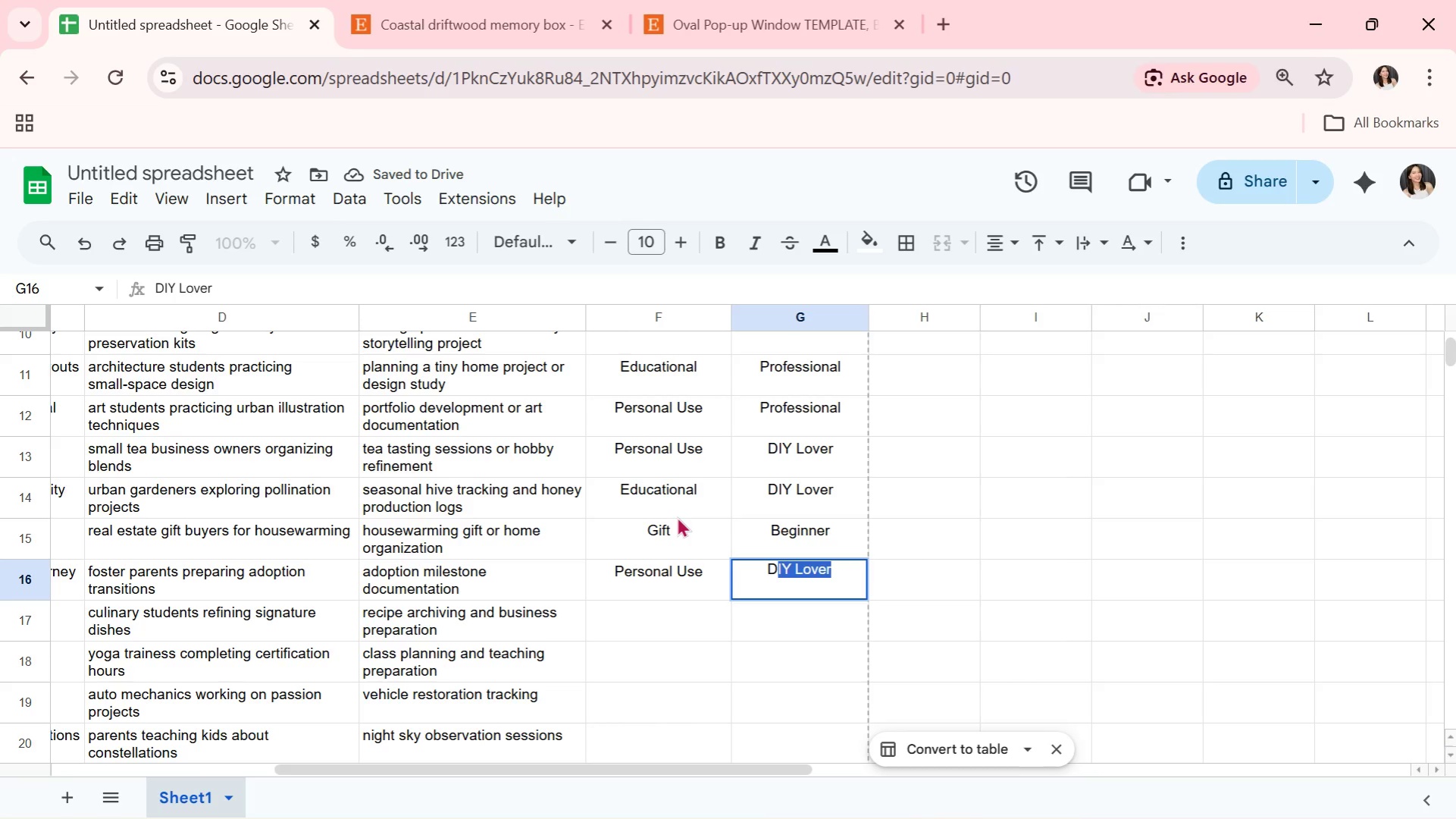 
key(Enter)
 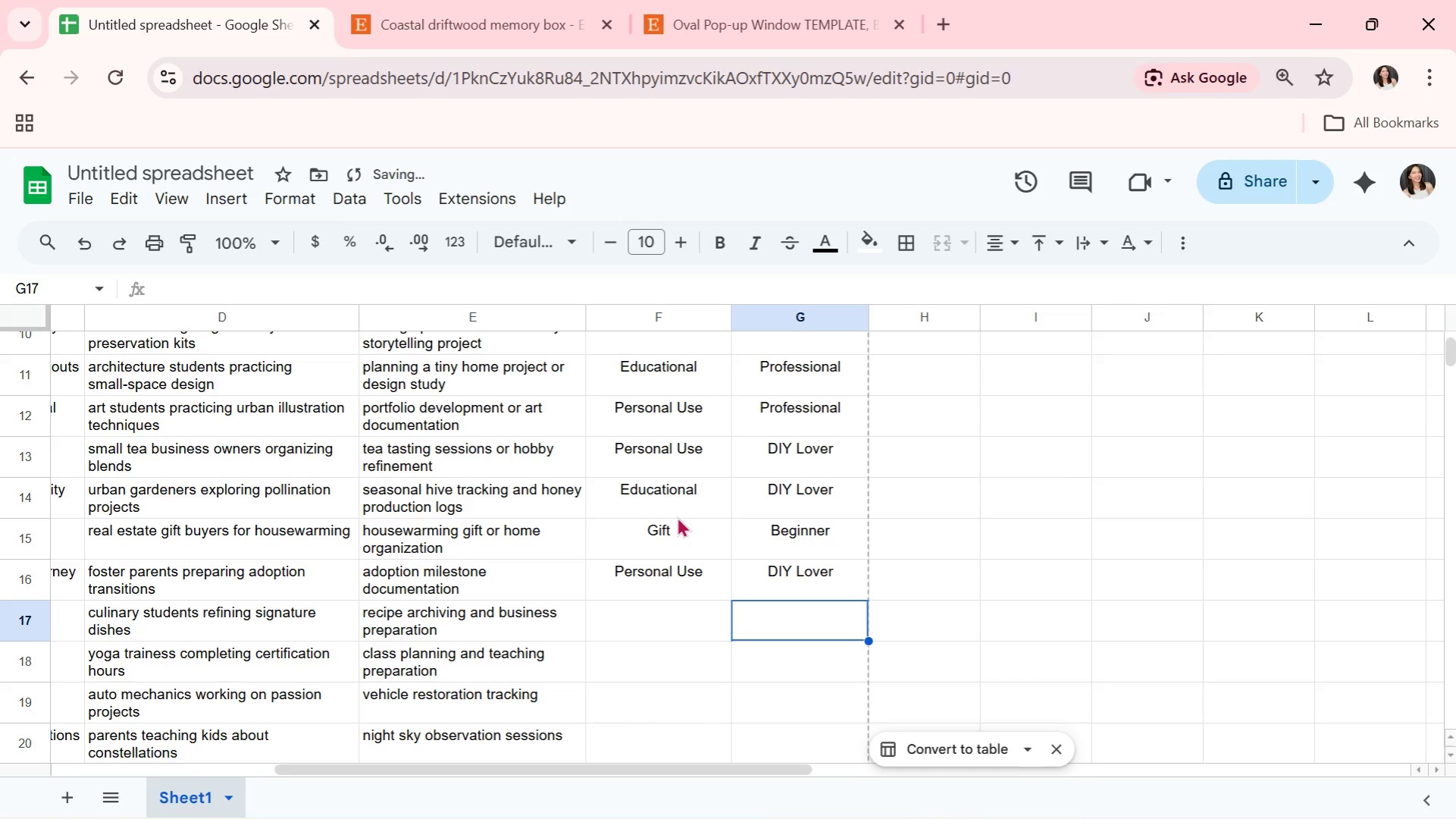 
key(ArrowLeft)
 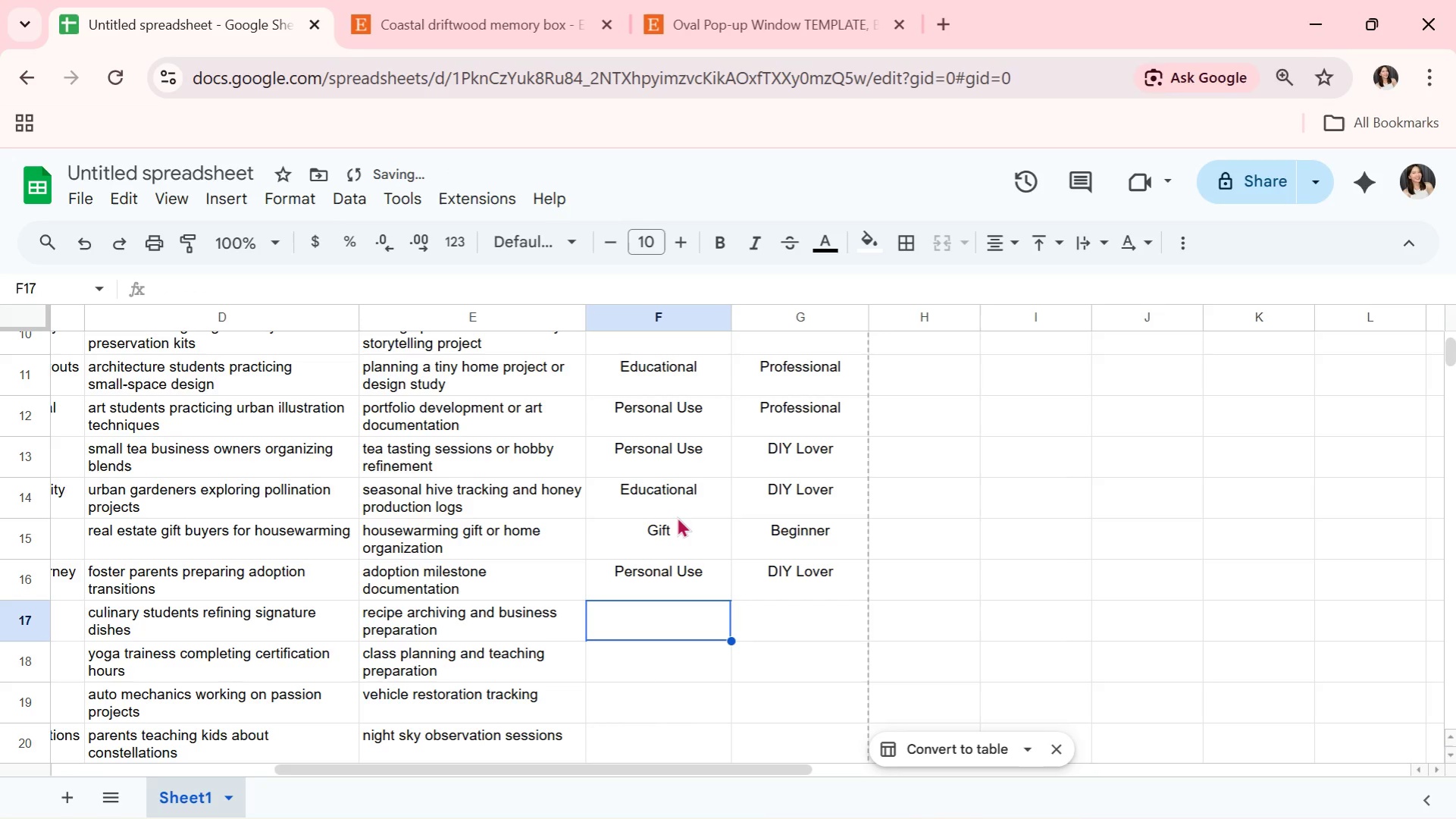 
key(P)
 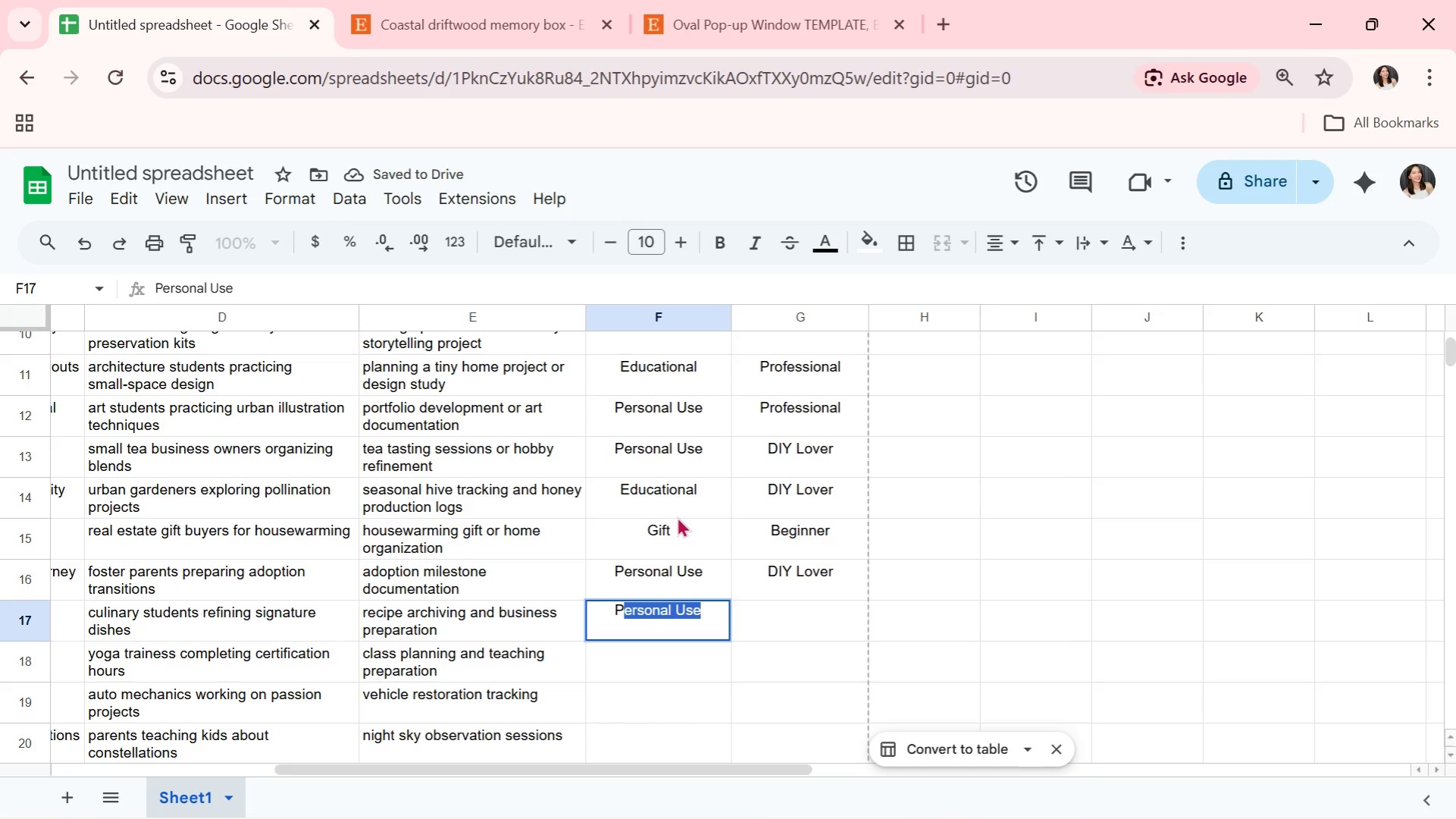 
key(ArrowRight)
 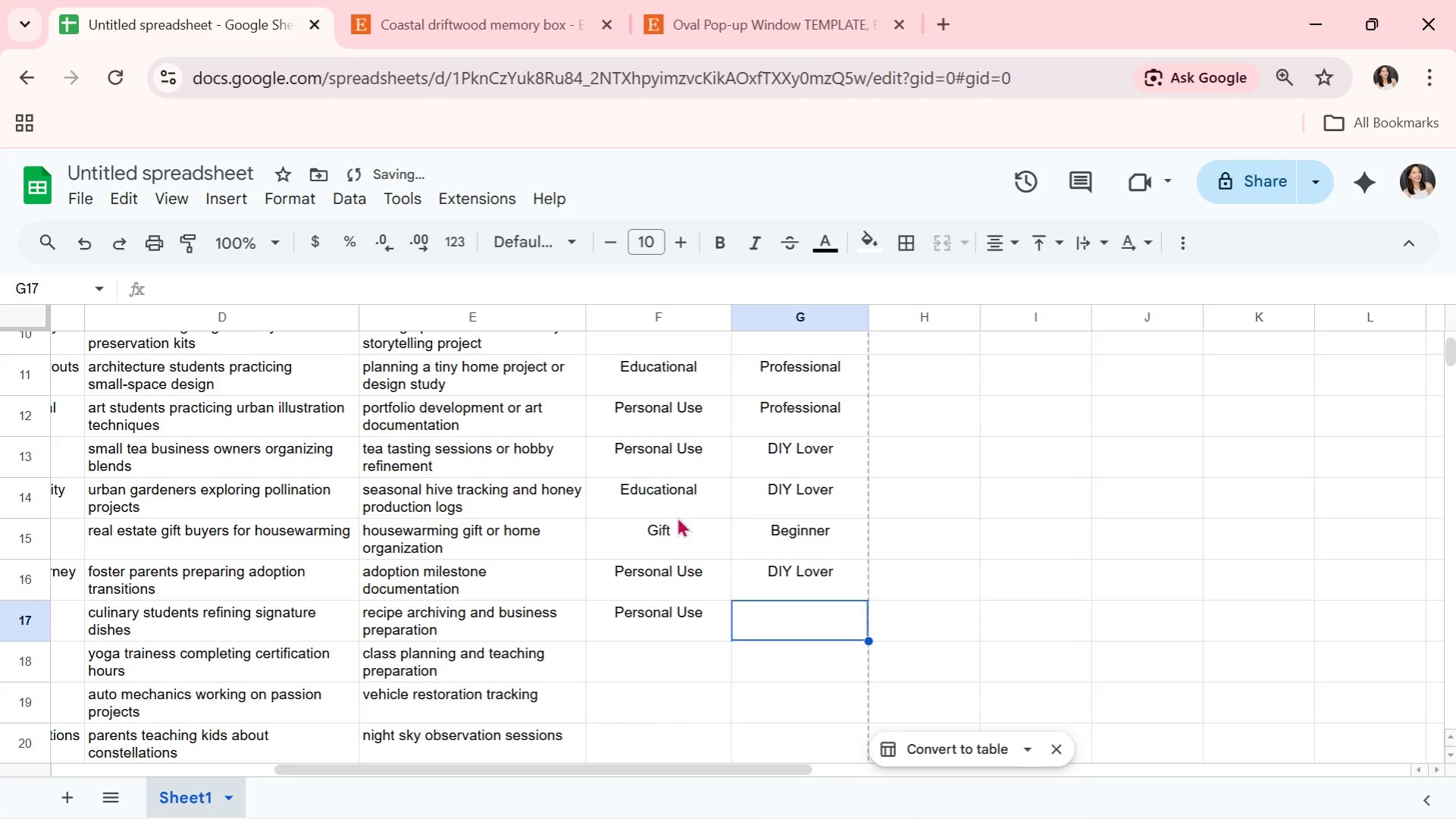 
key(ArrowLeft)
 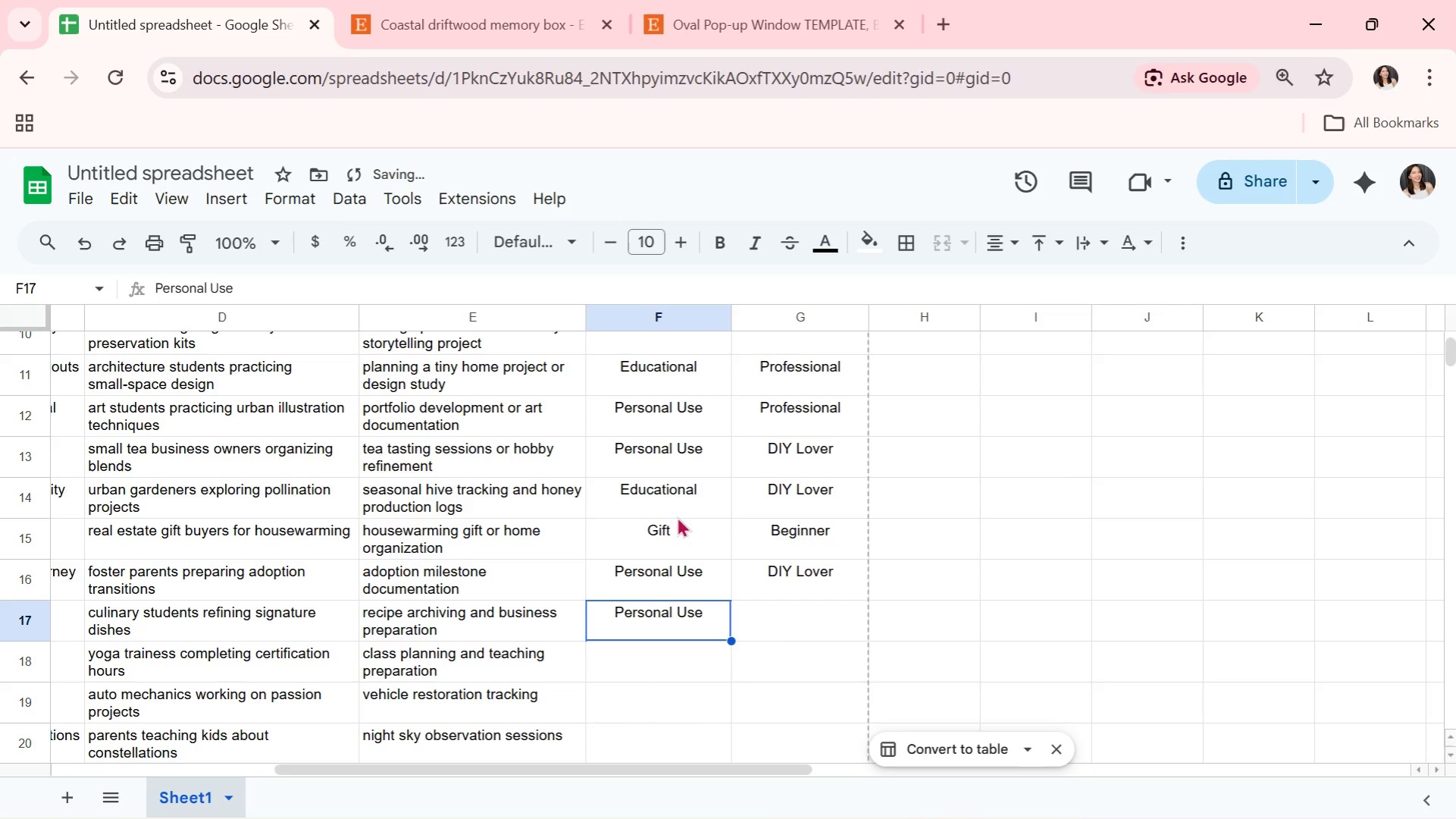 
type(pTO)
key(Backspace)
key(Backspace)
key(Backspace)
type(Professionl)
key(Backspace)
type(al)
 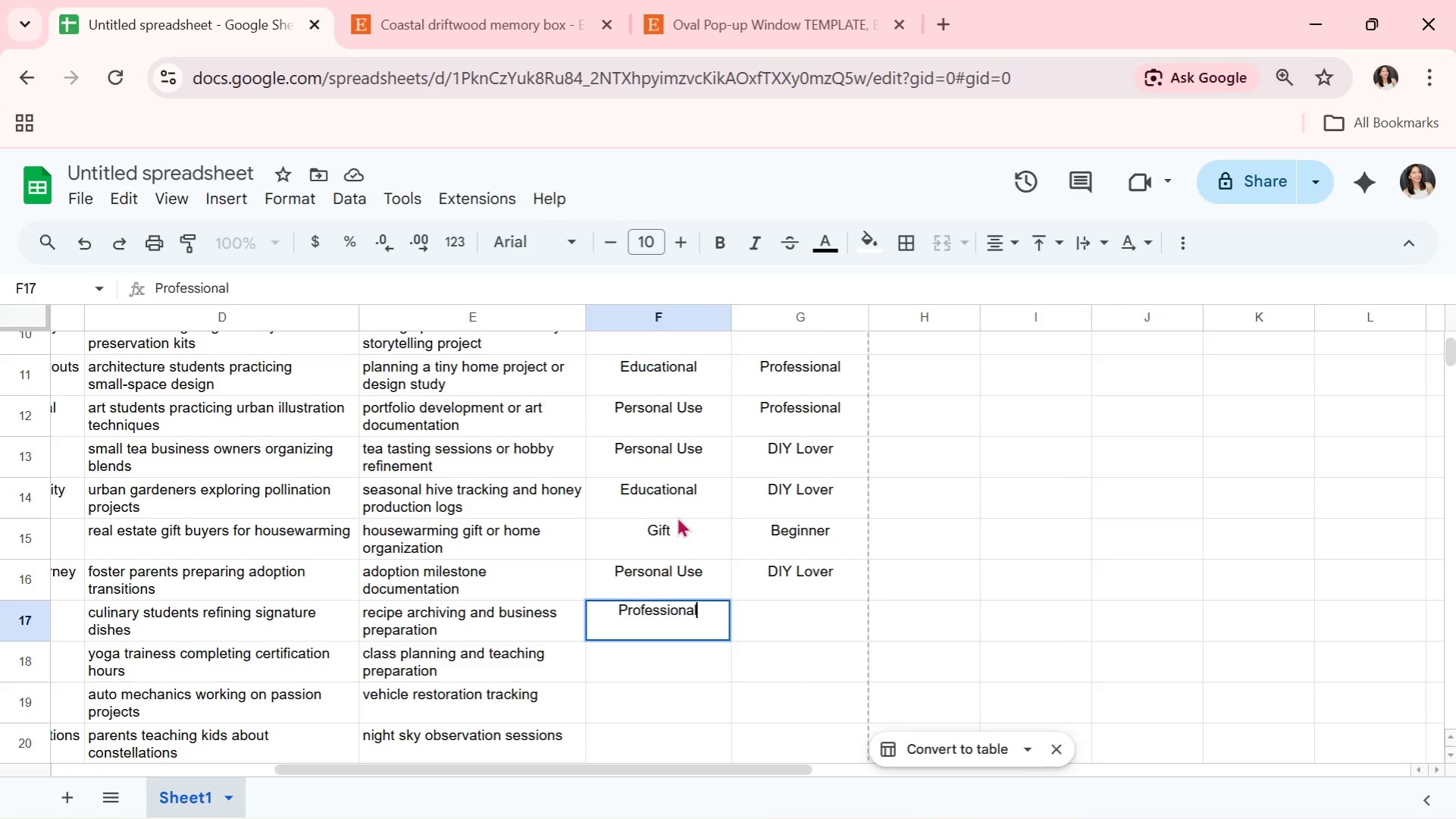 
key(ArrowRight)
 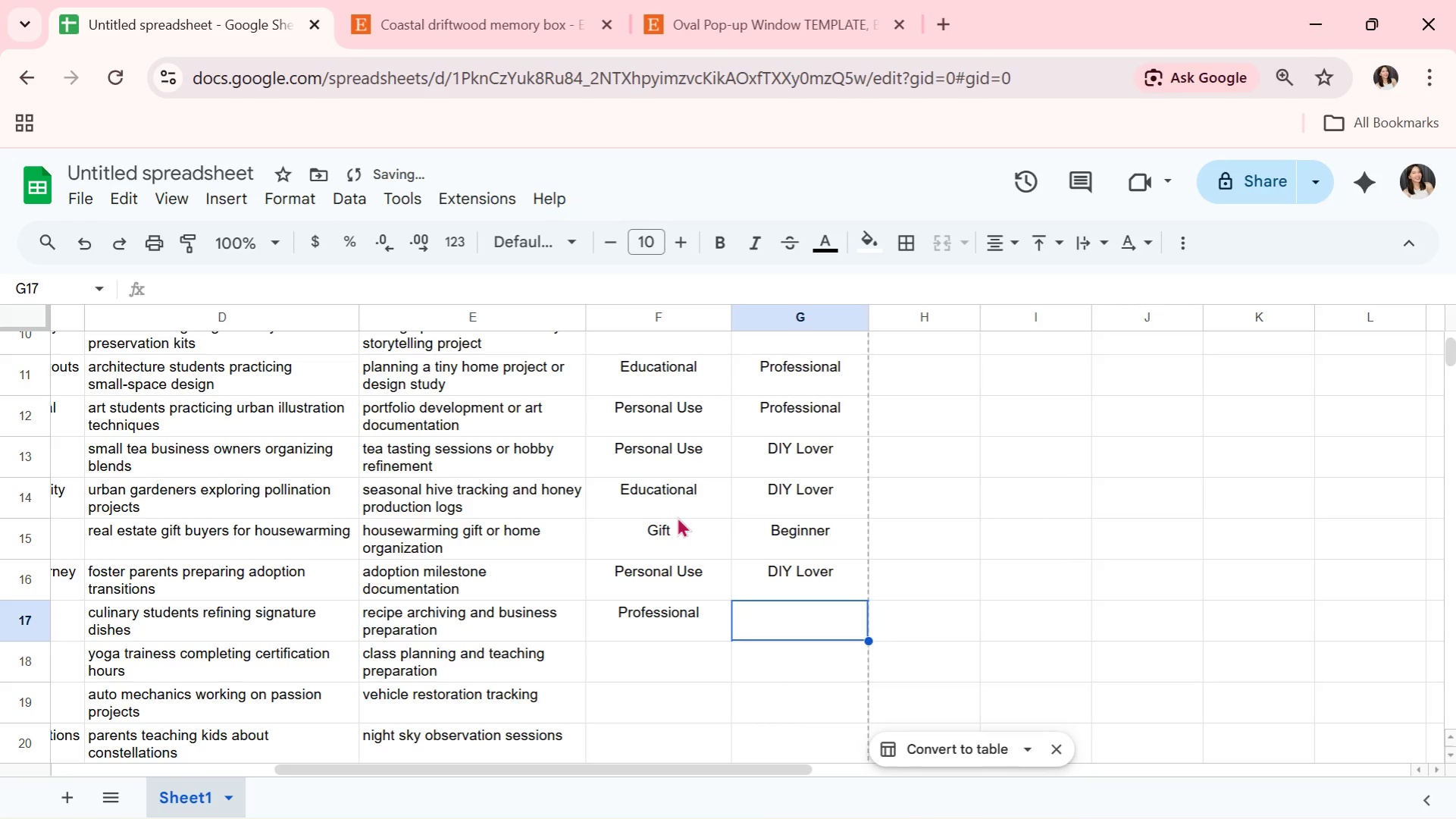 
key(P)
 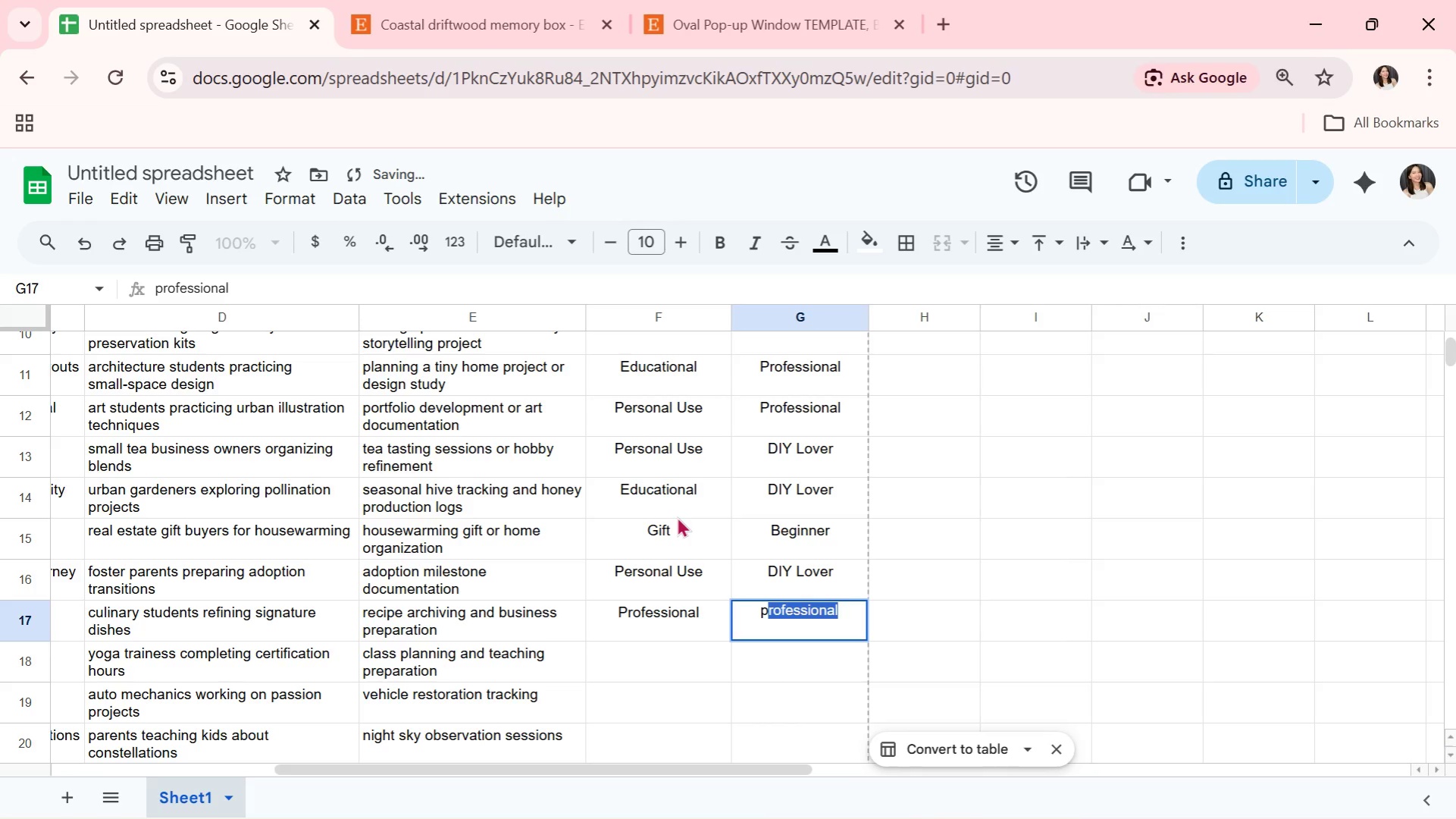 
key(Enter)
 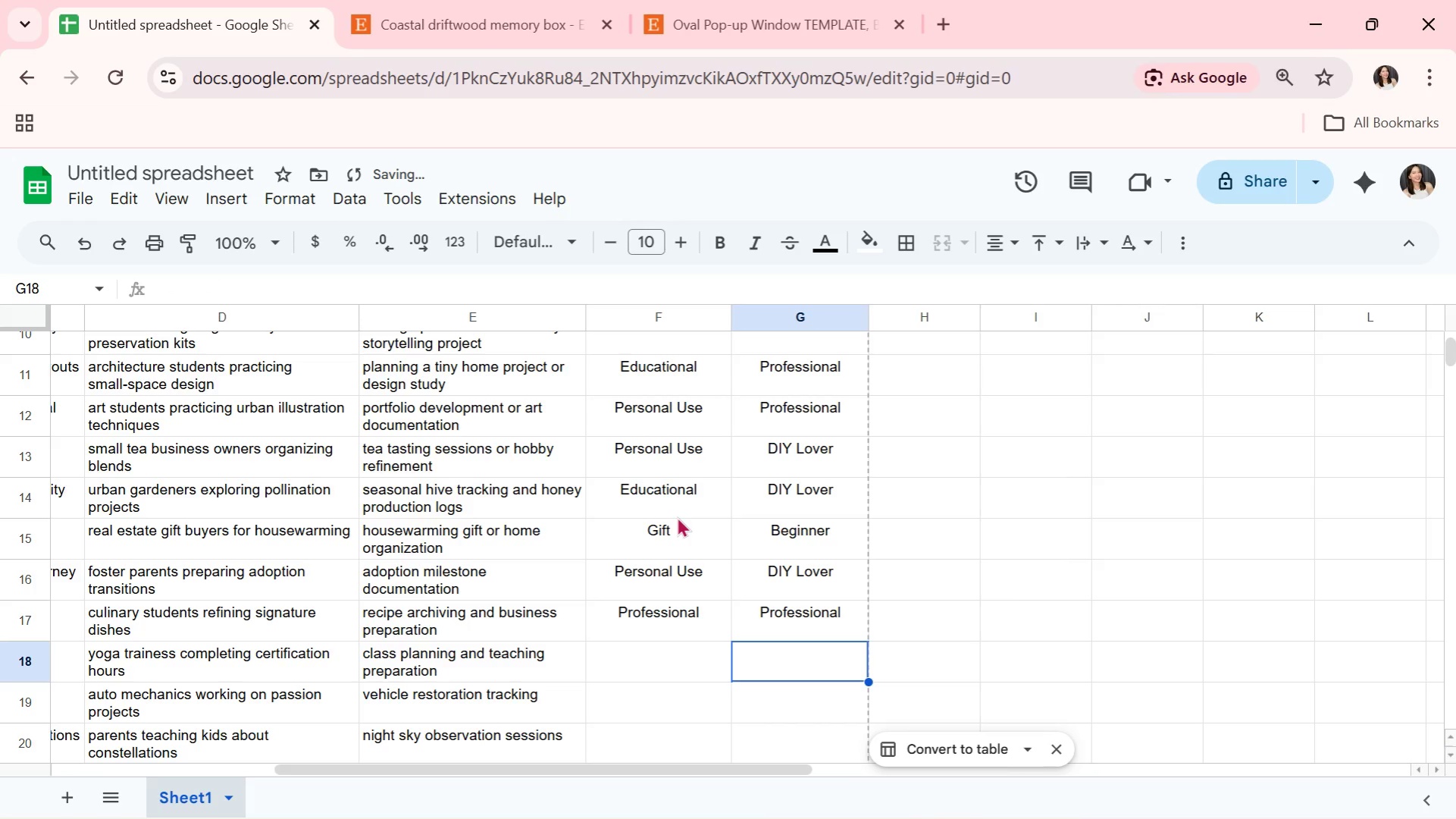 
key(ArrowUp)
 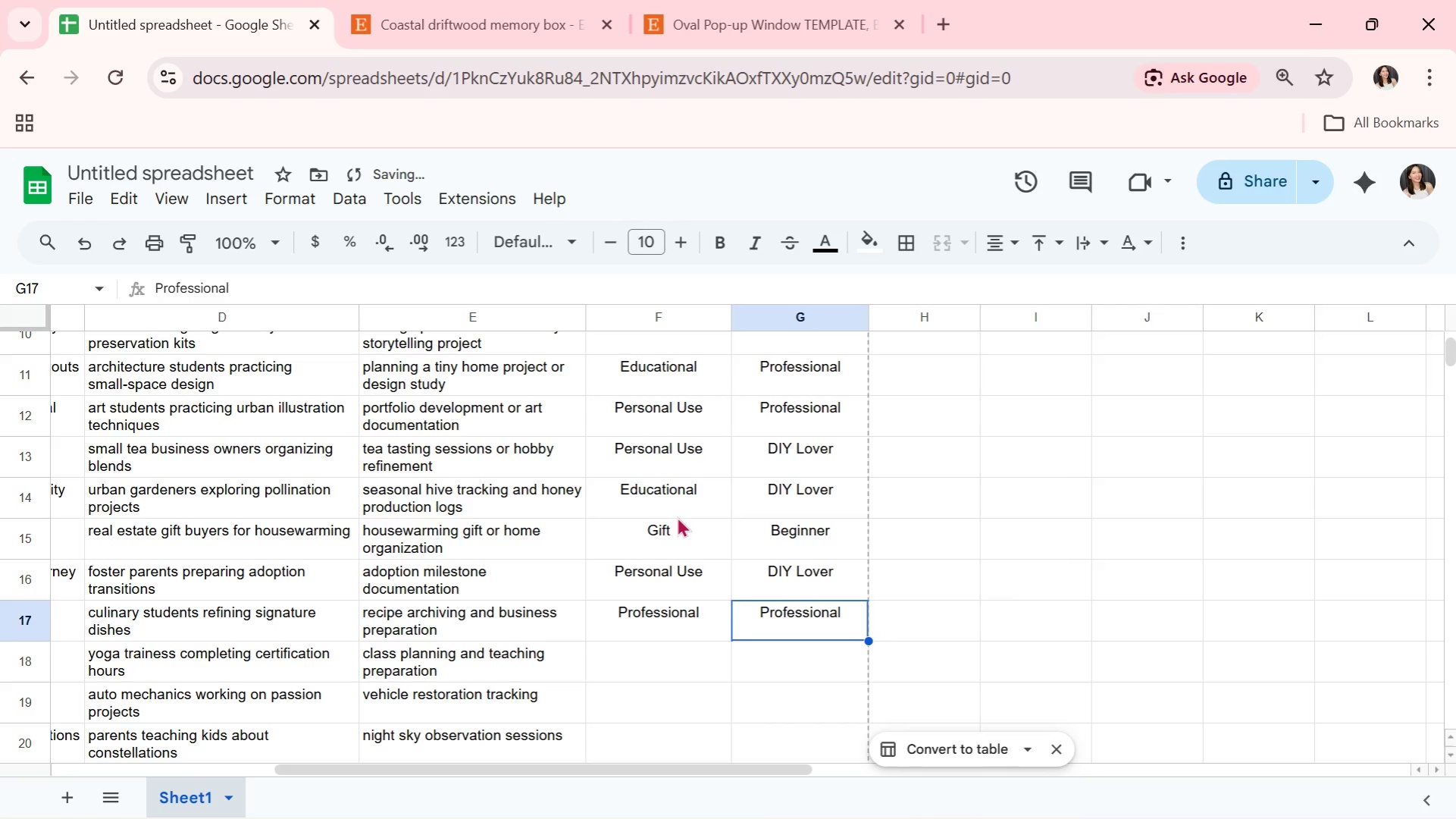 
key(Control+ControlLeft)
 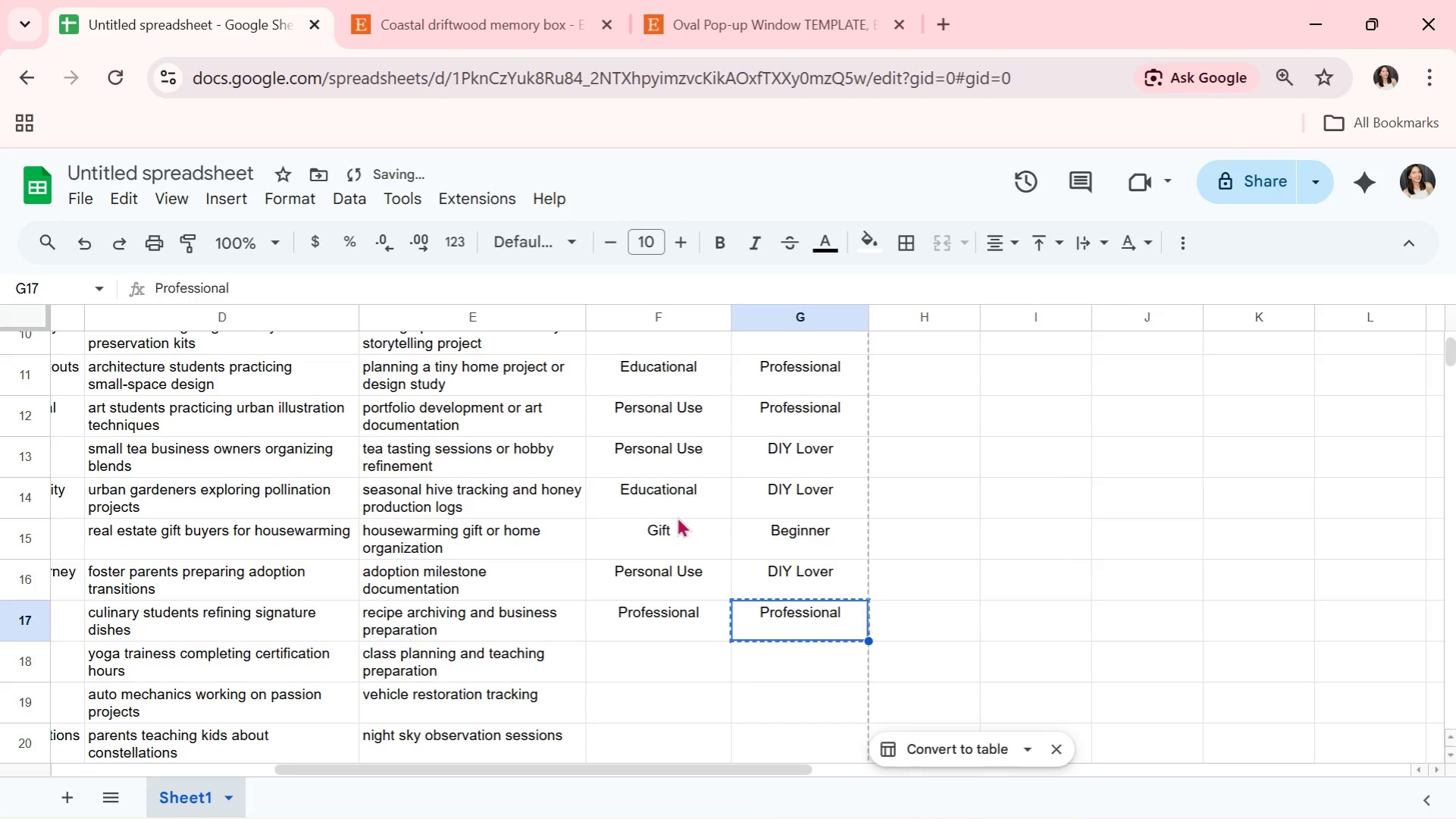 
key(Control+C)
 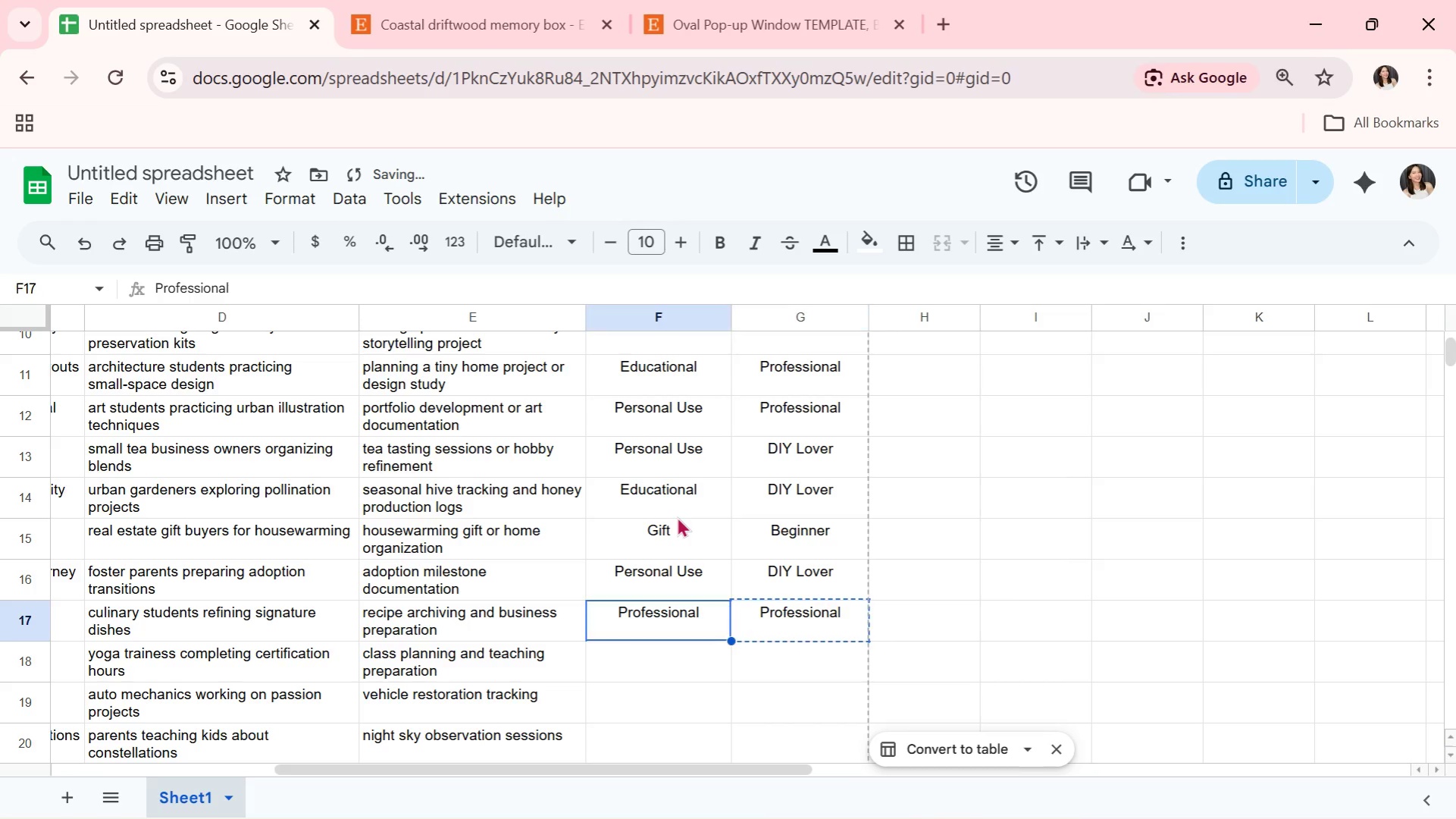 
key(ArrowLeft)
 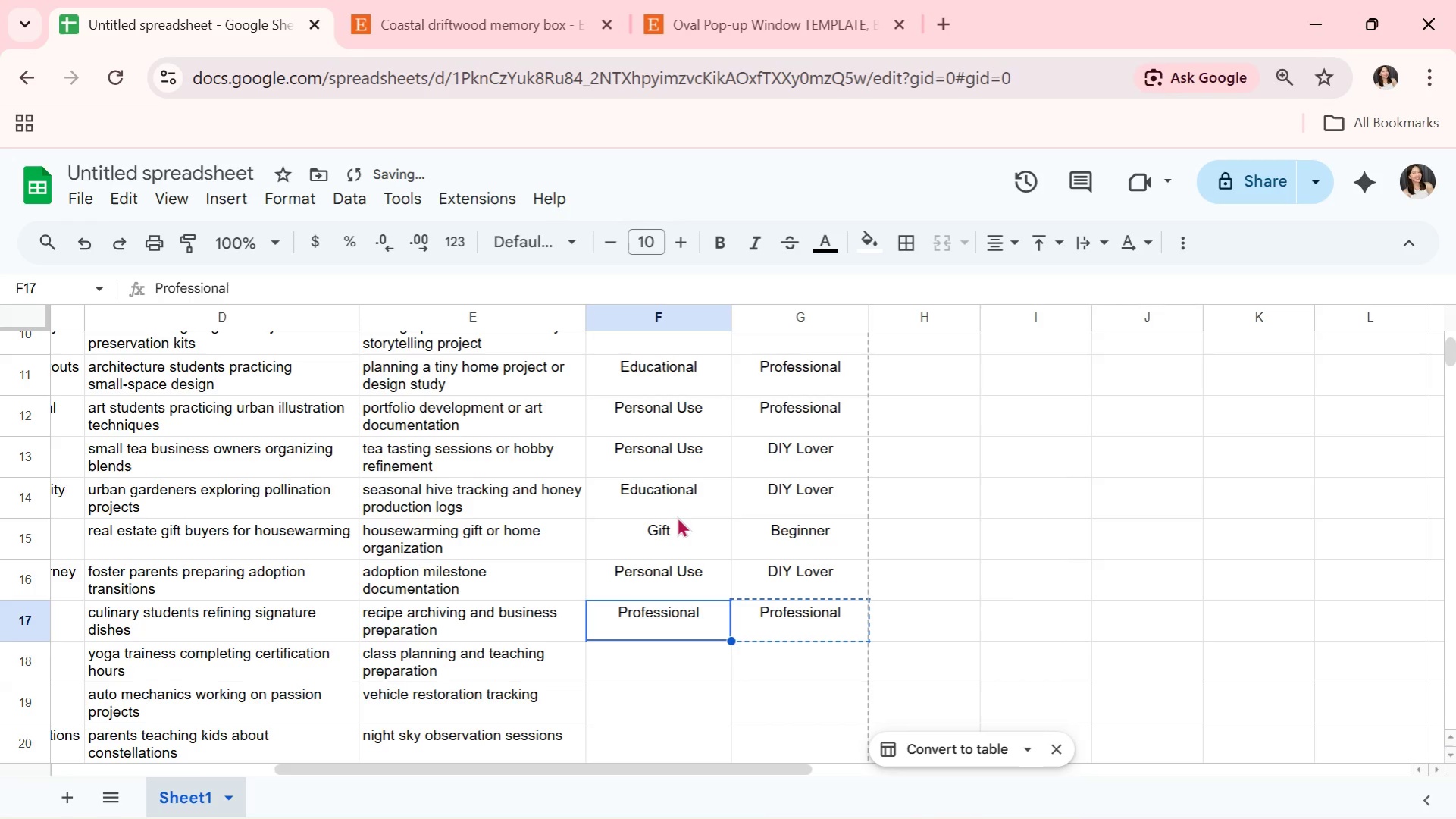 
key(Control+ControlLeft)
 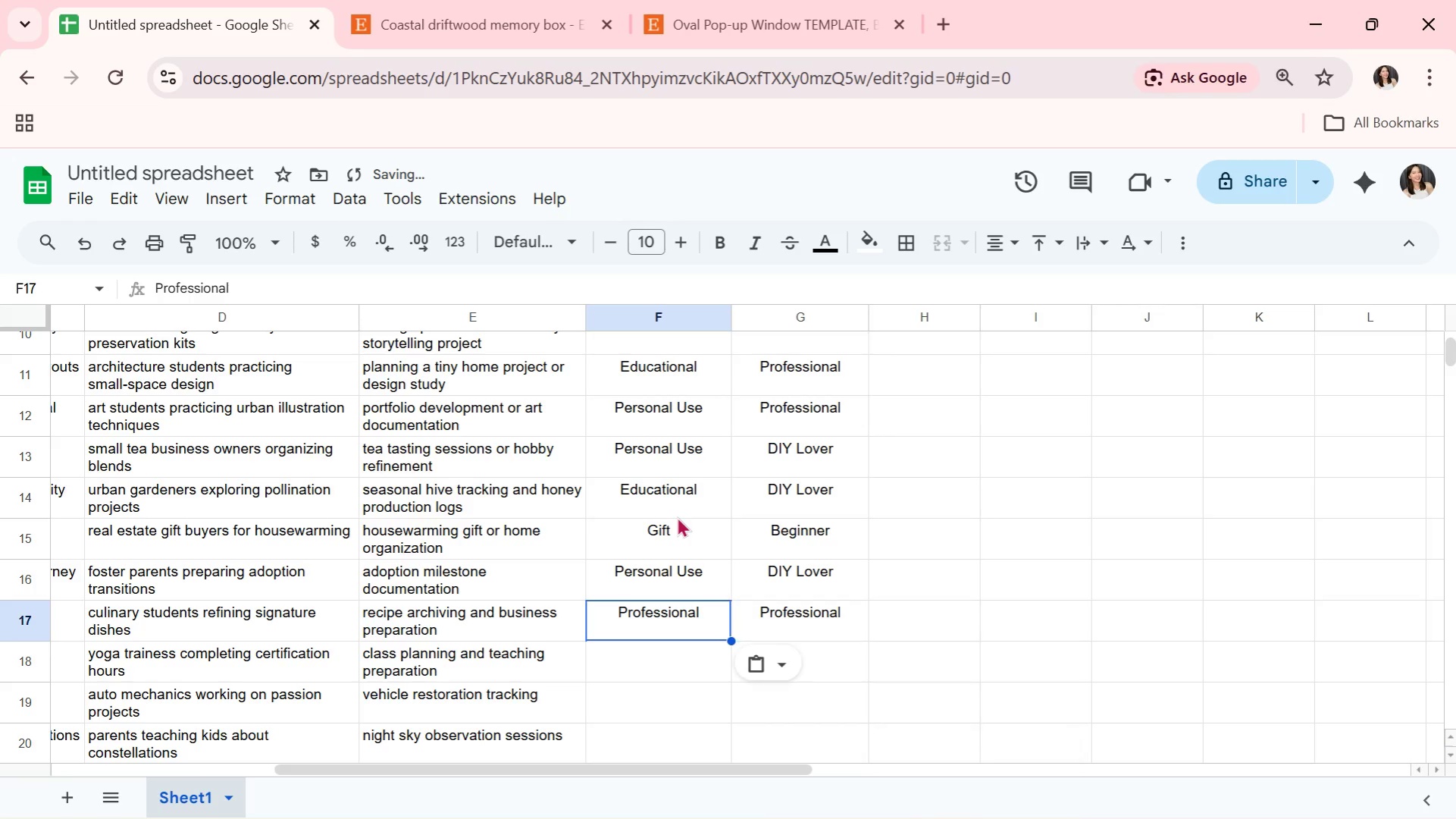 
key(Control+V)
 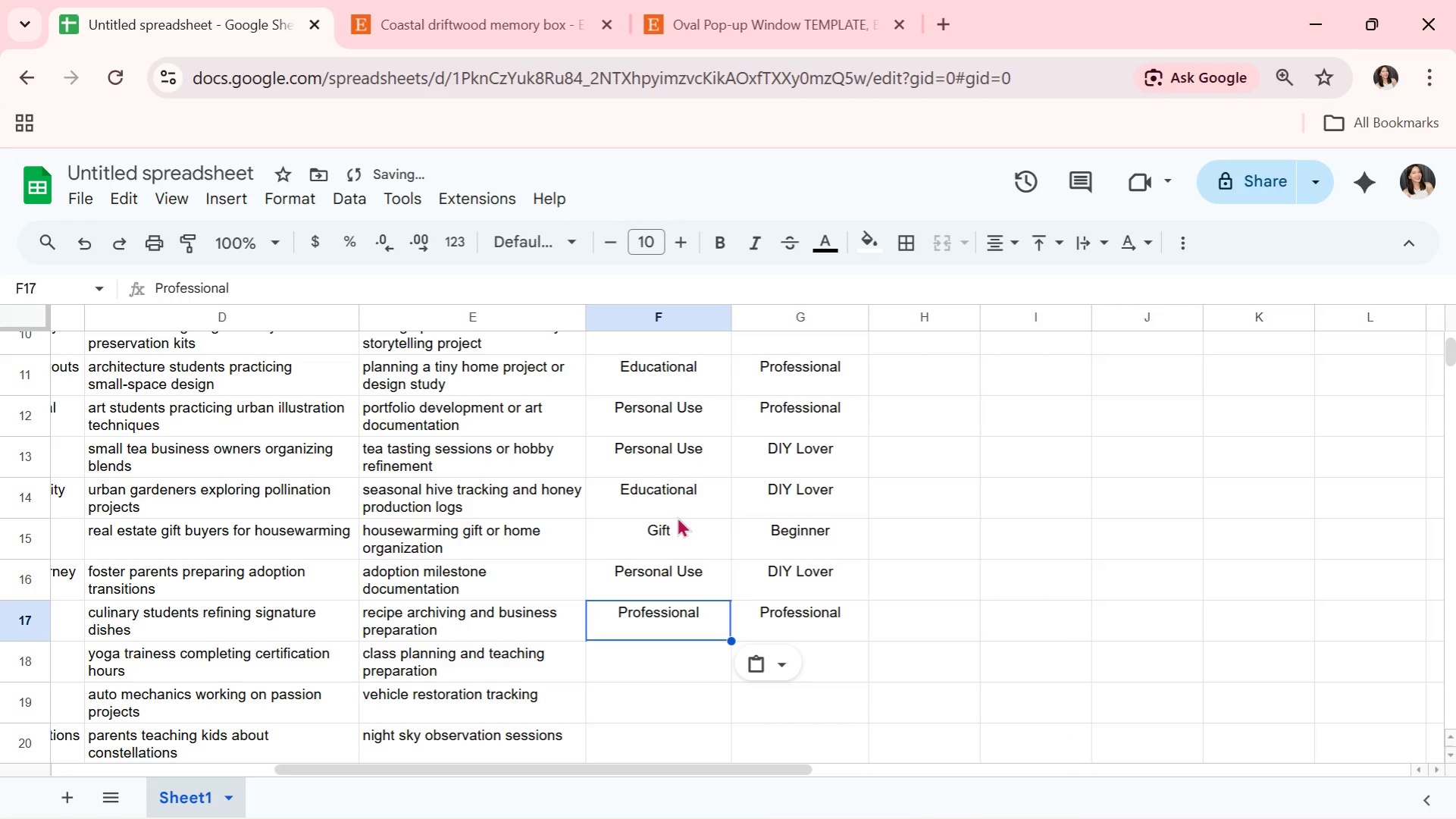 
key(ArrowDown)
 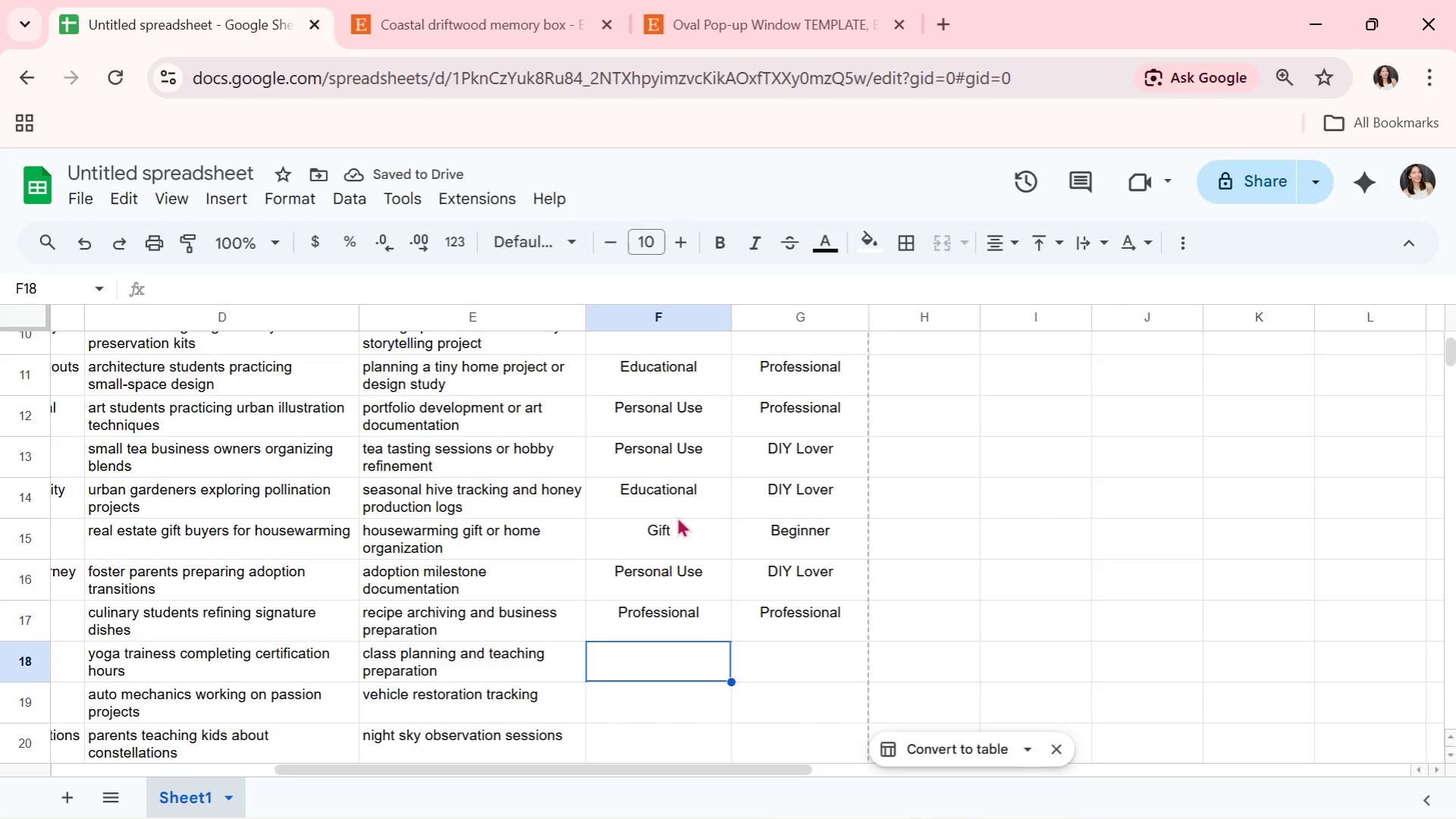 
key(ArrowRight)
 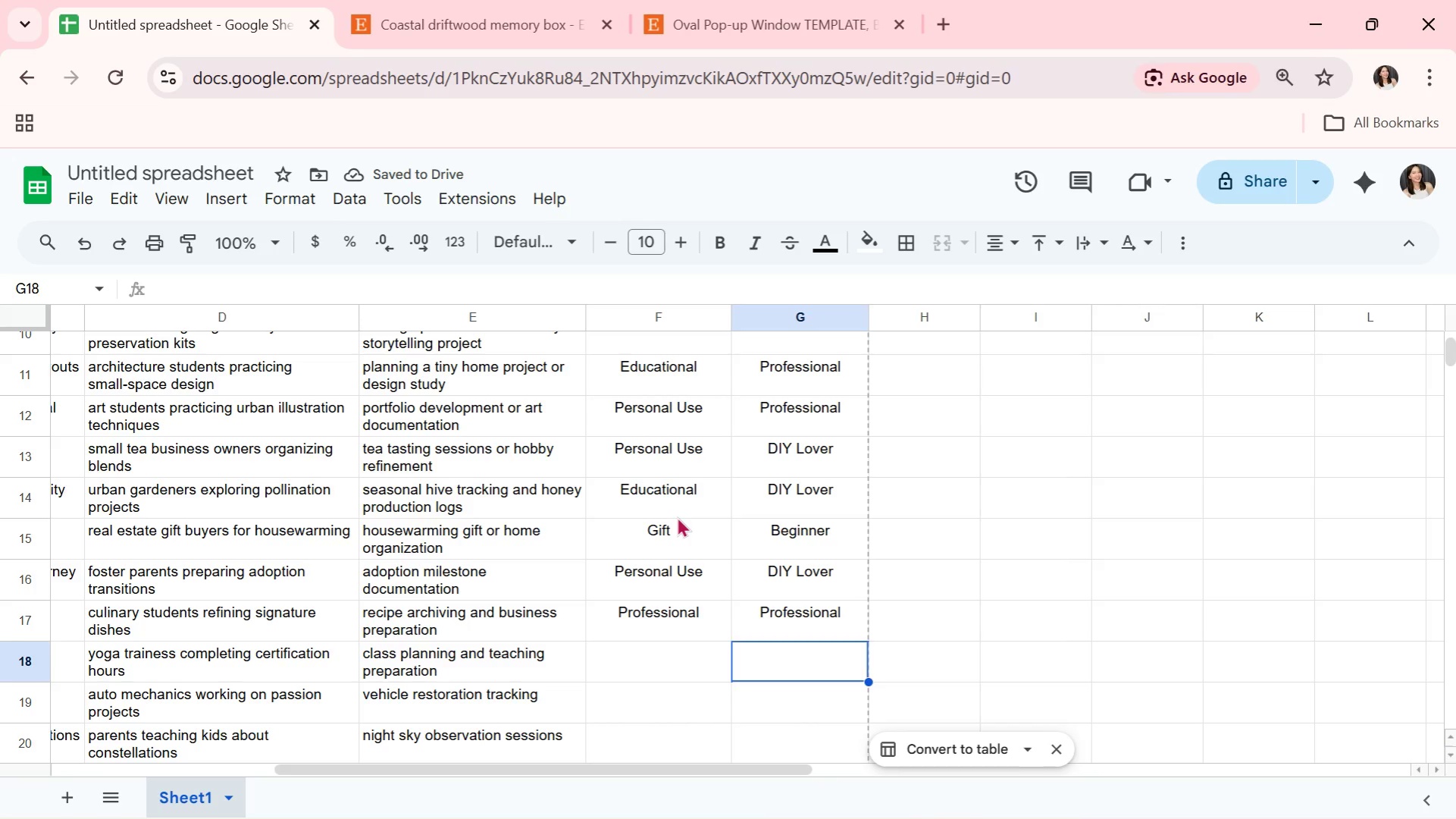 
key(ArrowUp)
 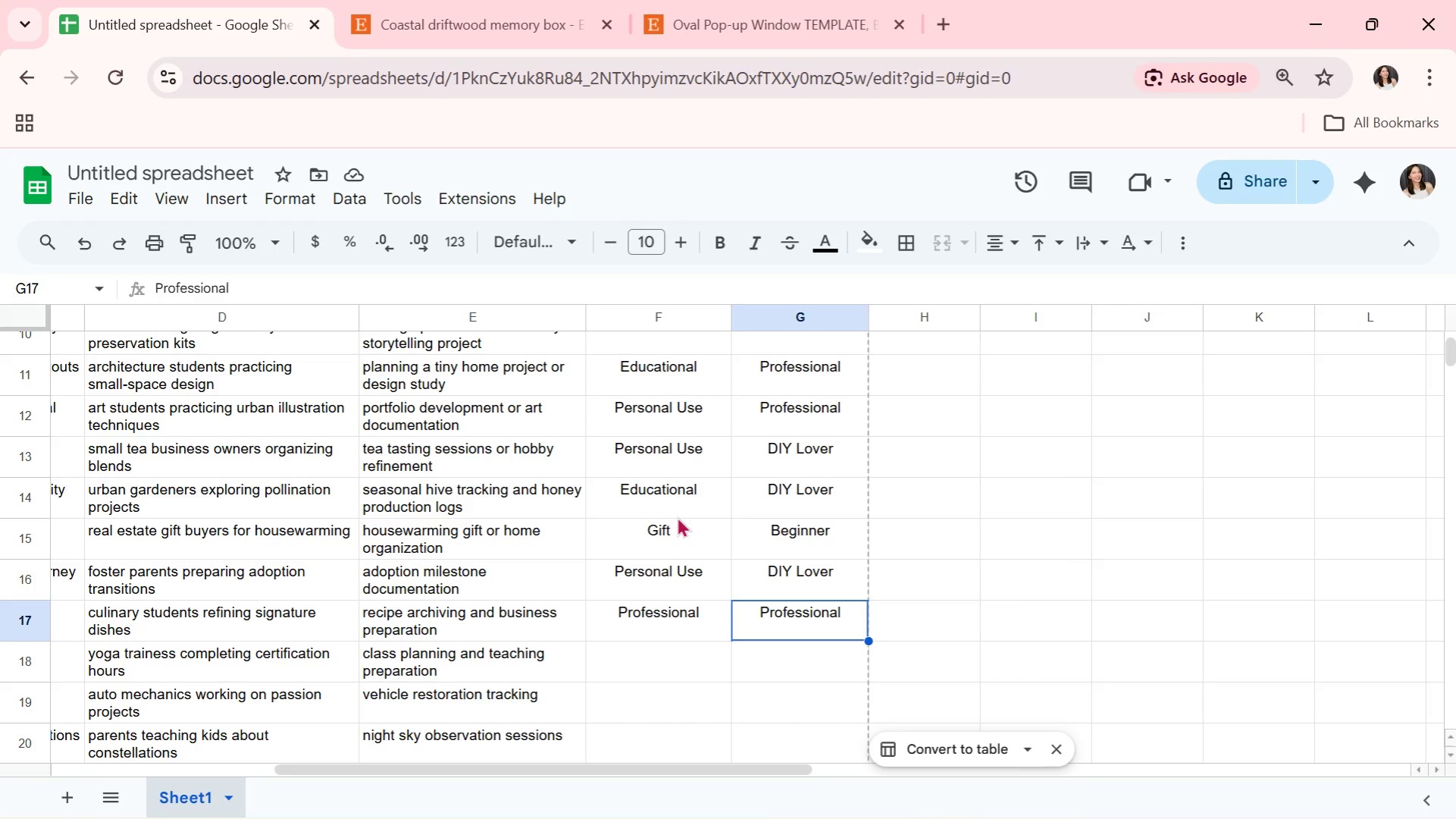 
key(Control+C)
 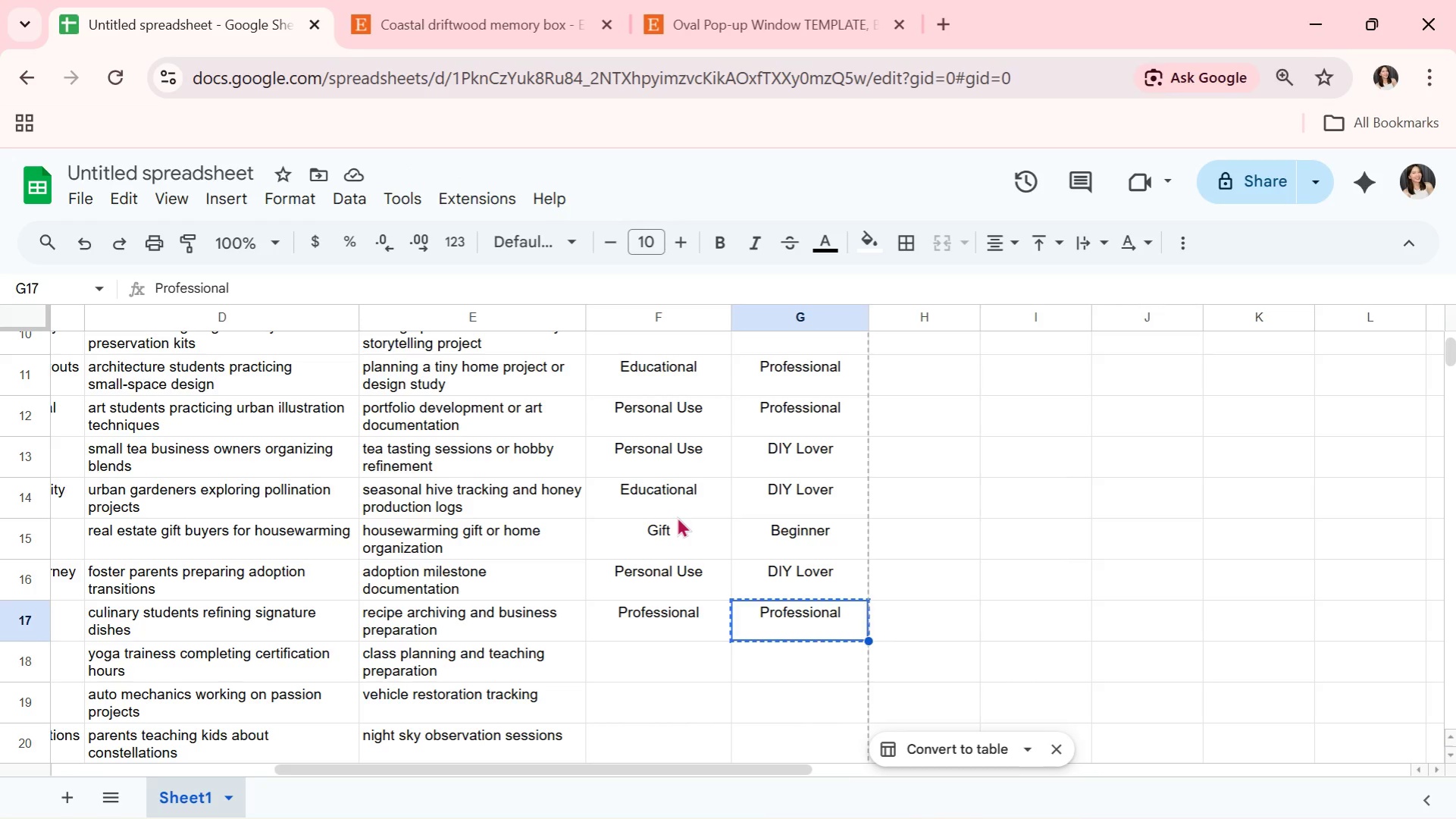 
key(ArrowDown)
 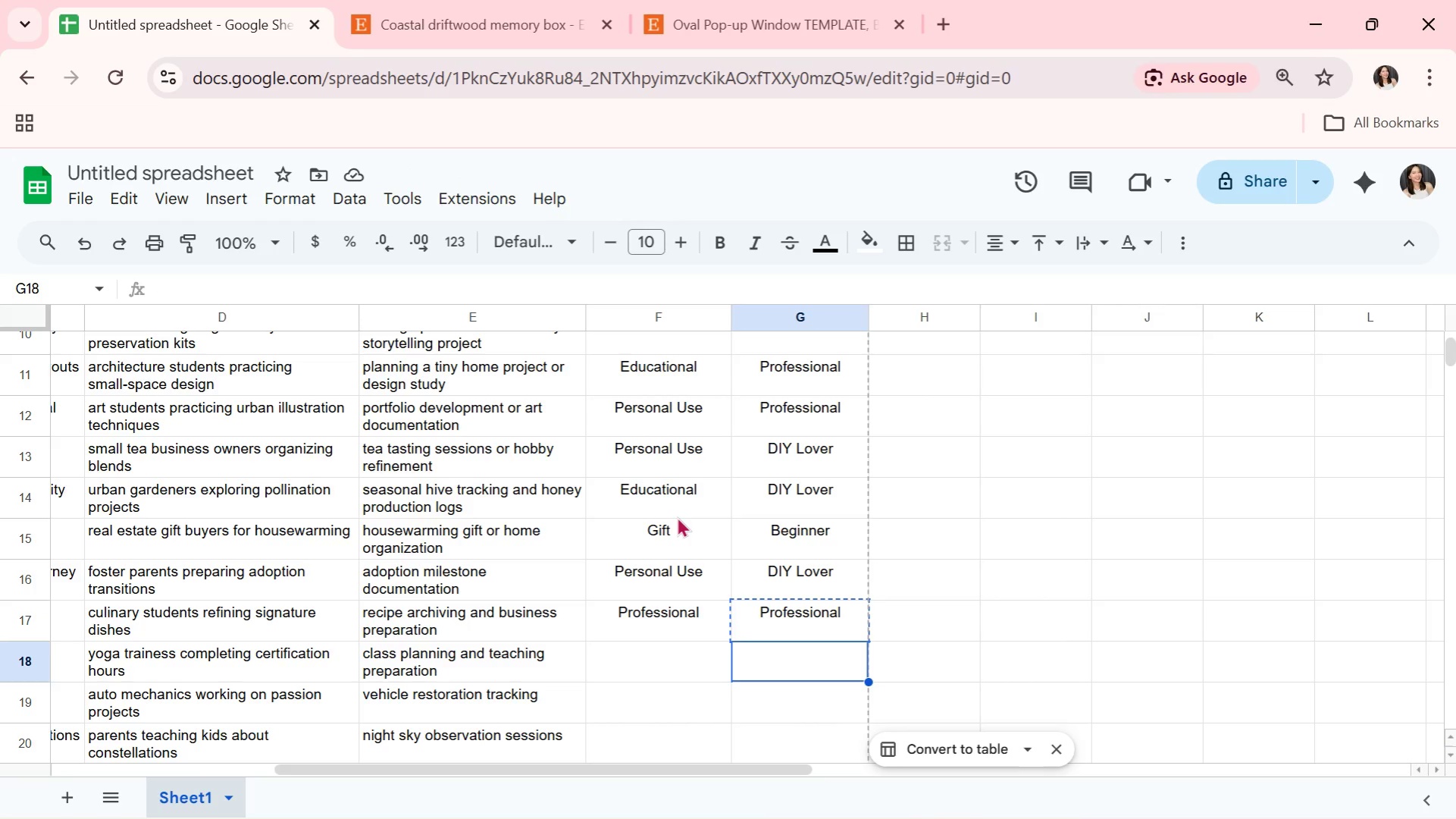 
key(Control+ControlLeft)
 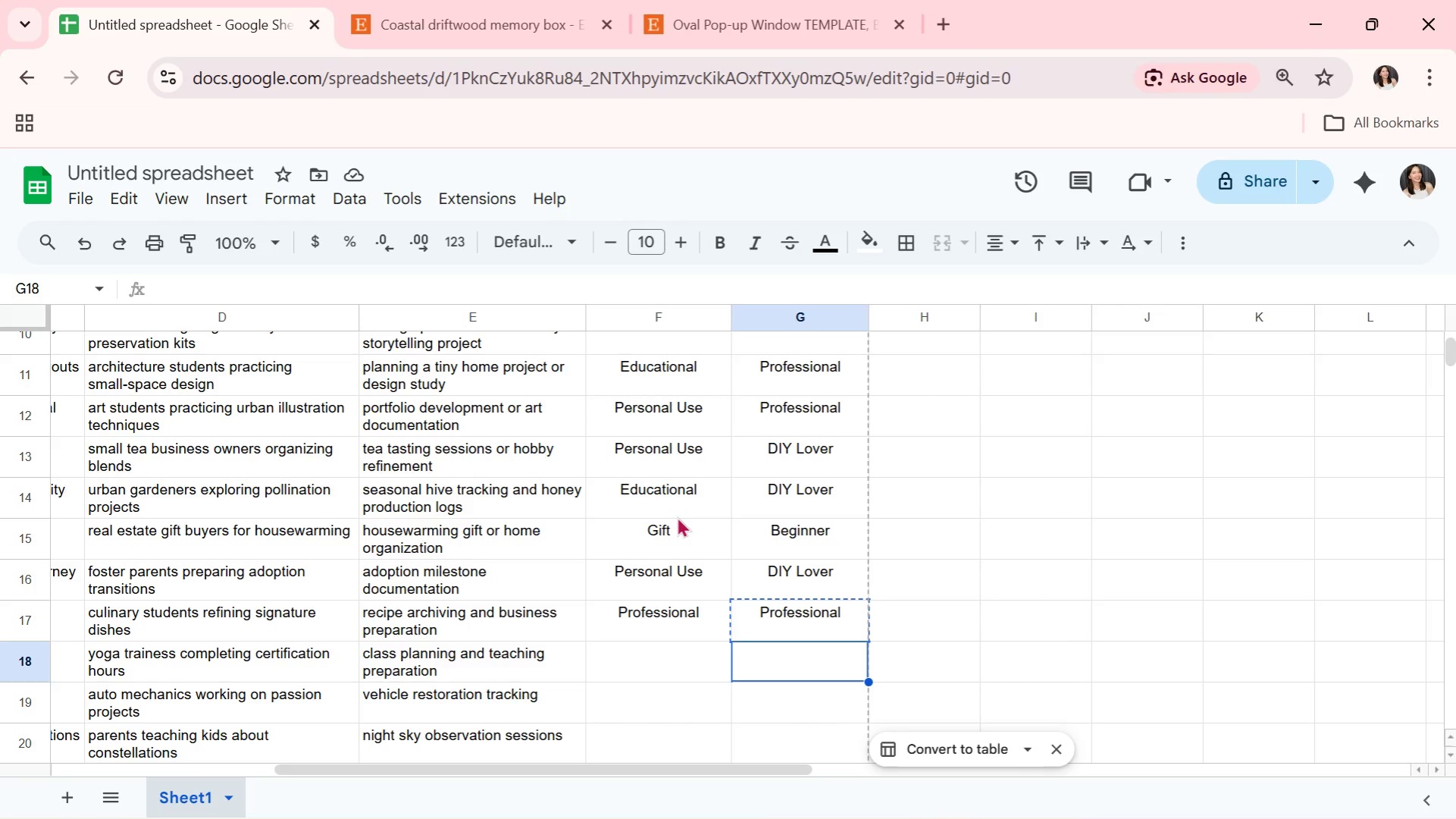 
key(Control+V)
 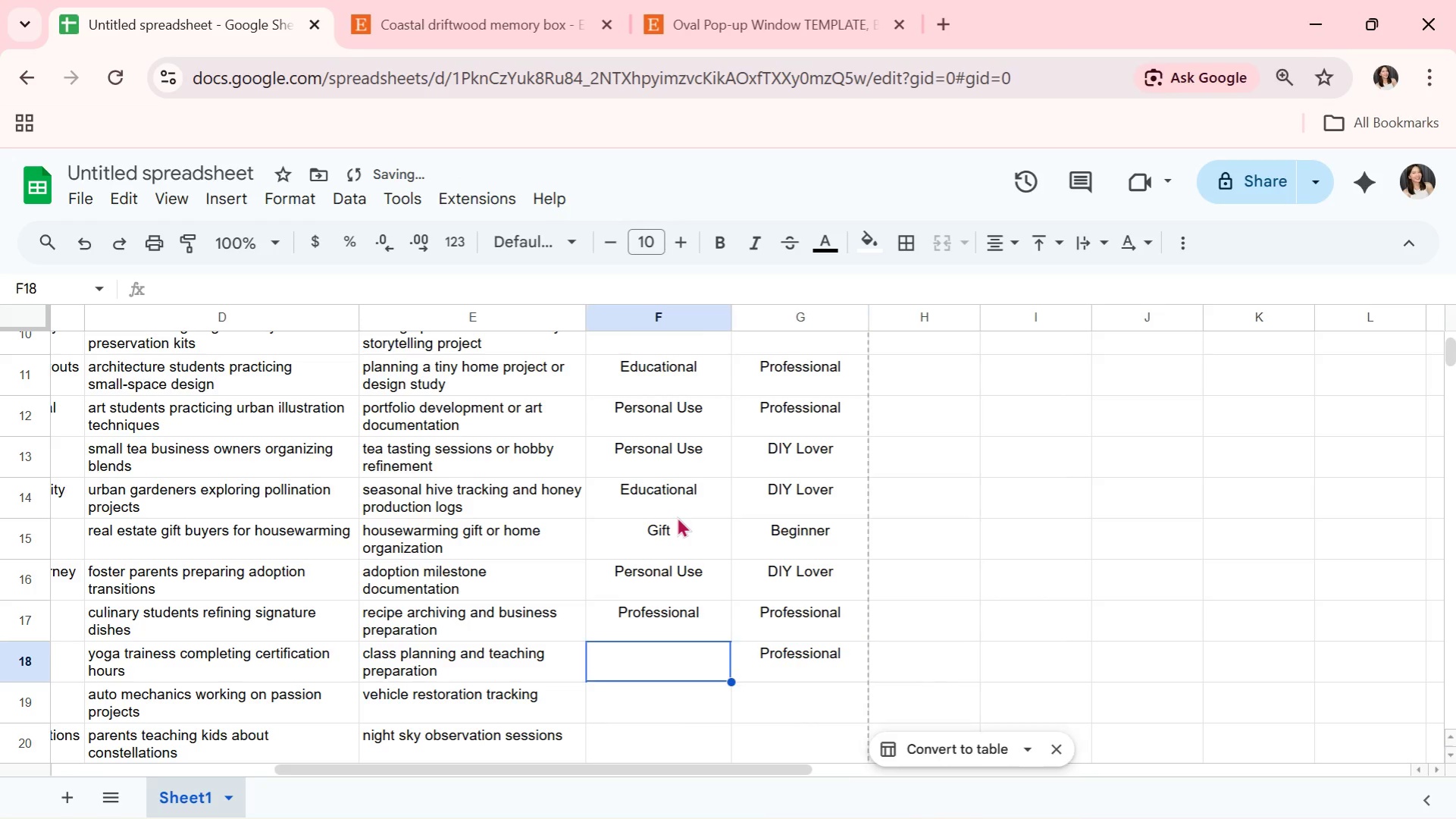 
key(ArrowLeft)
 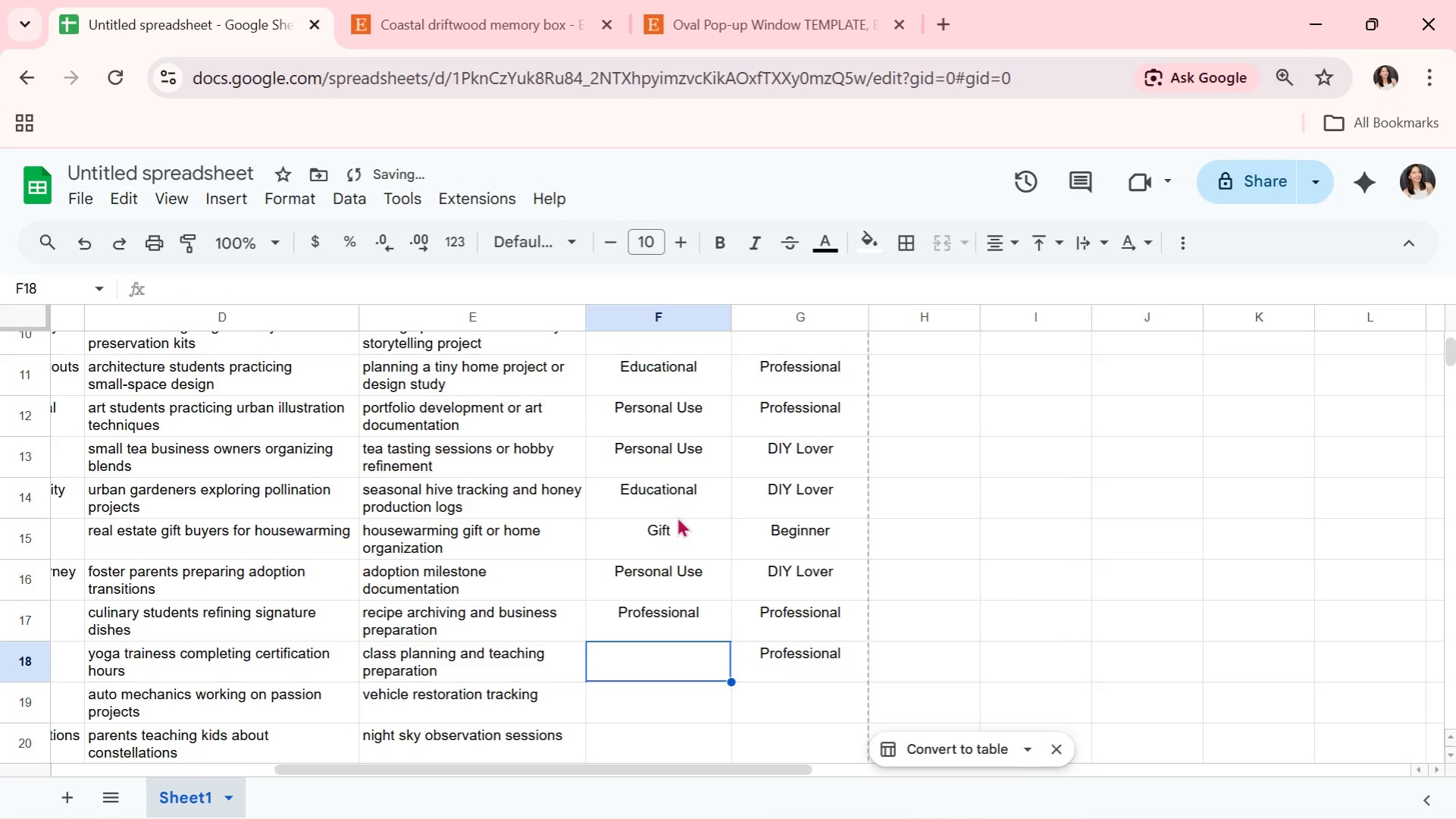 
type(ed)
 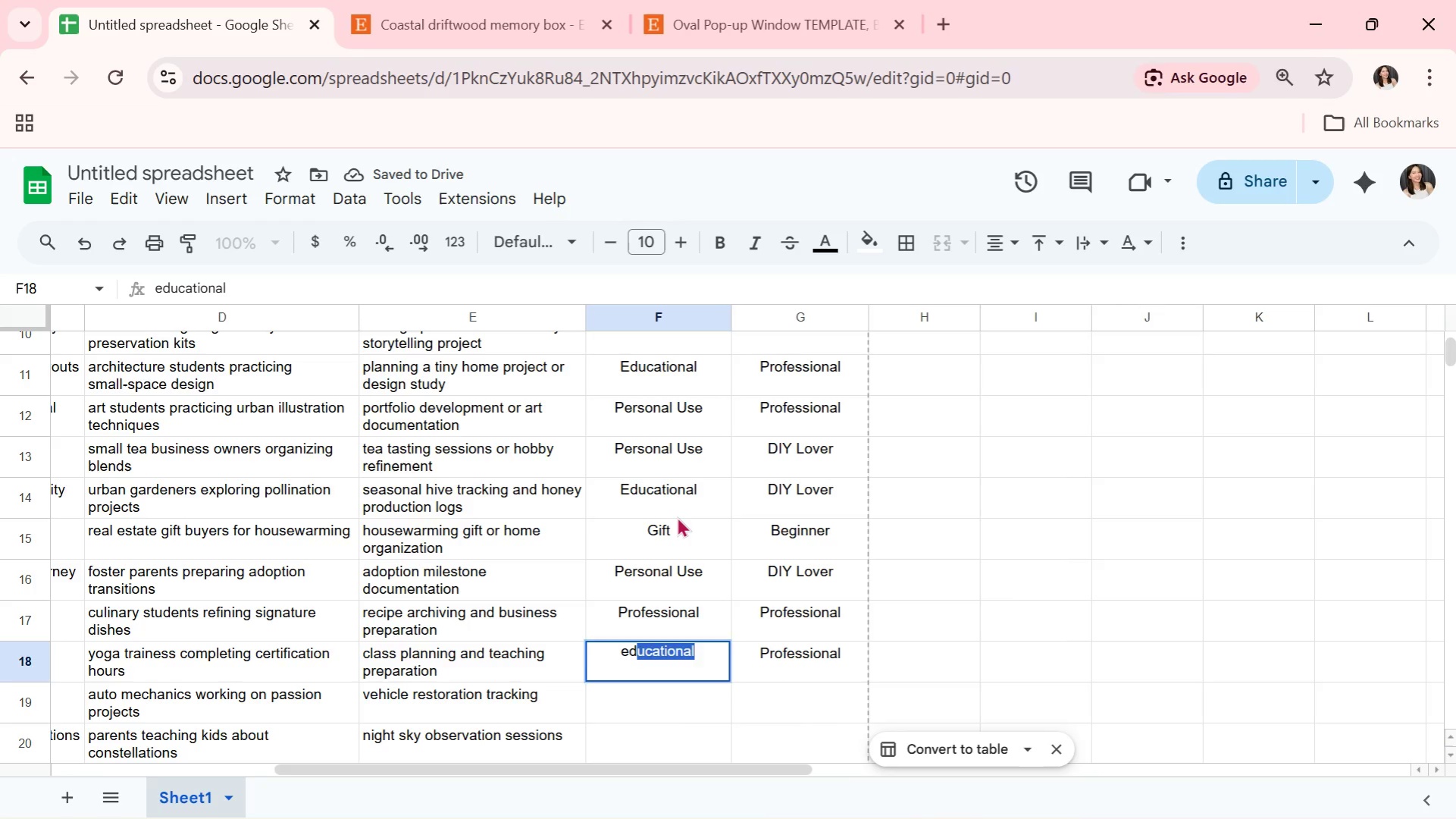 
key(Enter)
 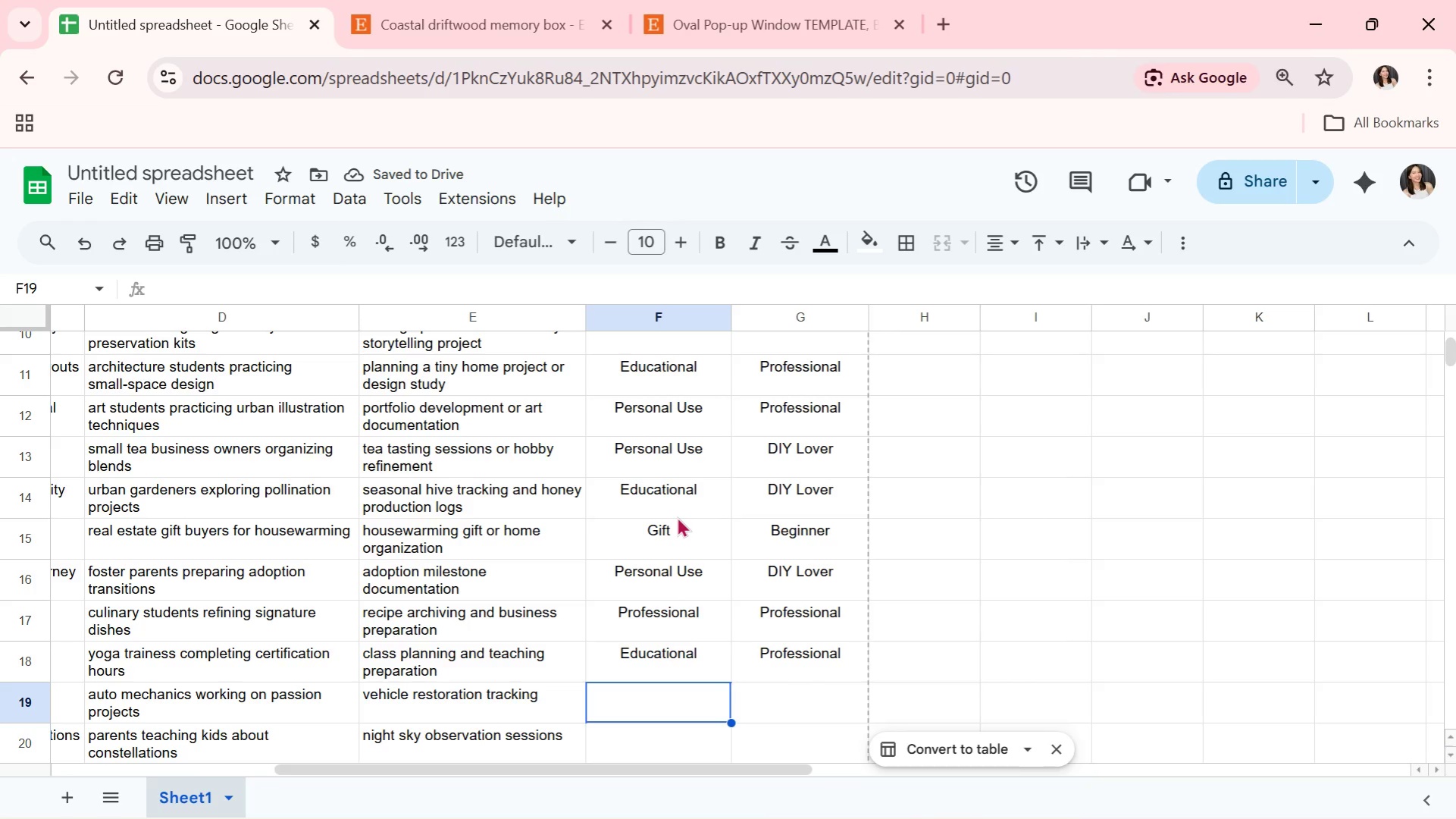 
type(per)
 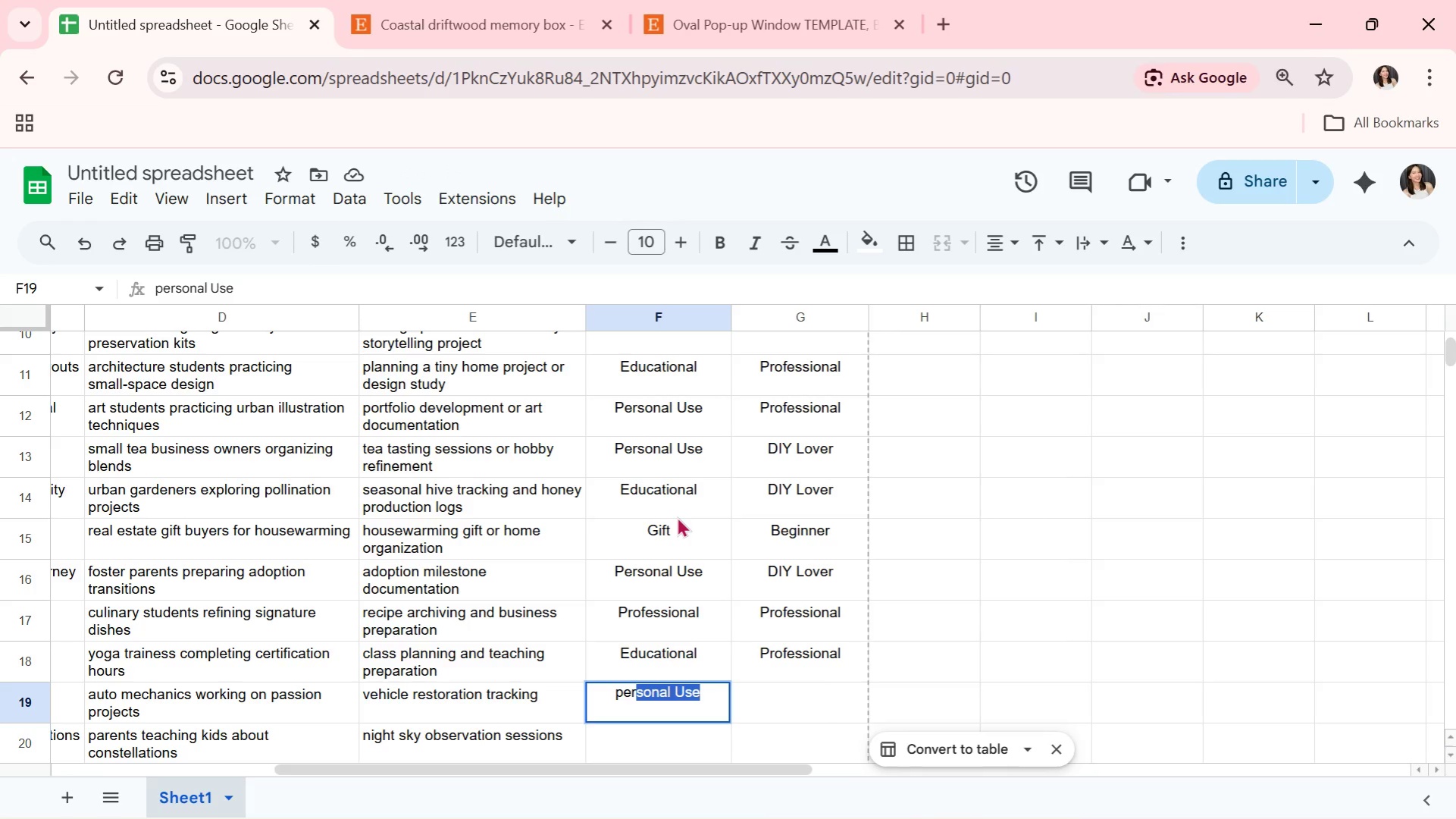 
key(Enter)
 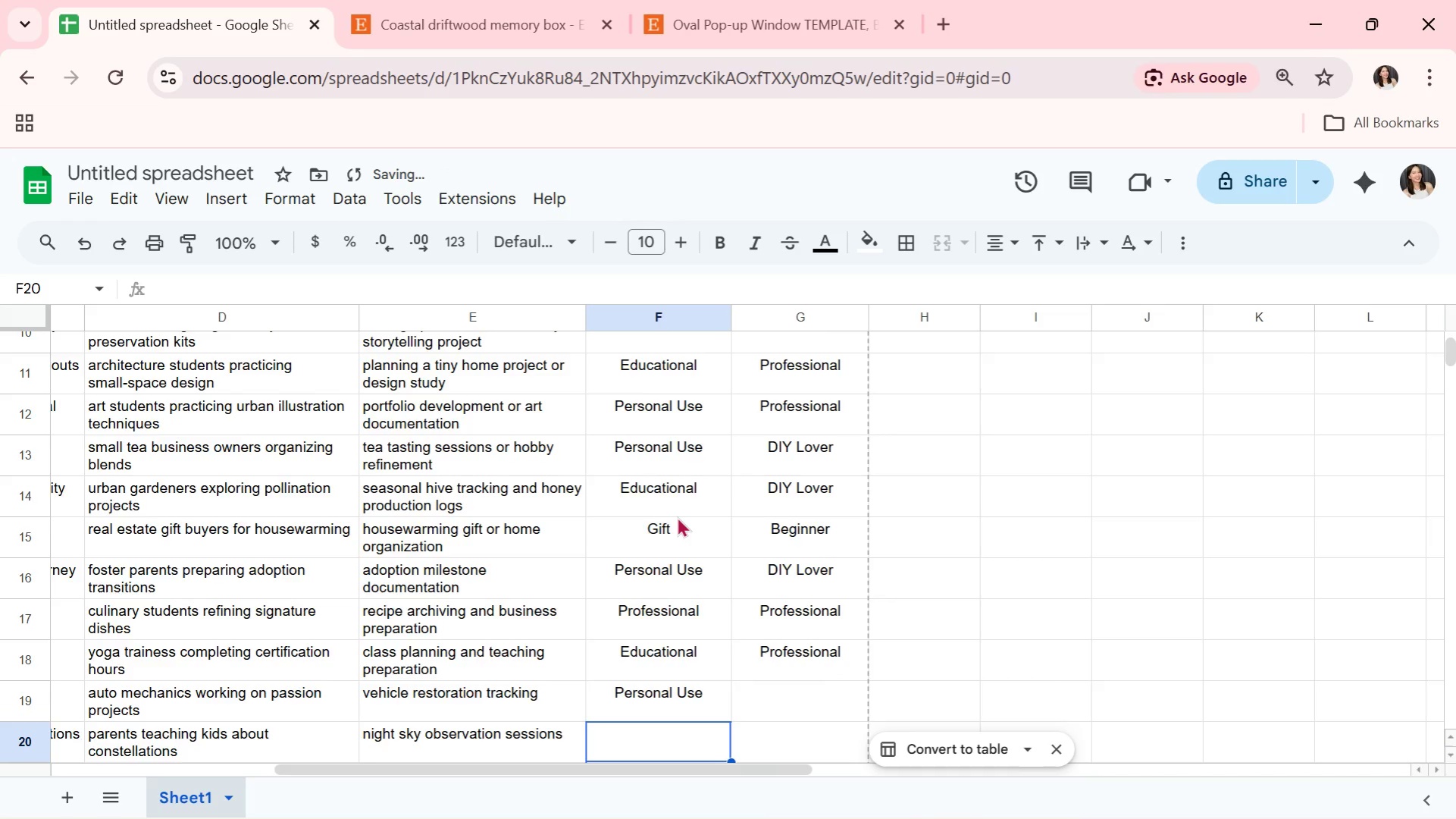 
key(ArrowDown)
 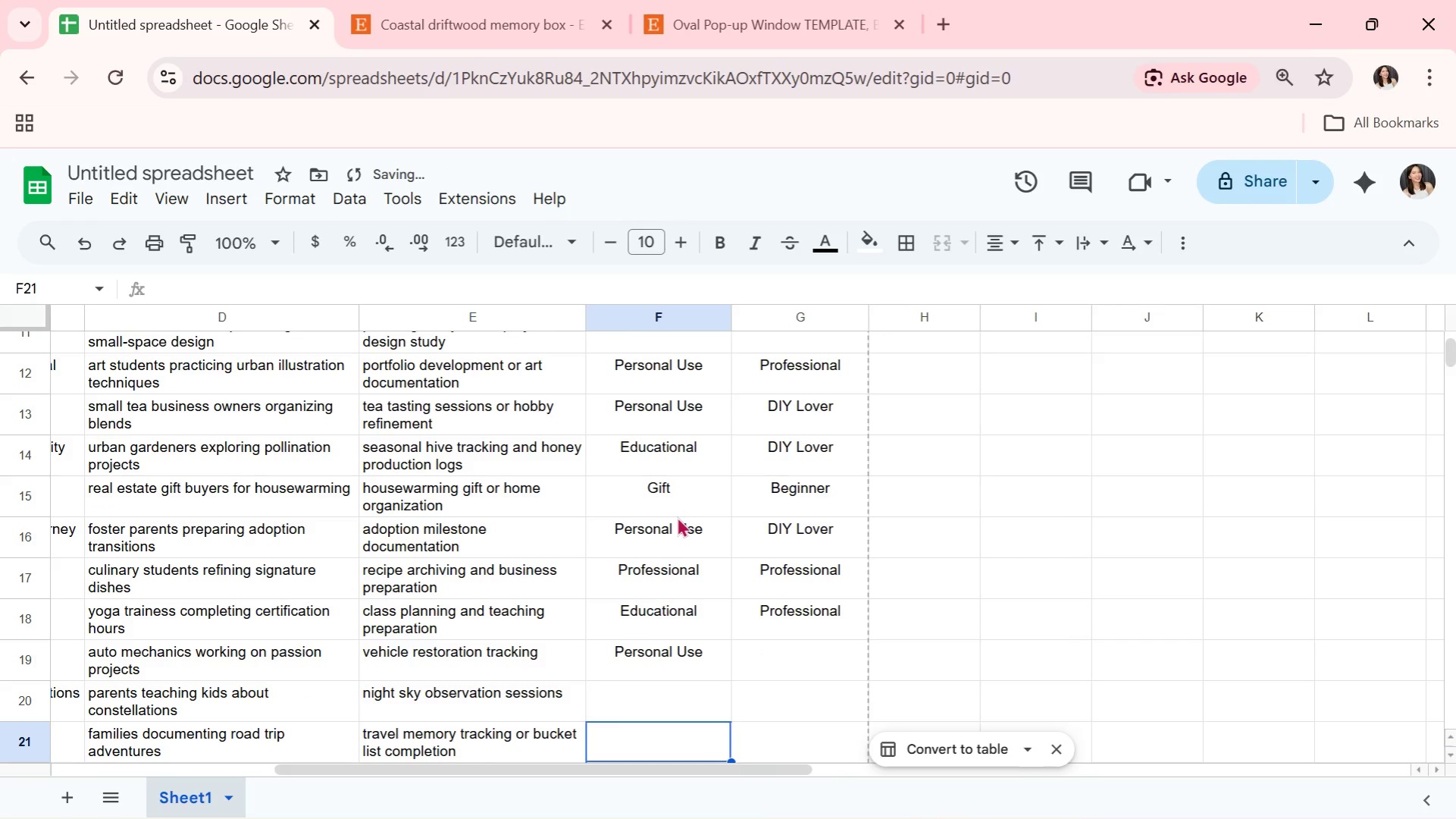 
key(ArrowUp)
 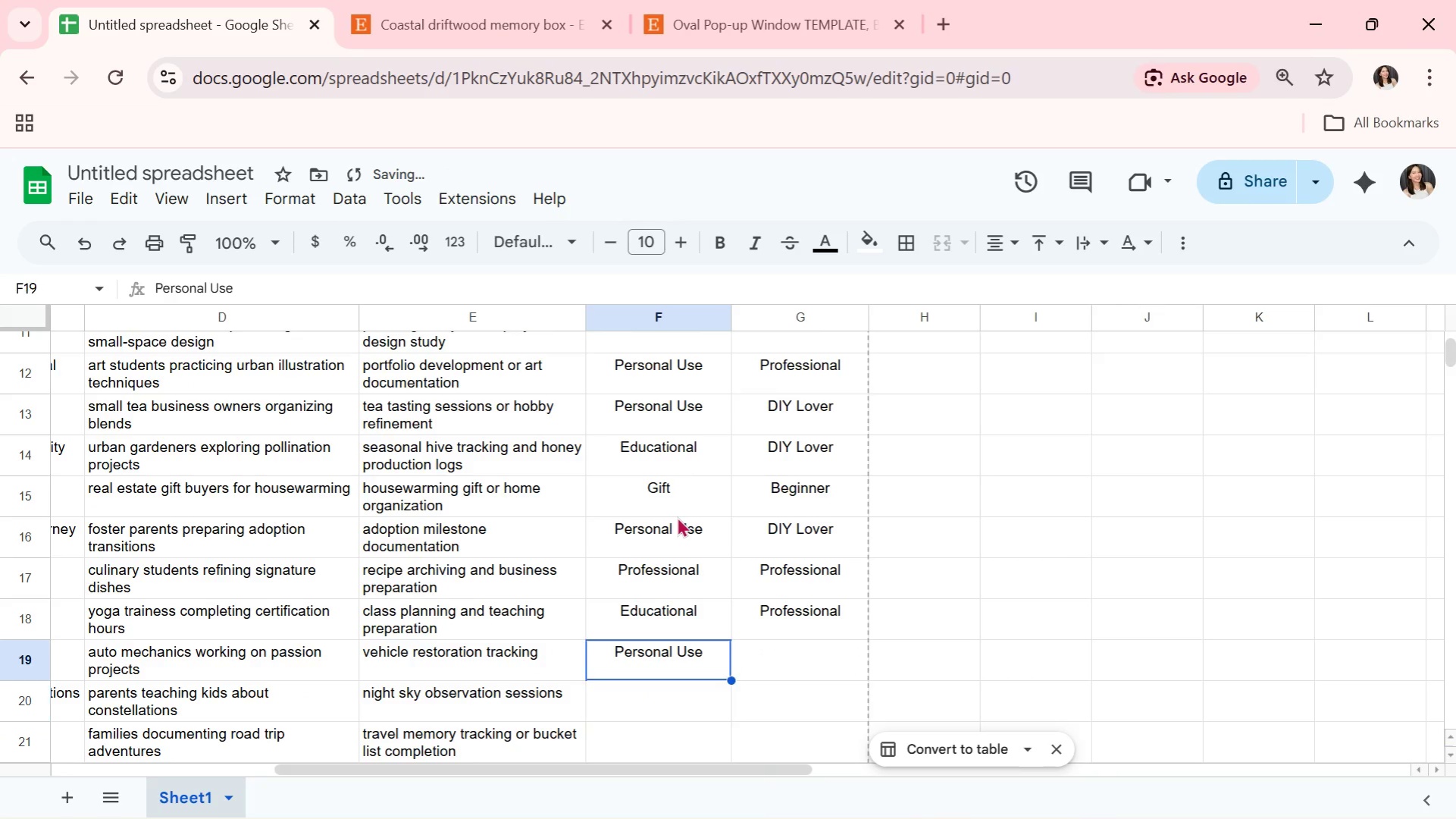 
key(ArrowUp)
 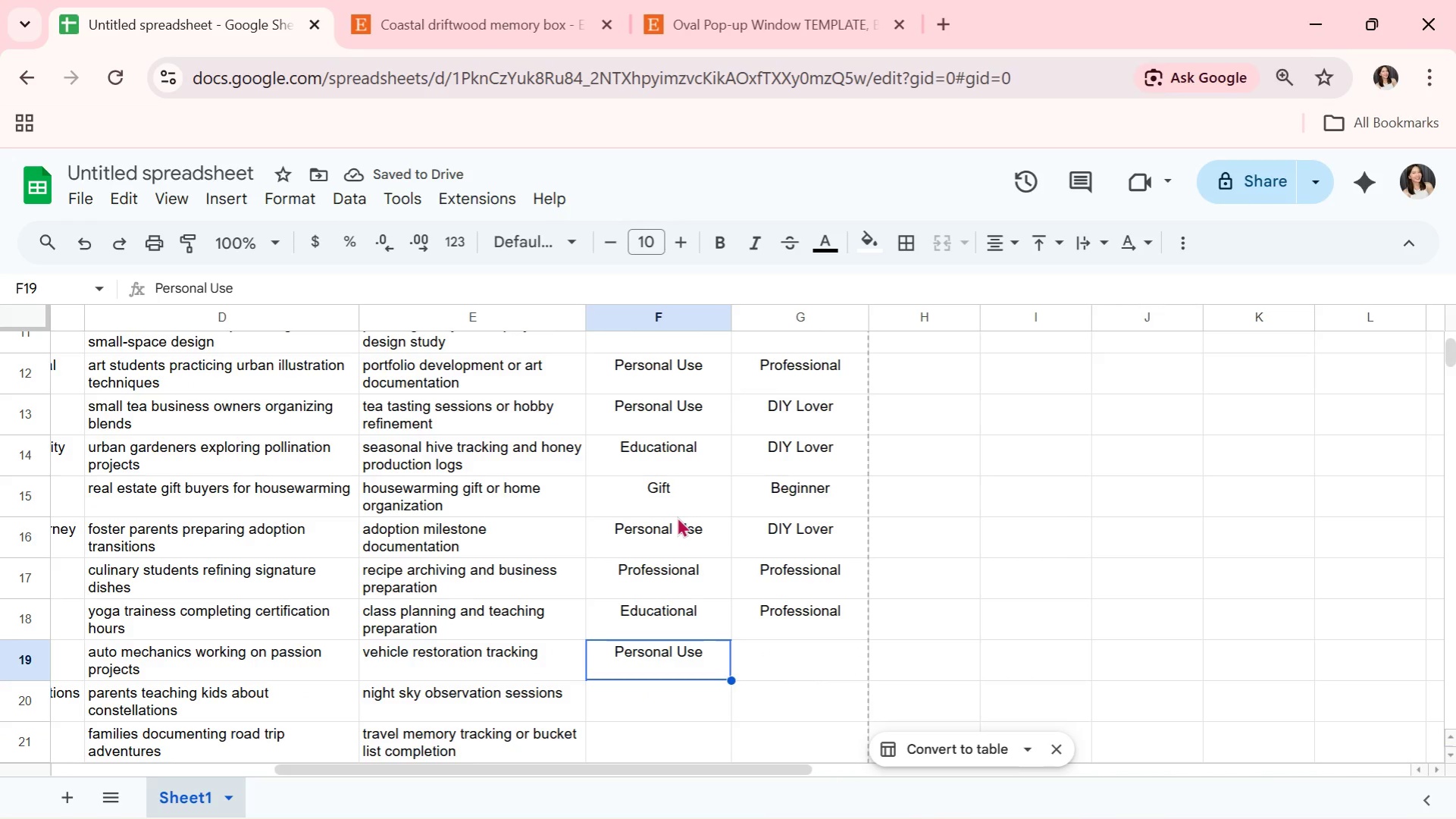 
key(ArrowRight)
 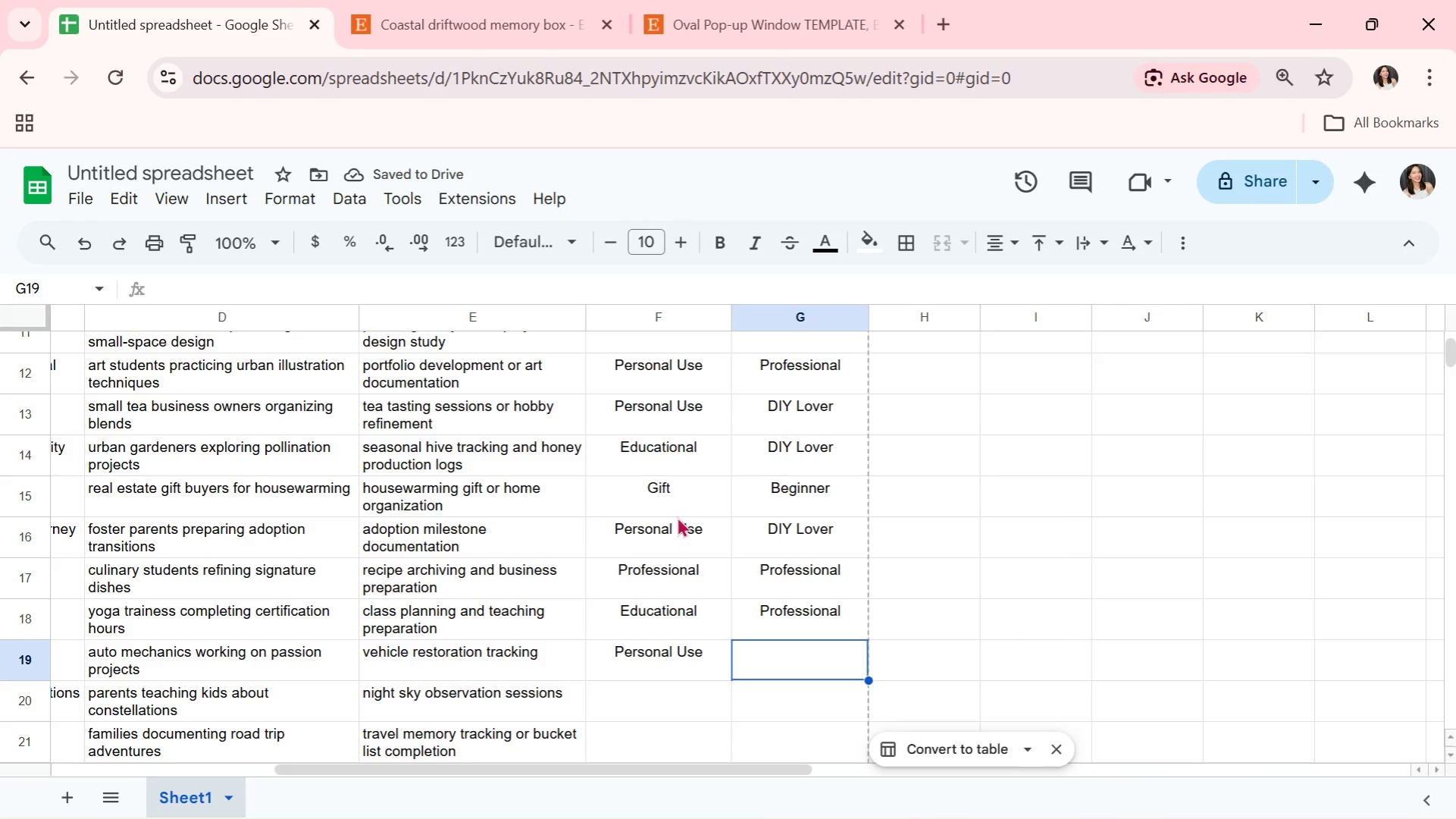 
type(di)
 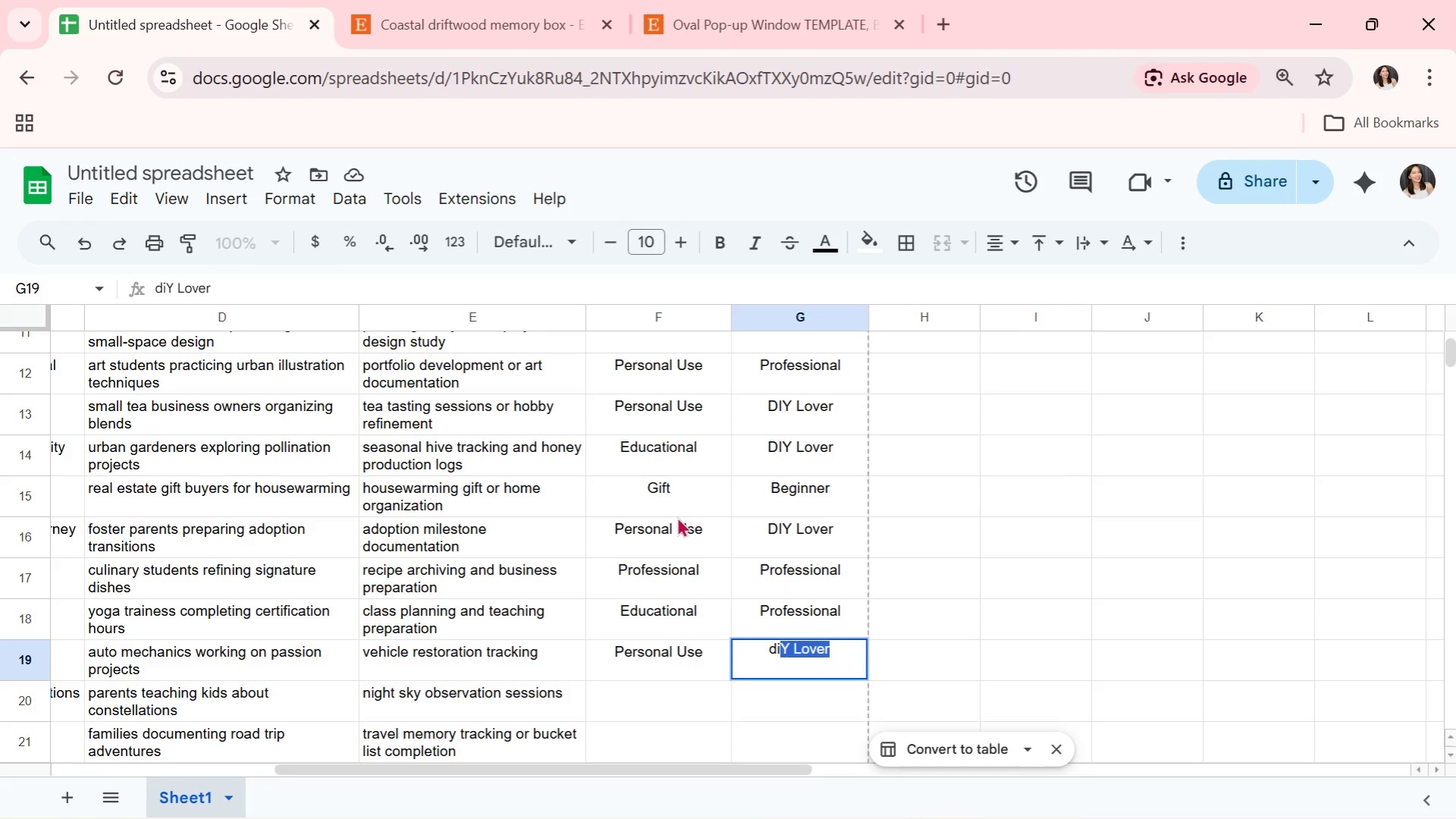 
key(Enter)
 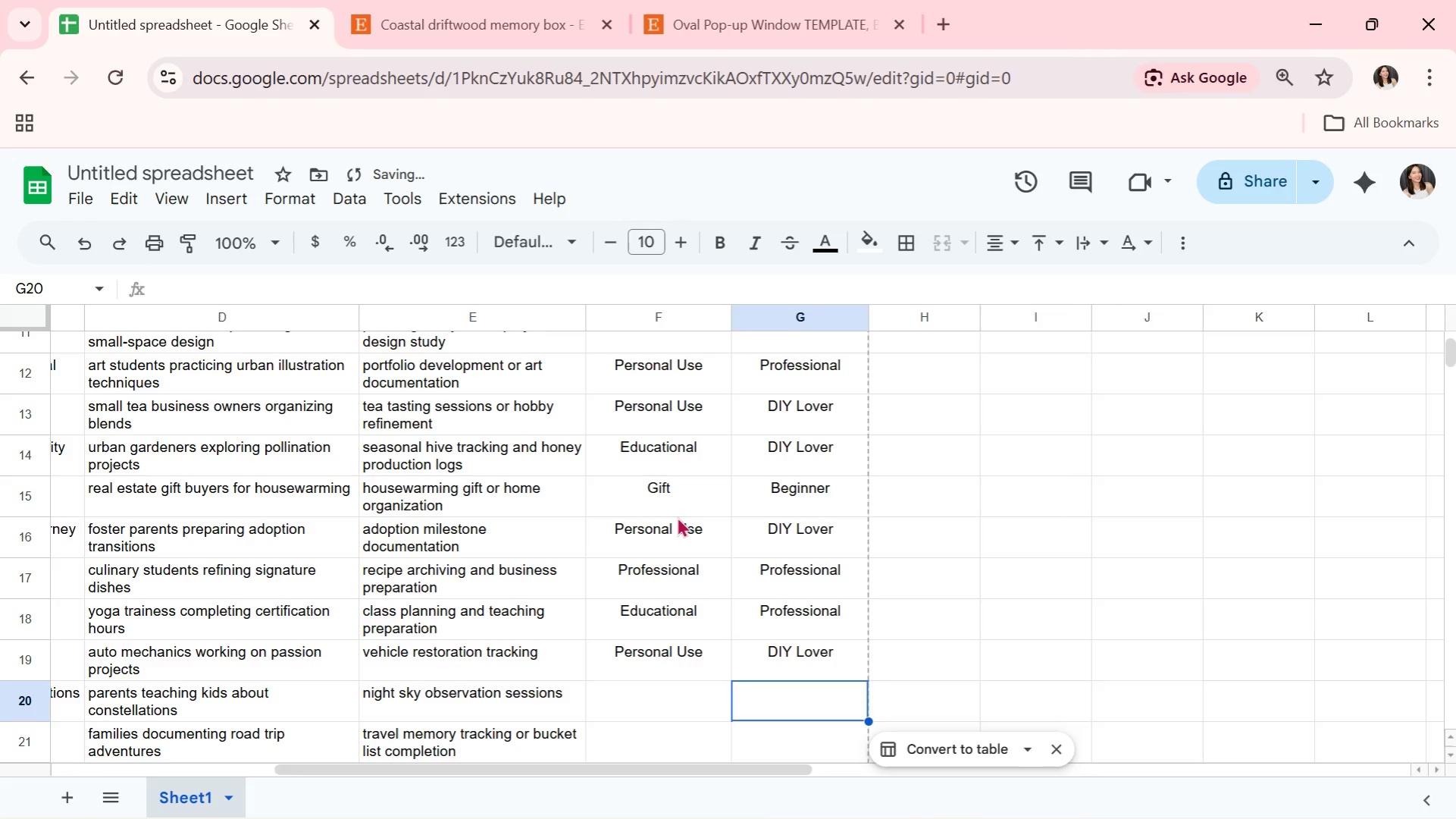 
key(ArrowLeft)
 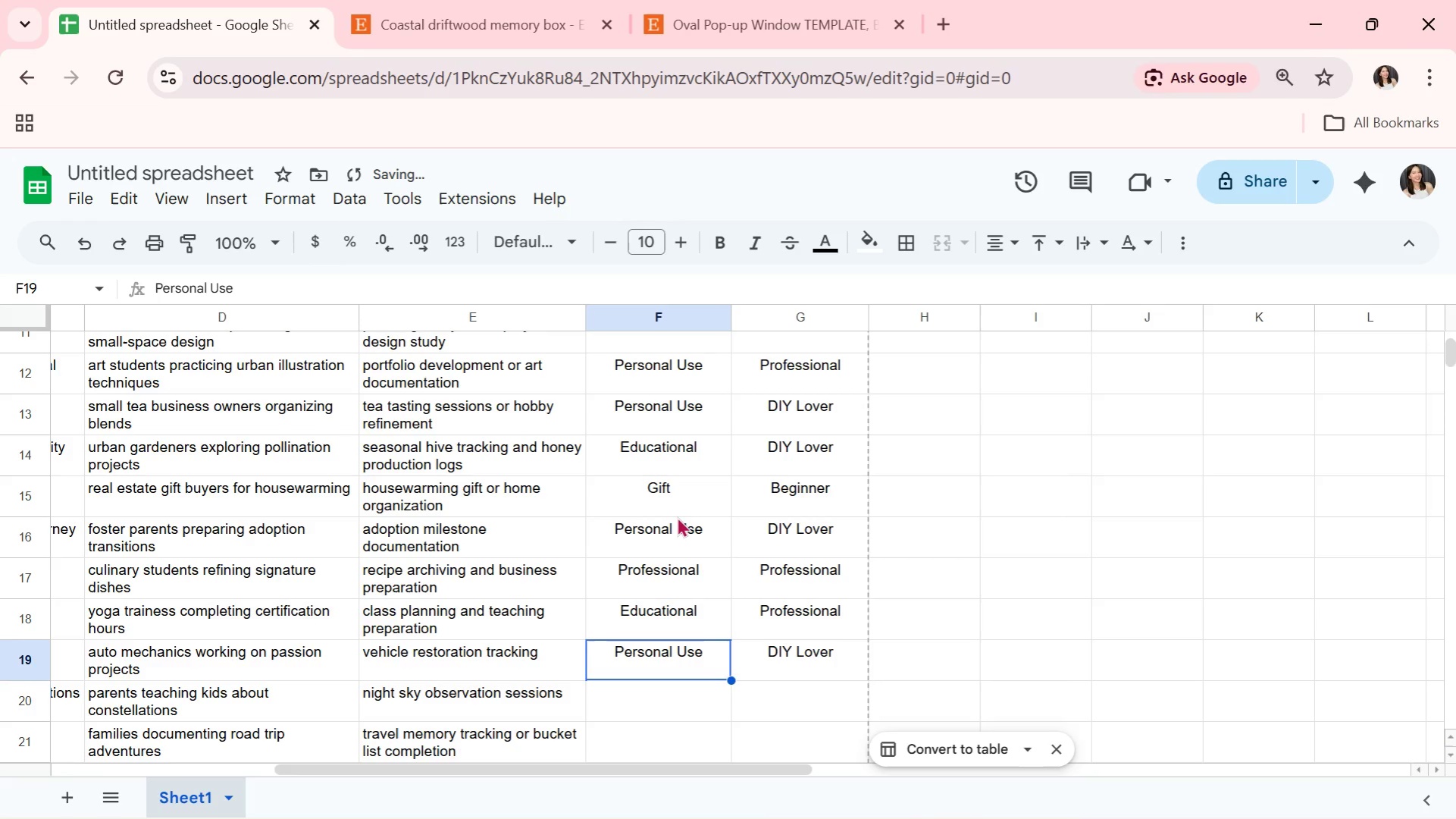 
key(ArrowUp)
 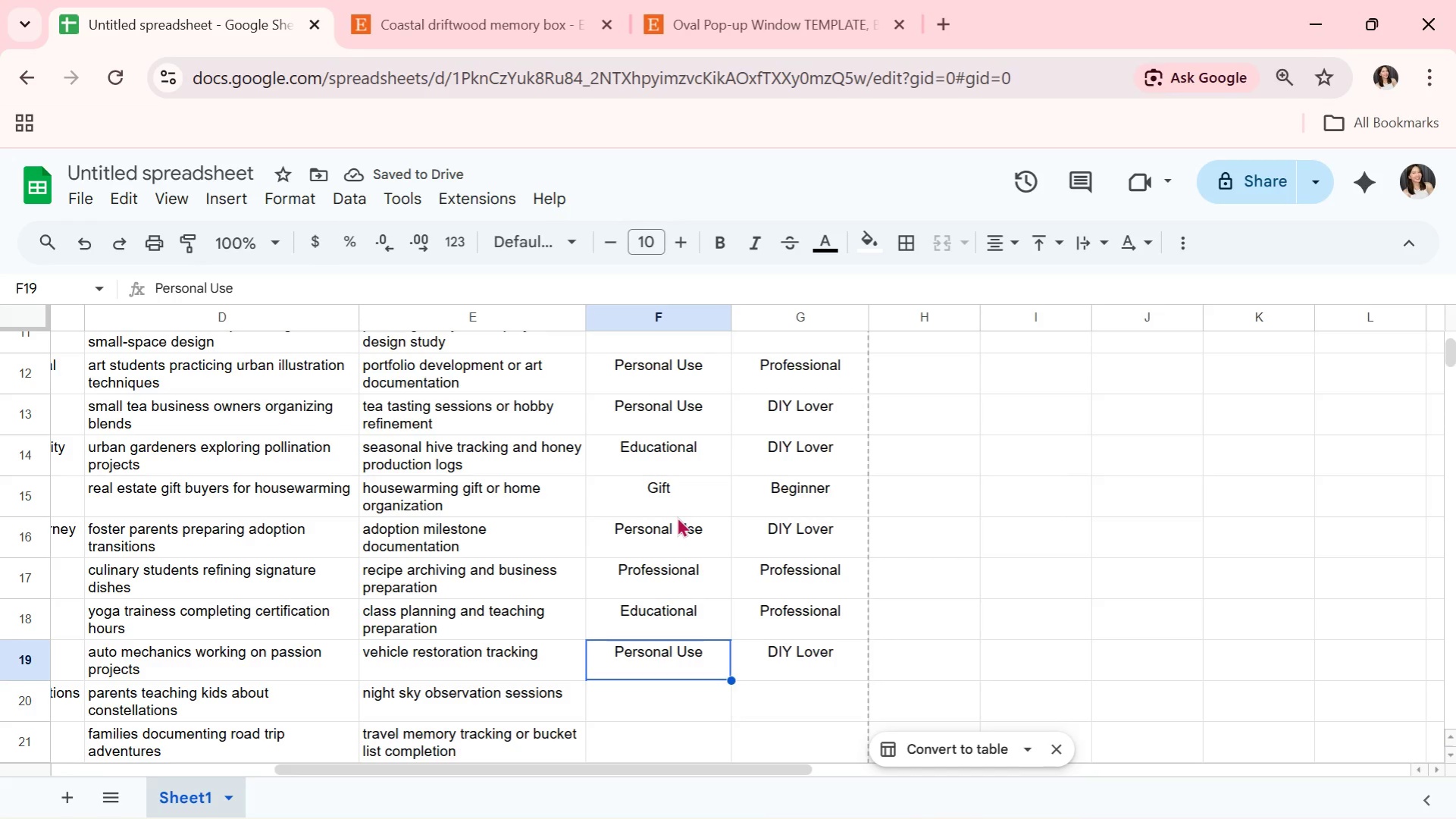 
key(ArrowDown)
 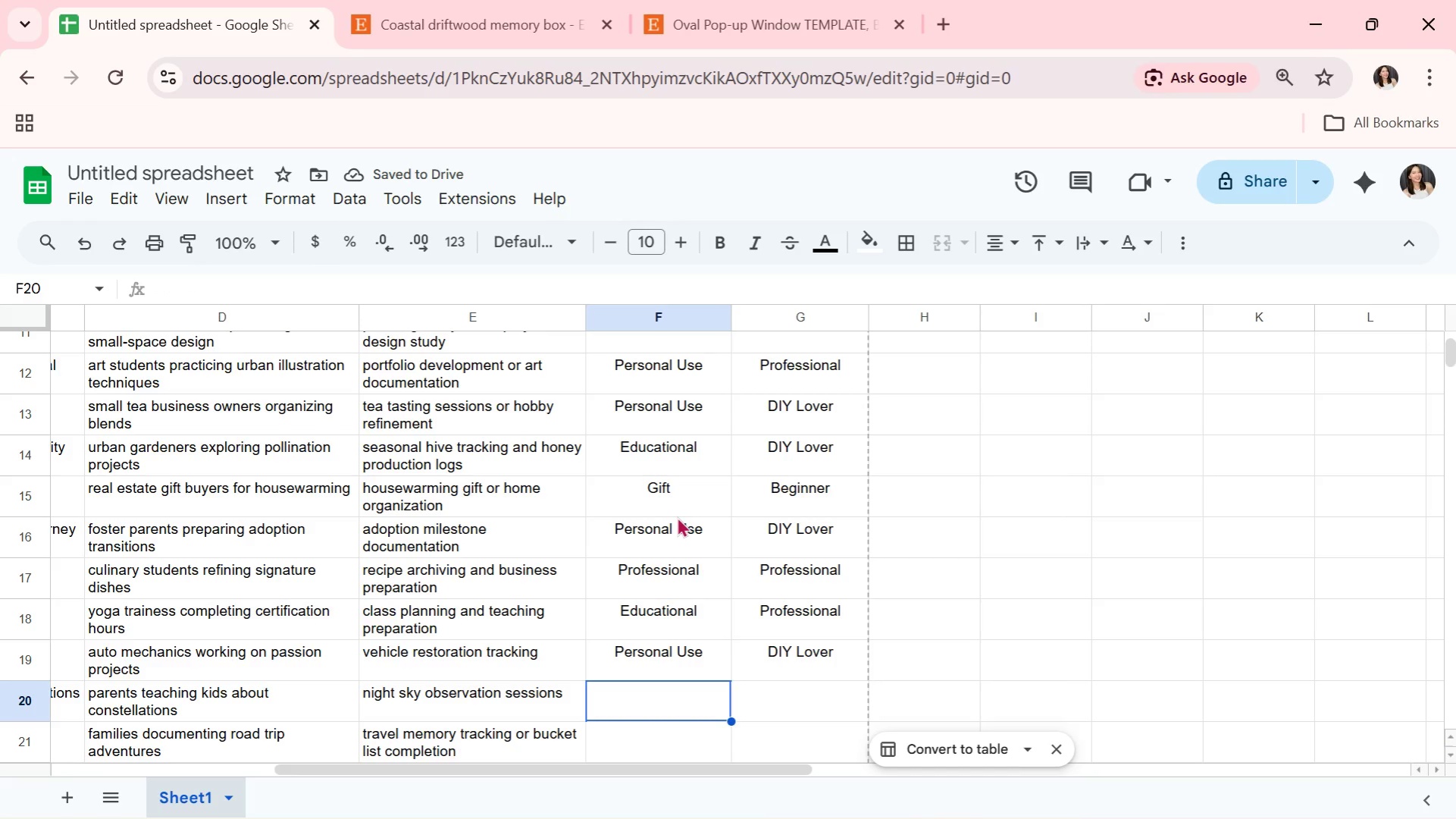 
type(ed)
 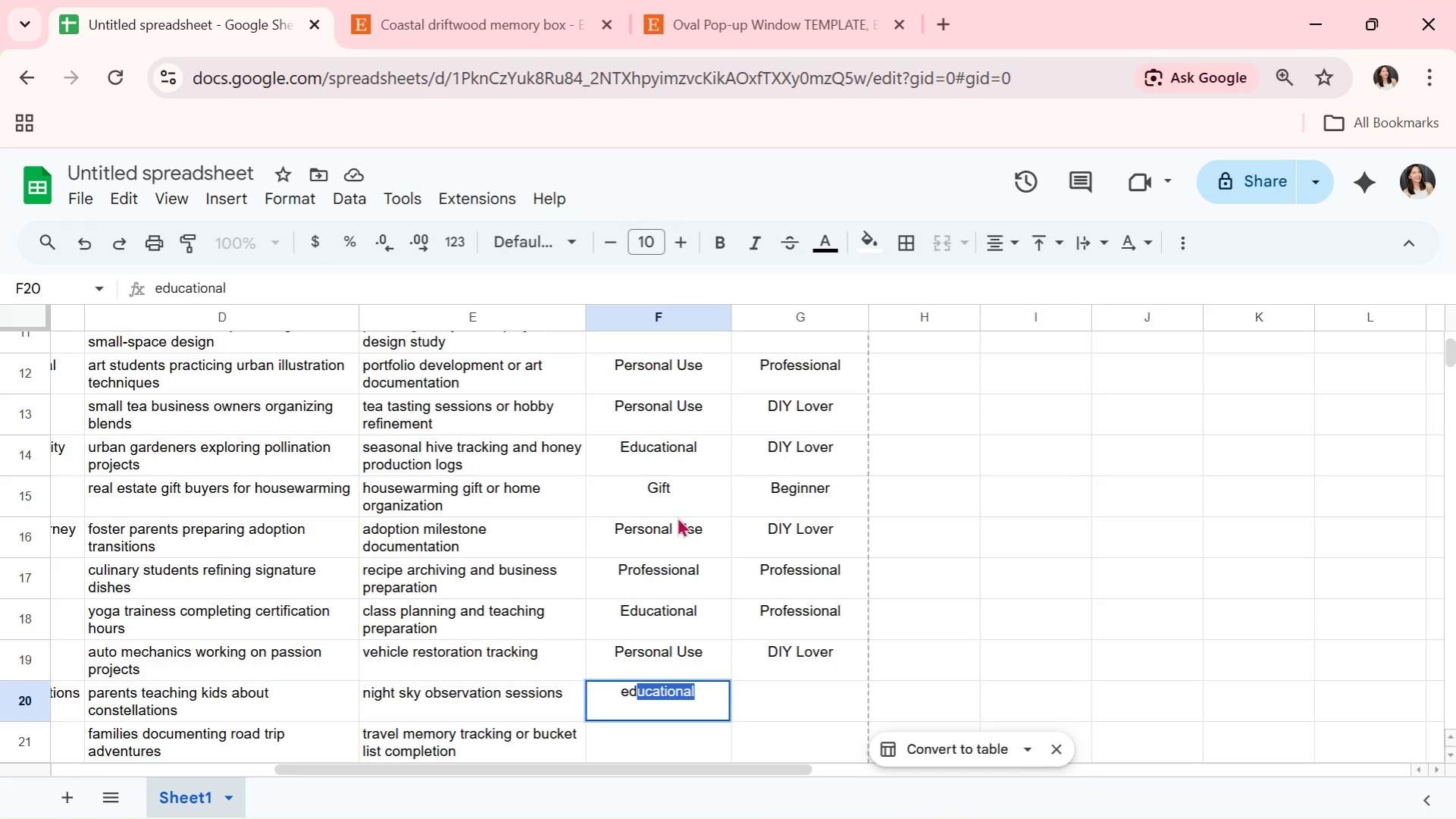 
key(Enter)
 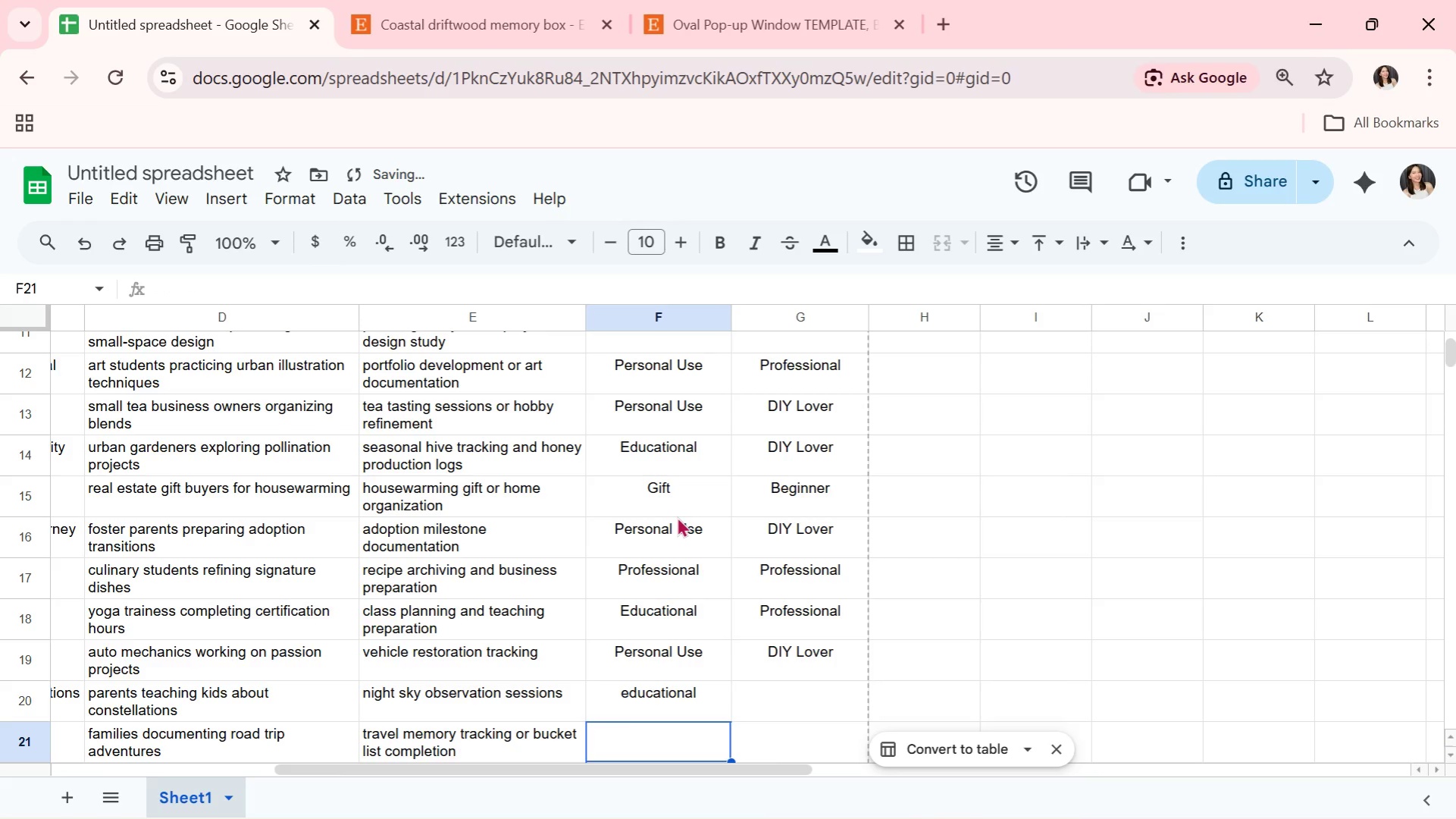 
key(ArrowUp)
 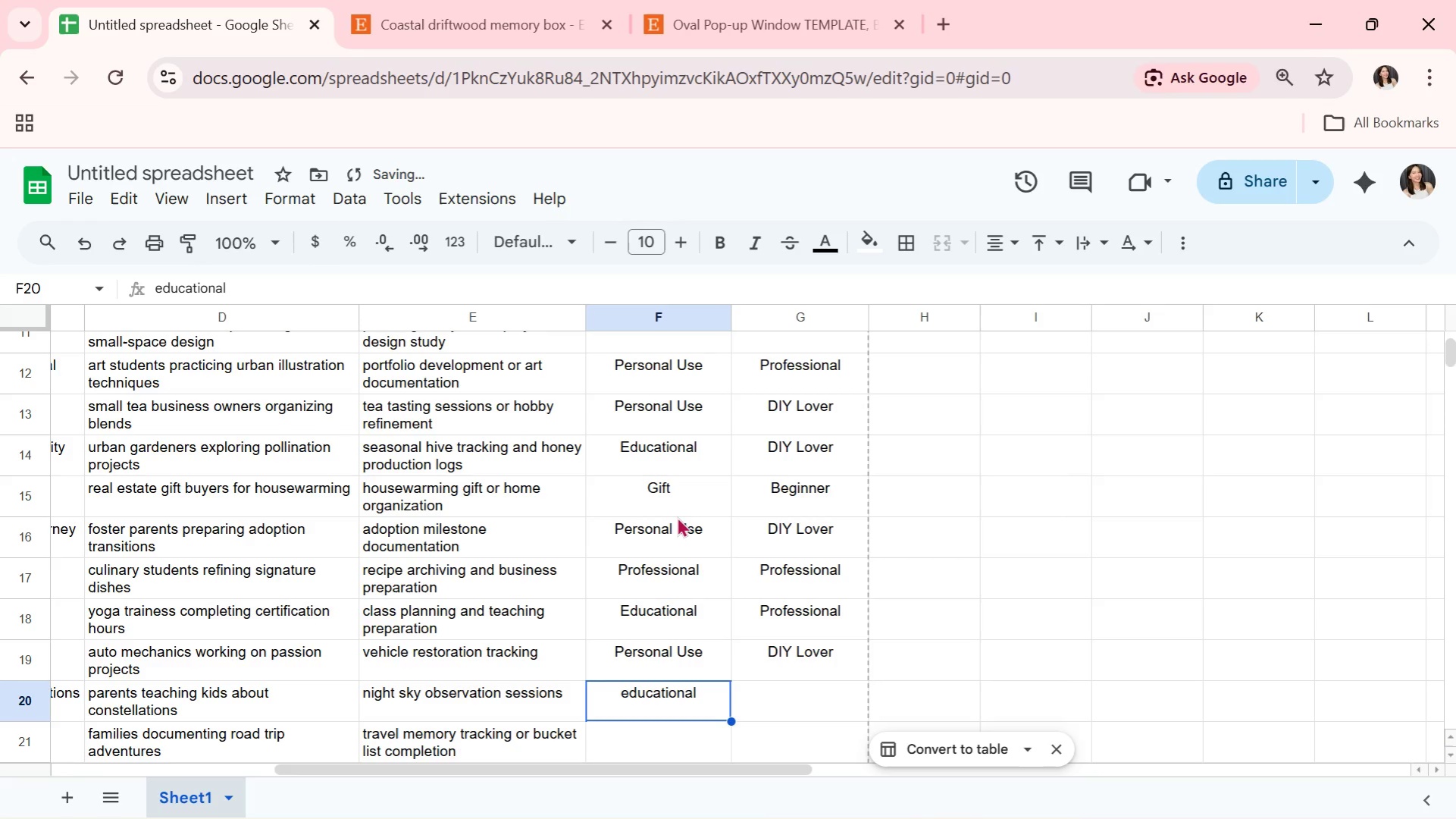 
hold_key(key=CapsLock, duration=0.36)
 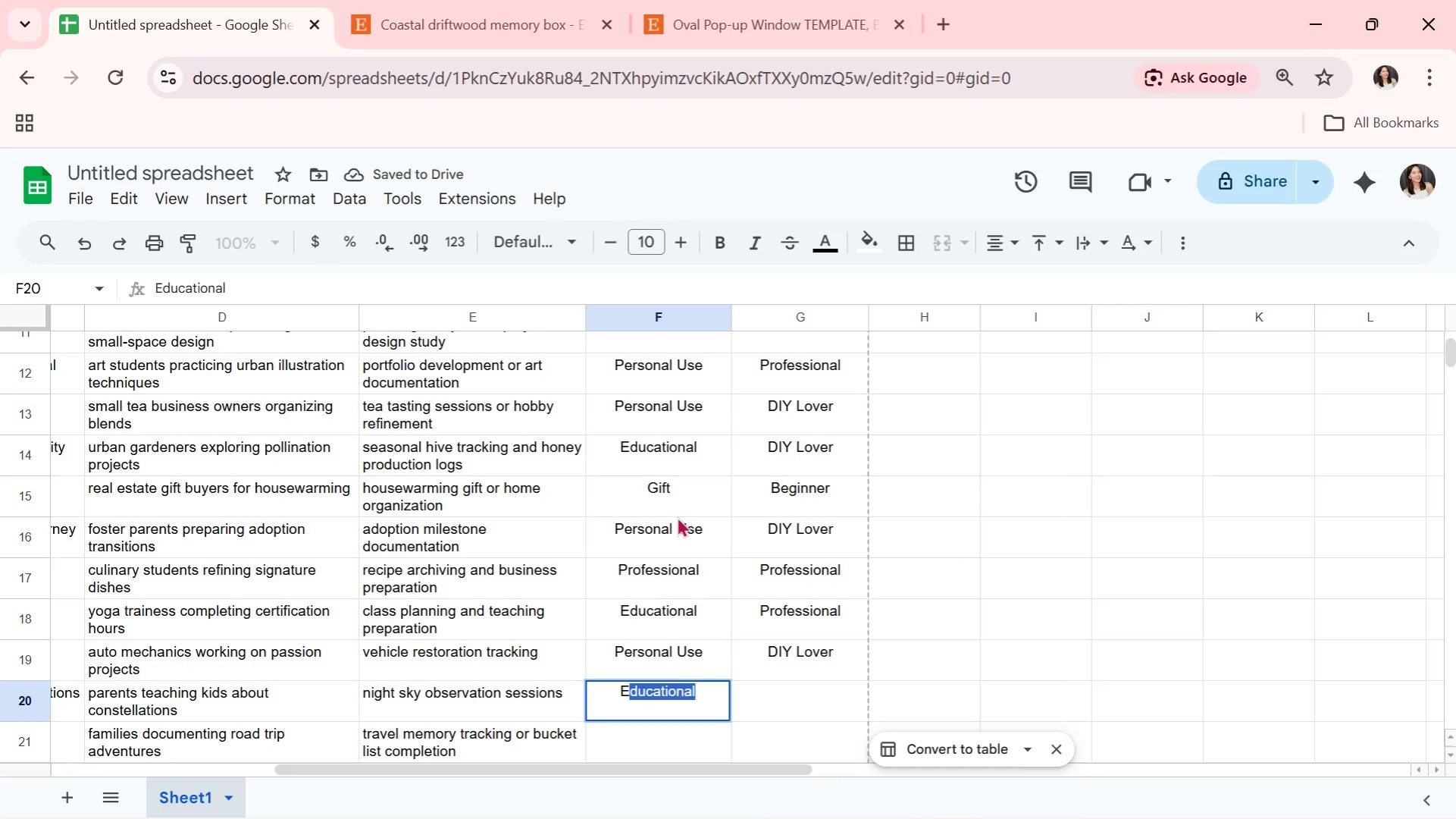 
key(E)
 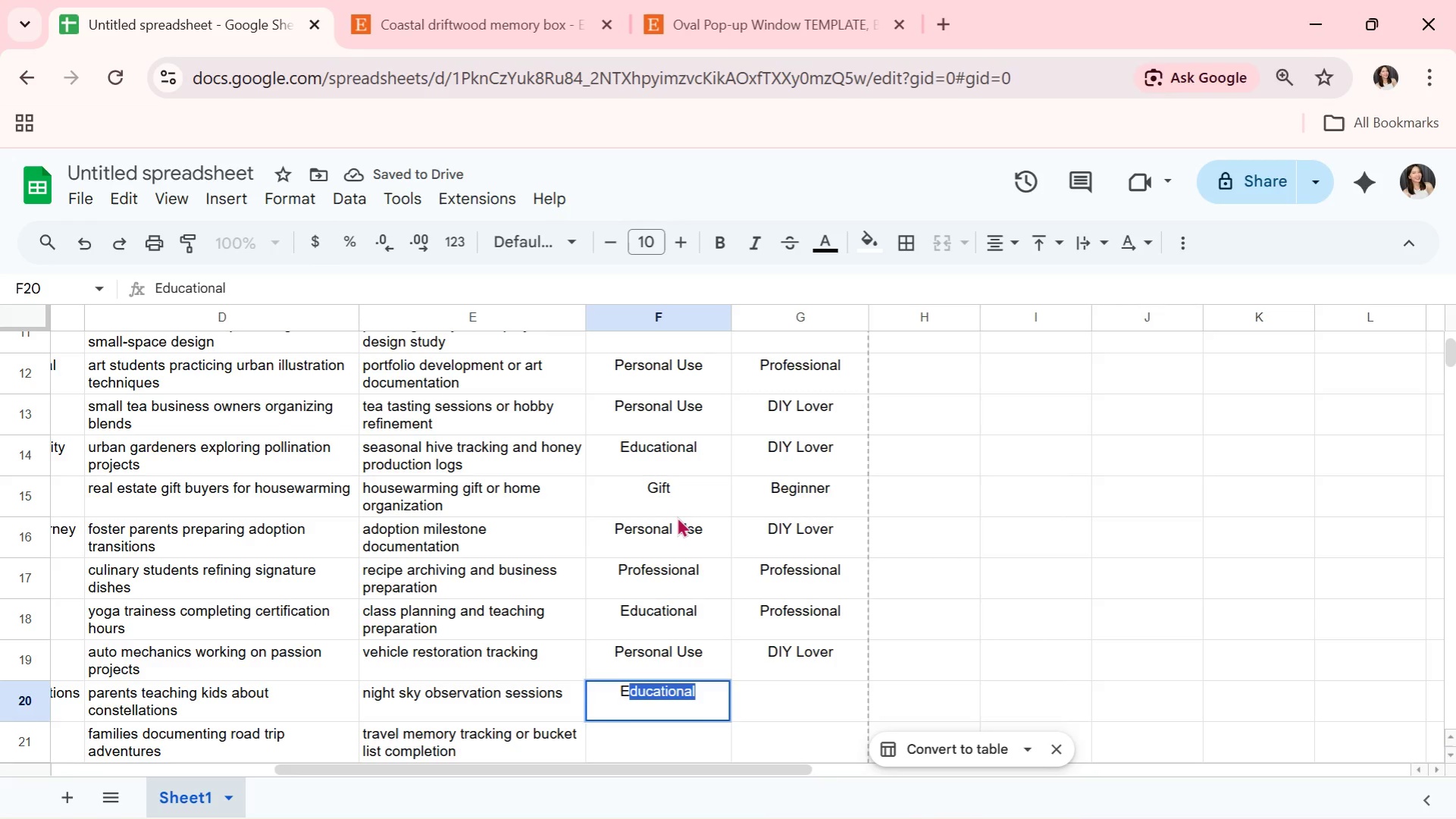 
key(Enter)
 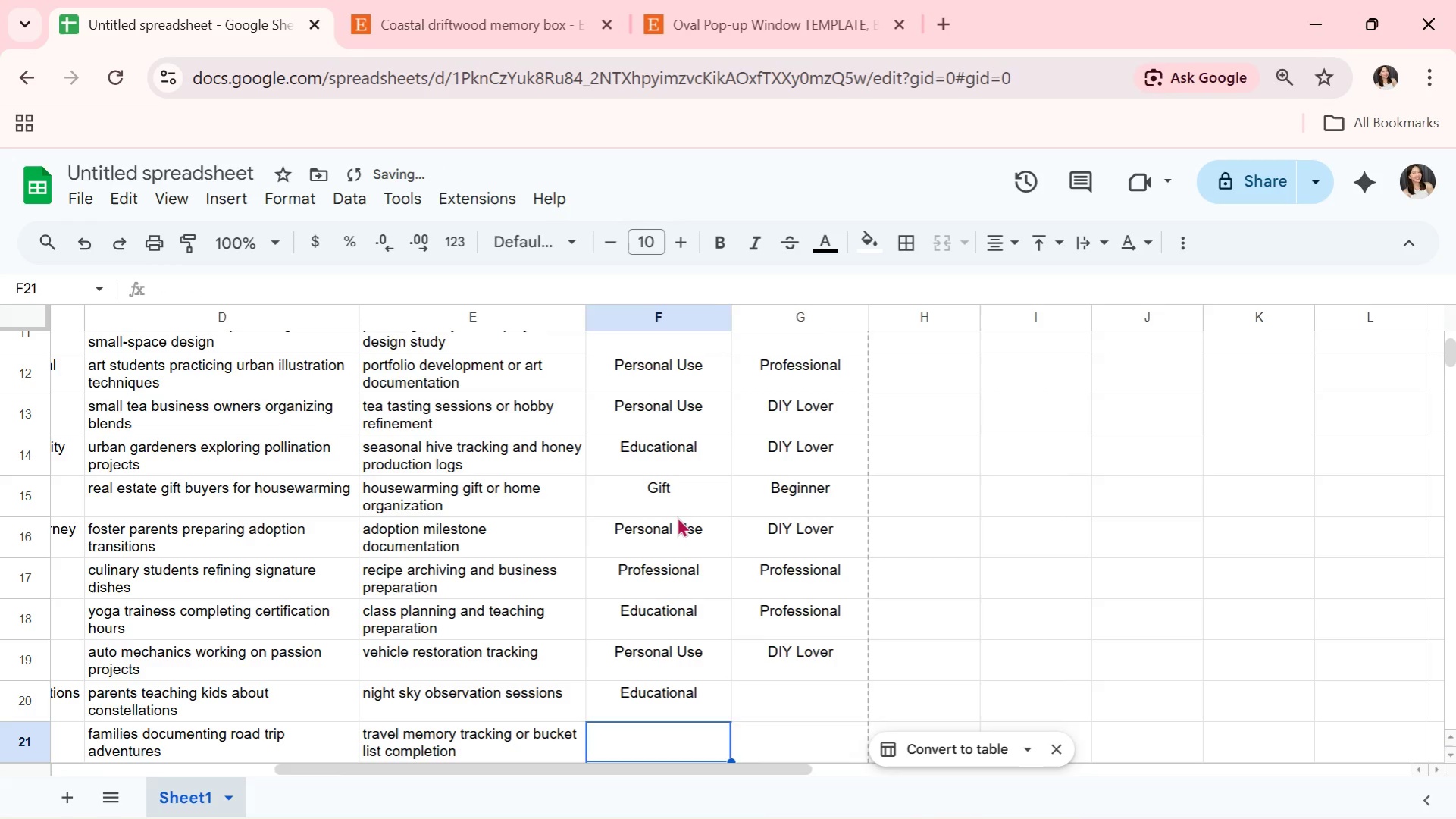 
key(ArrowRight)
 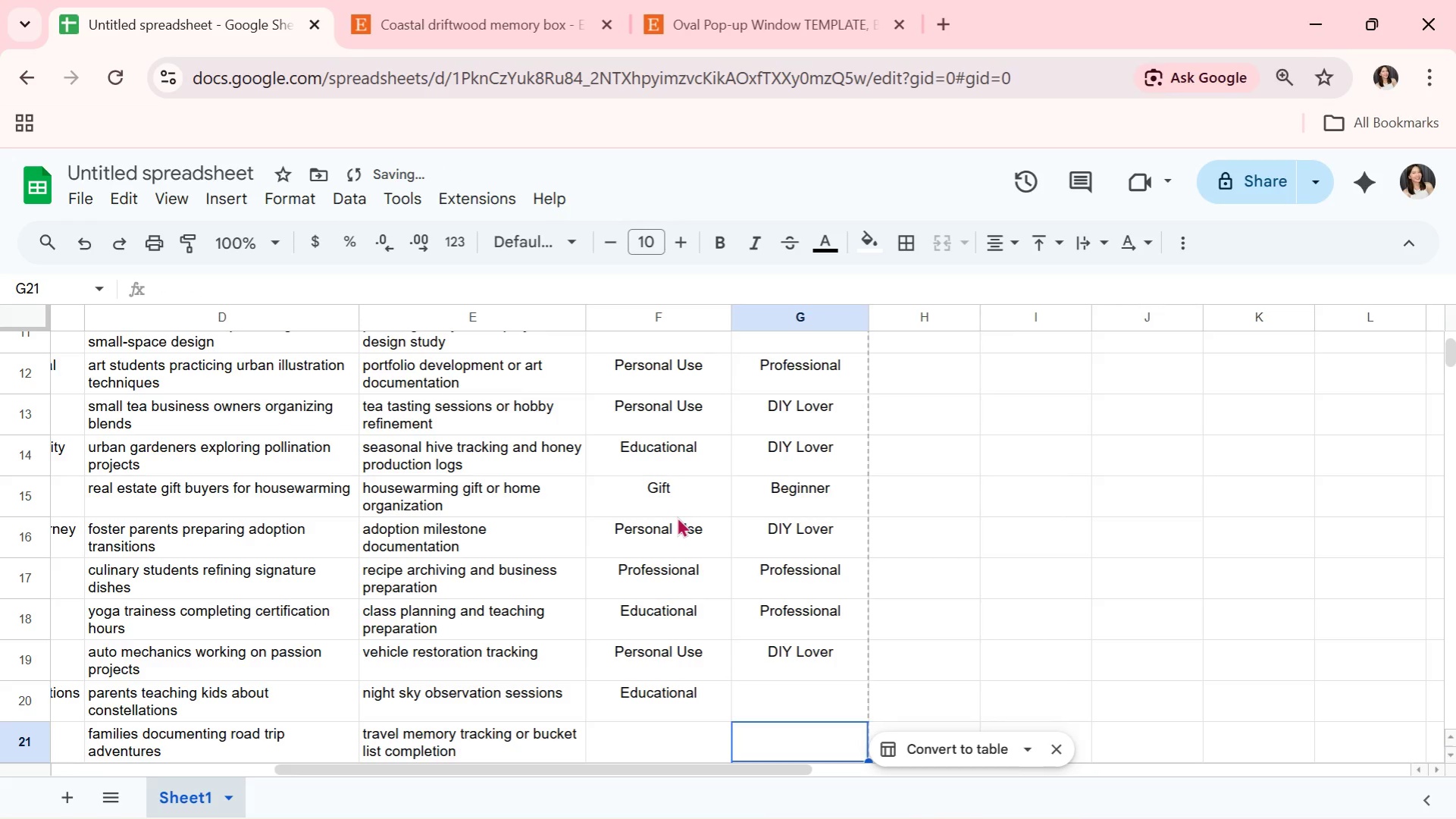 
key(ArrowUp)
 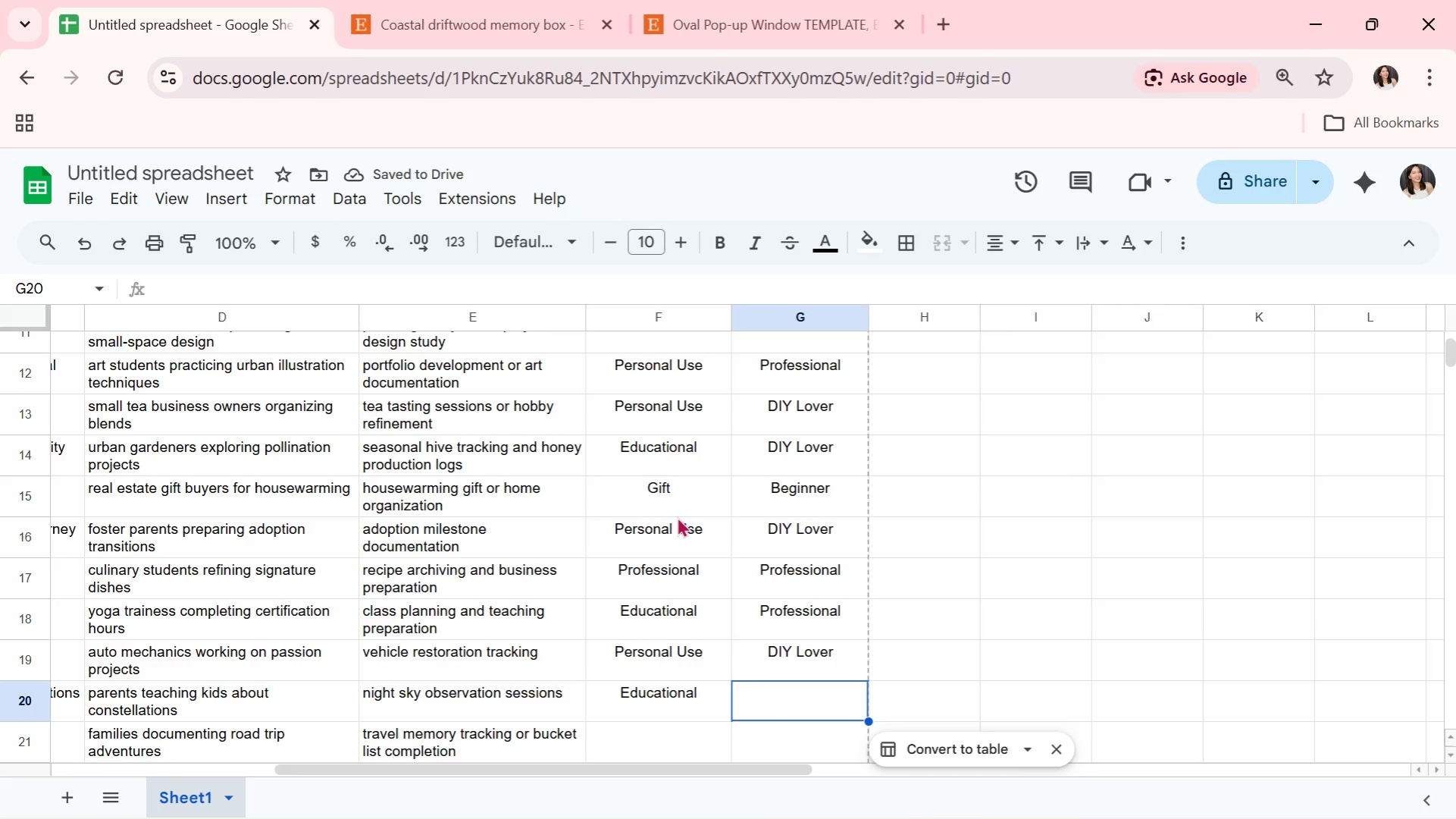 
type(BE)
 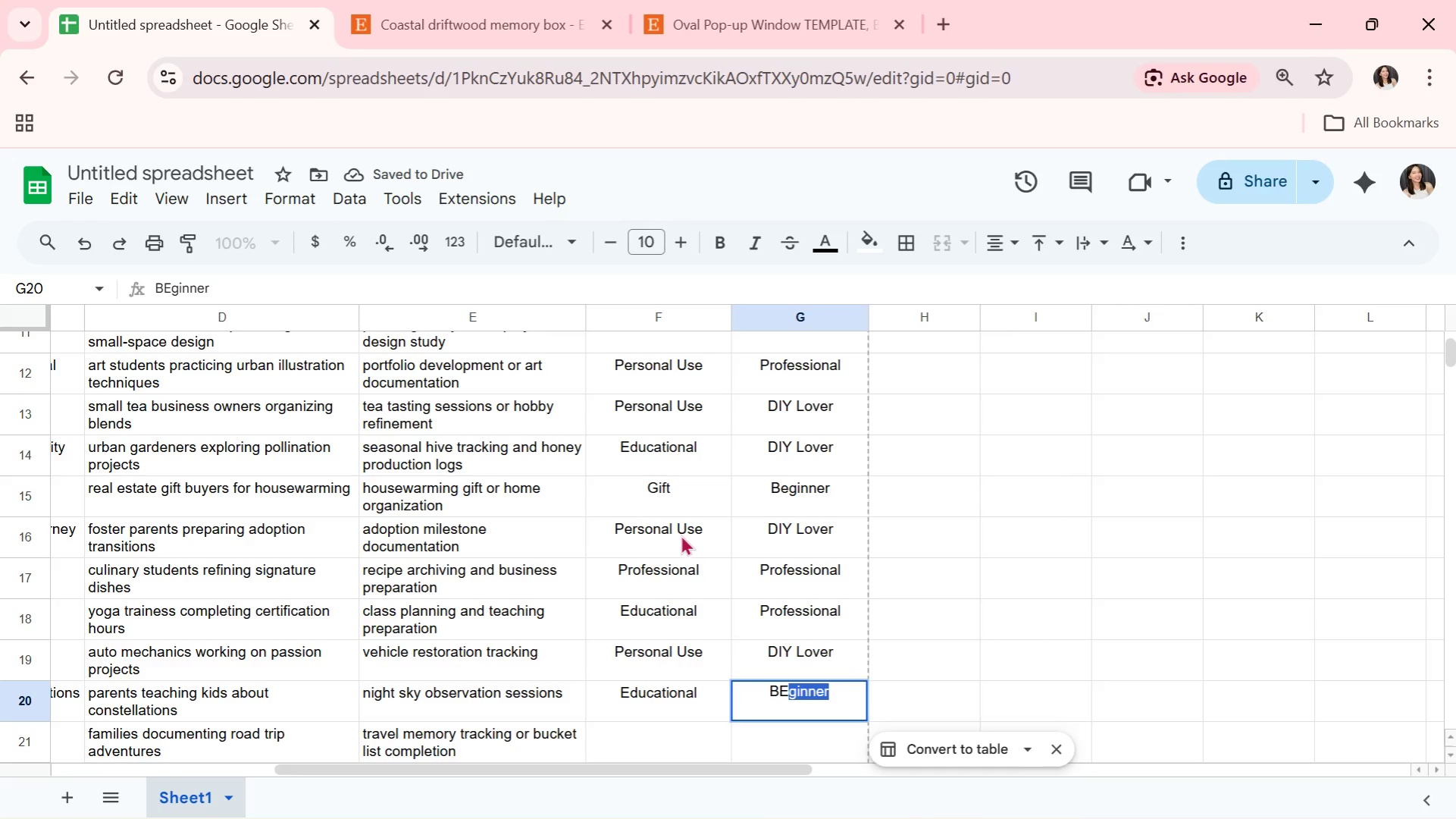 
key(Enter)
 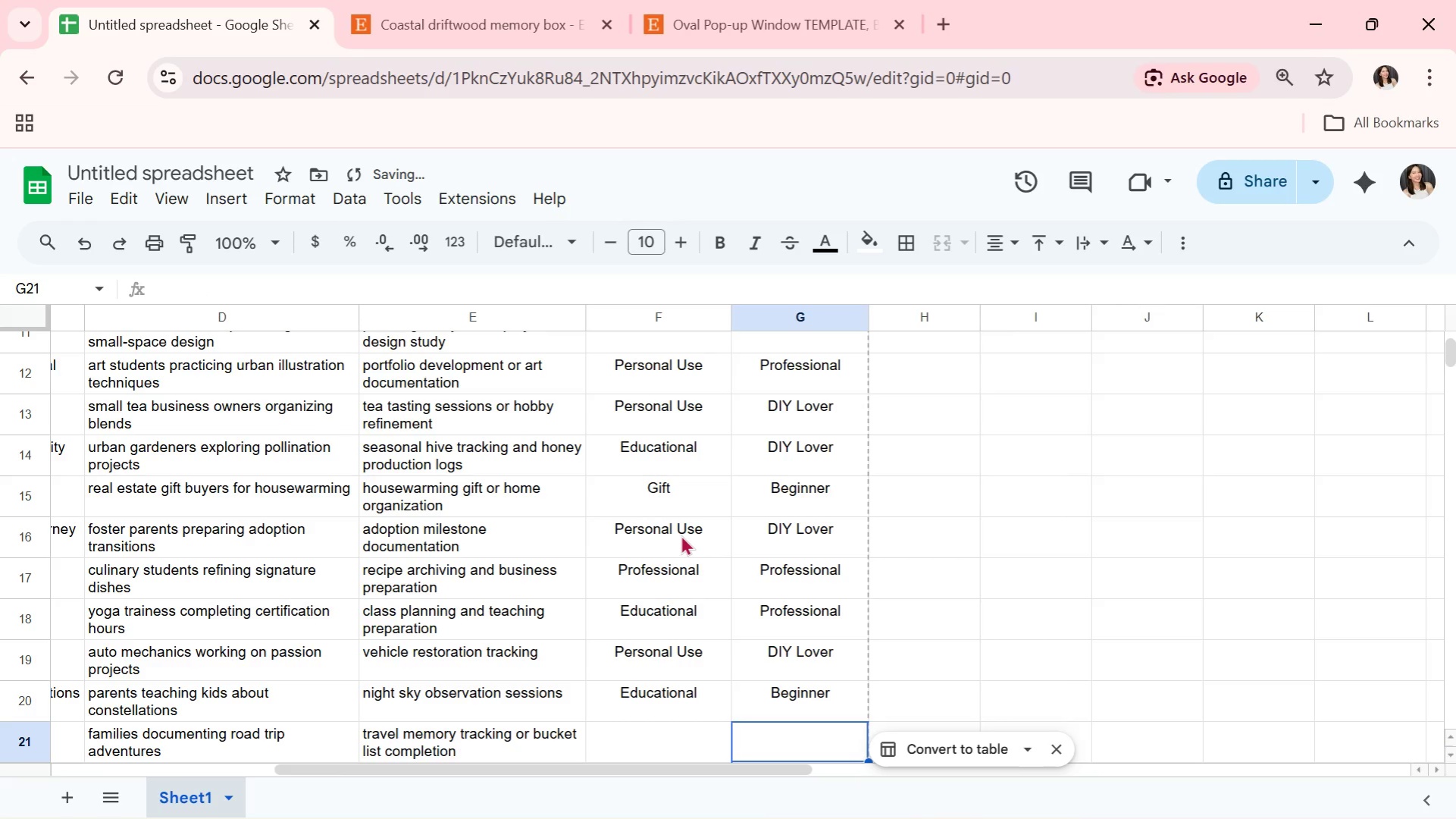 
key(ArrowDown)
 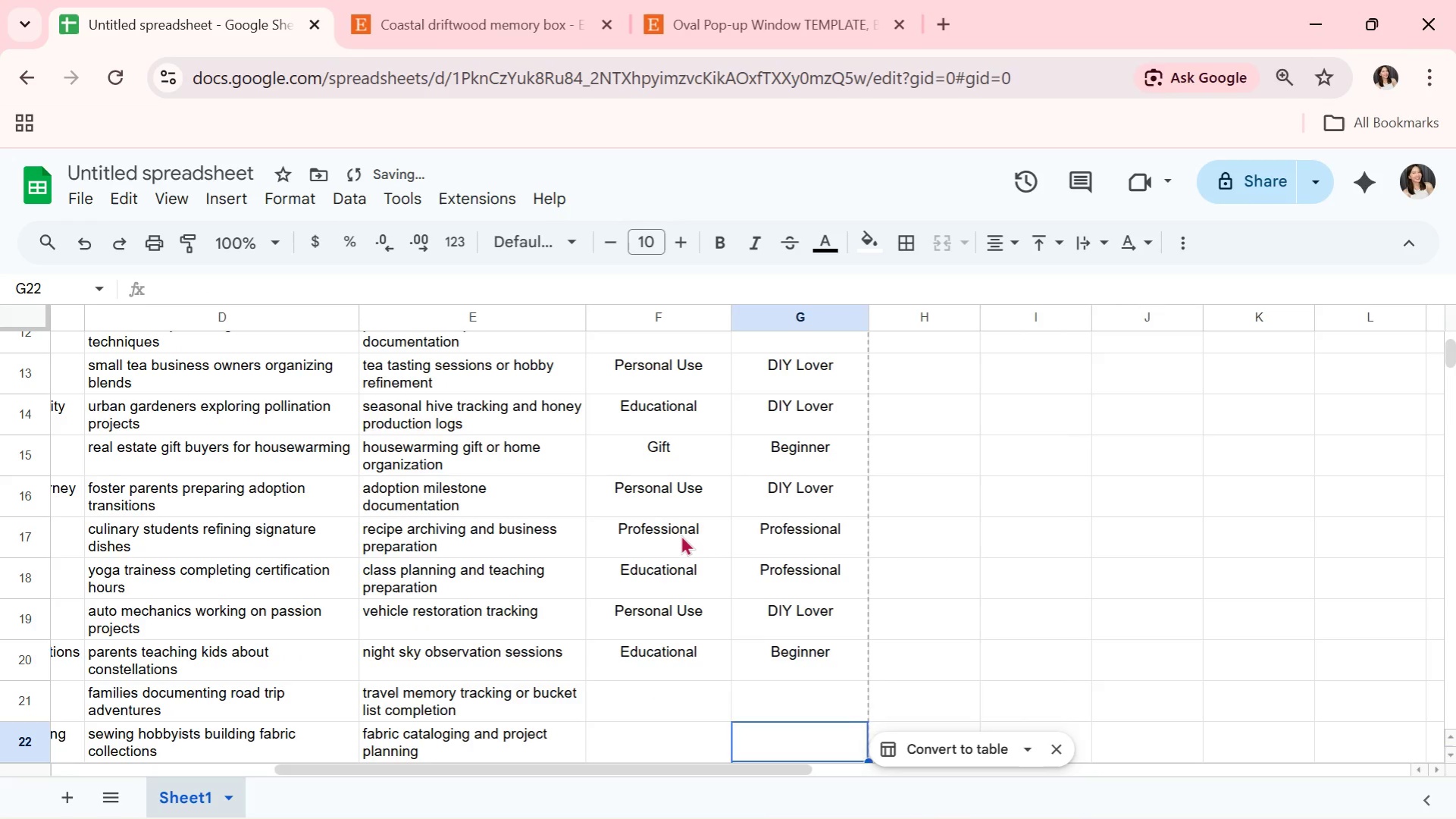 
key(ArrowUp)
 